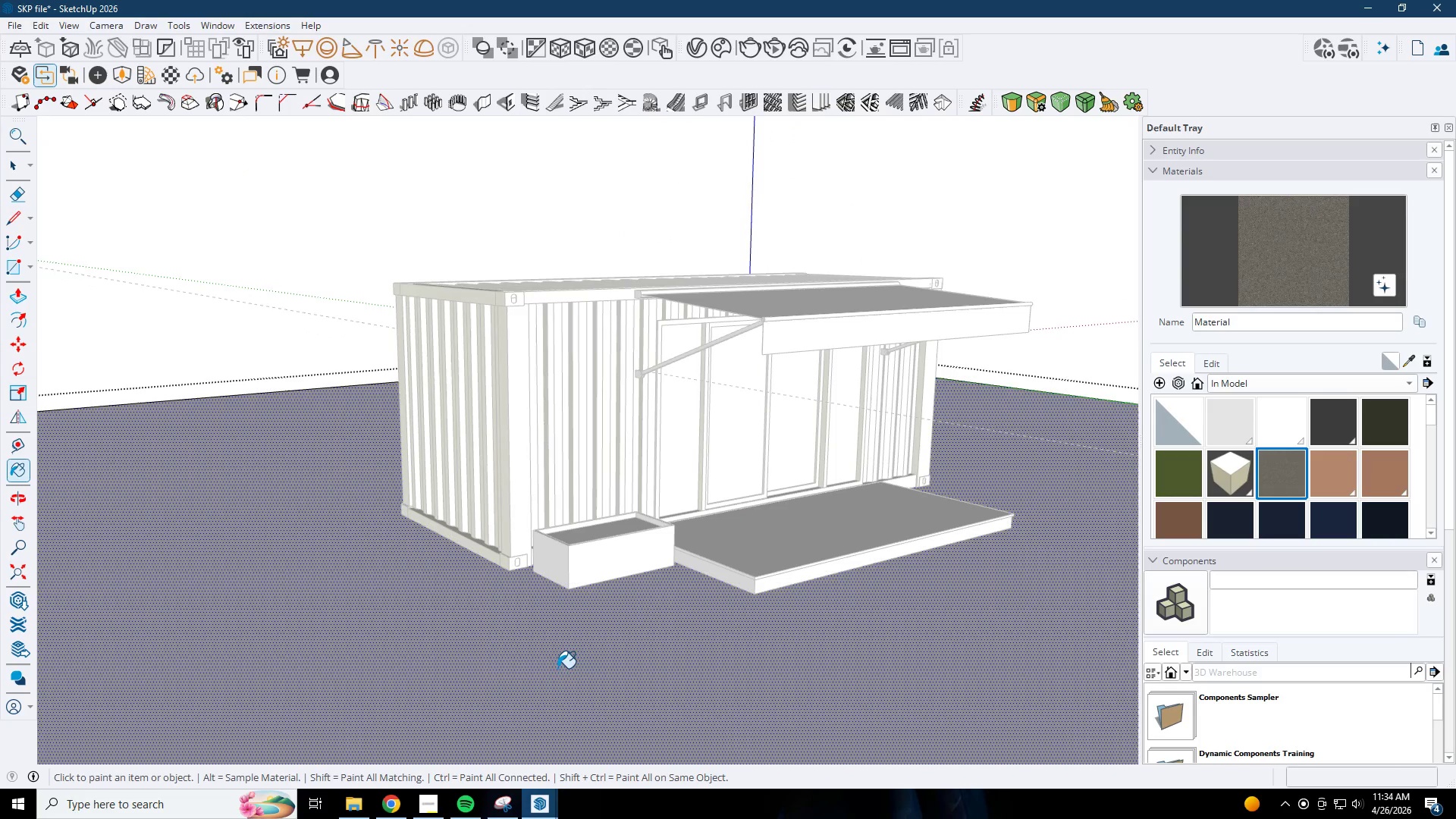 
key(Space)
 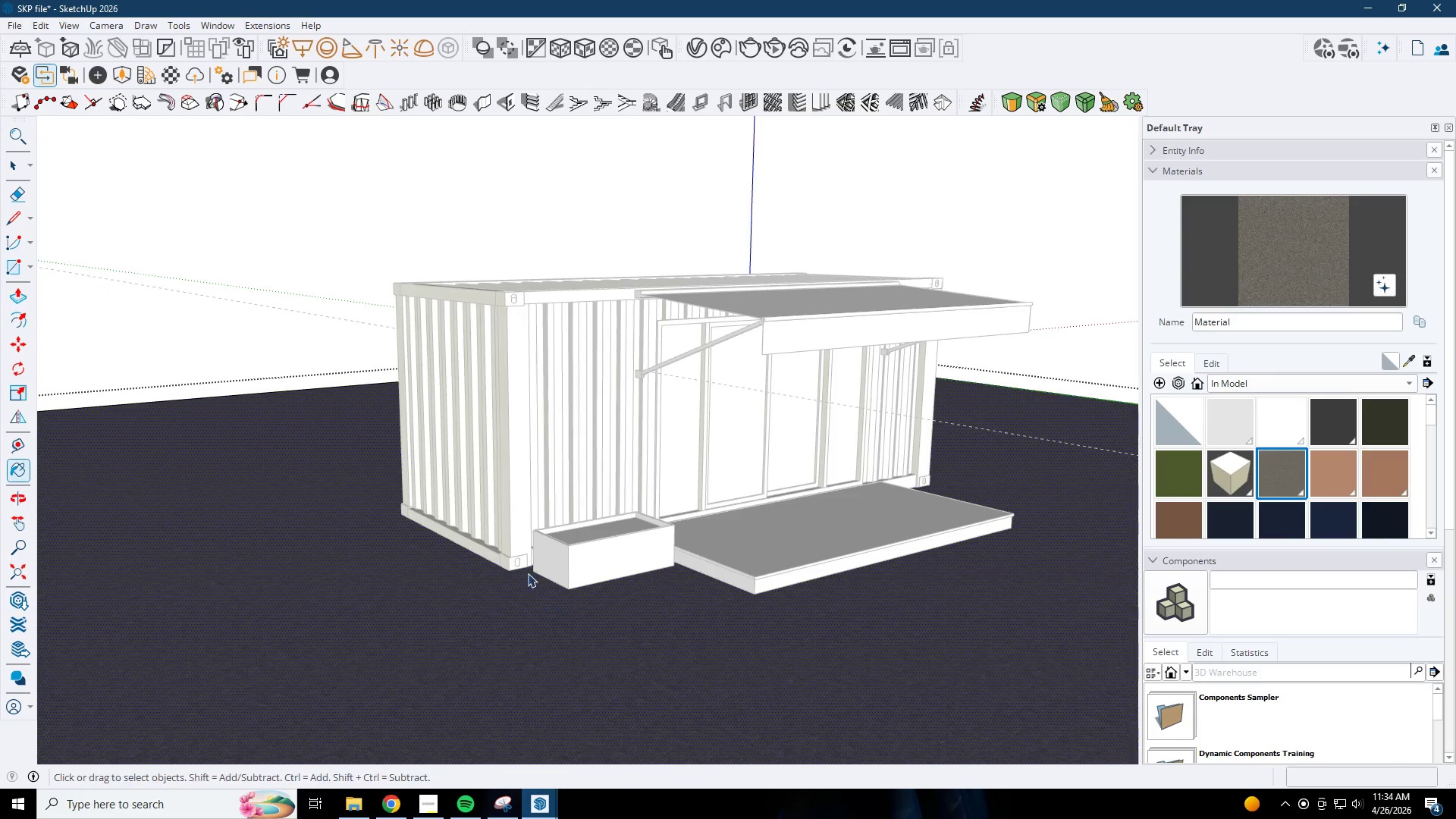 
key(Escape)
 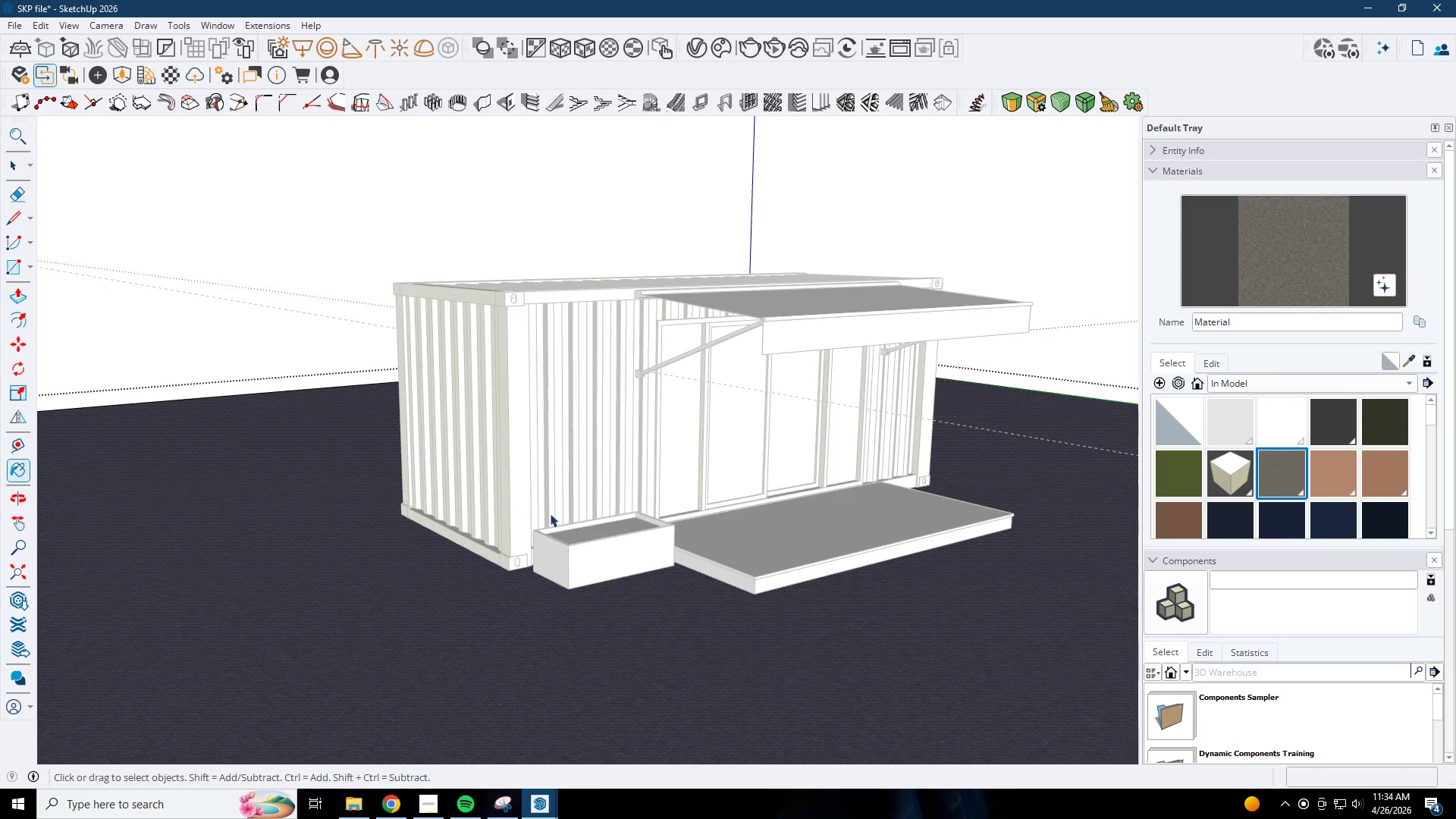 
key(Escape)
 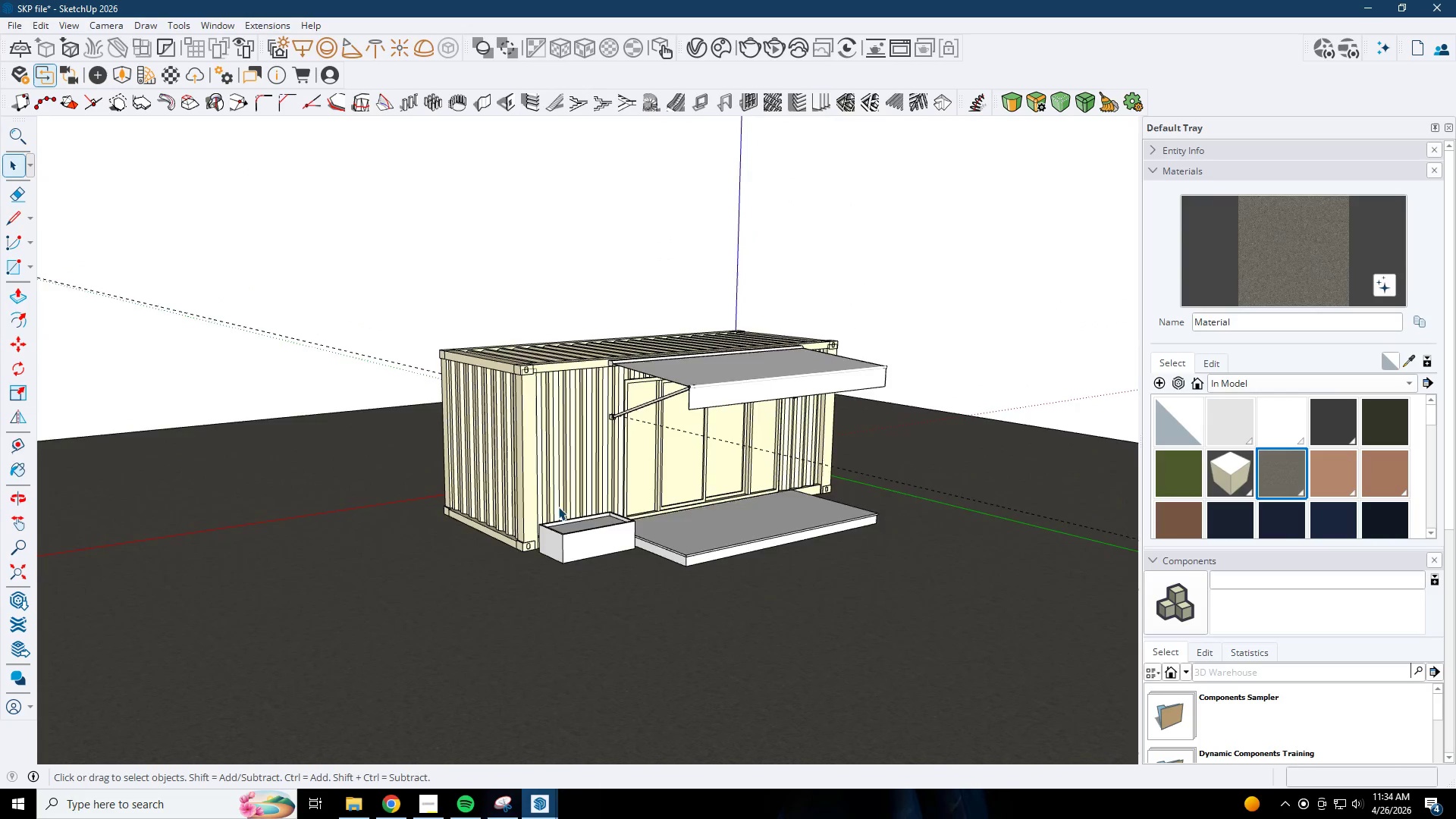 
key(Escape)
 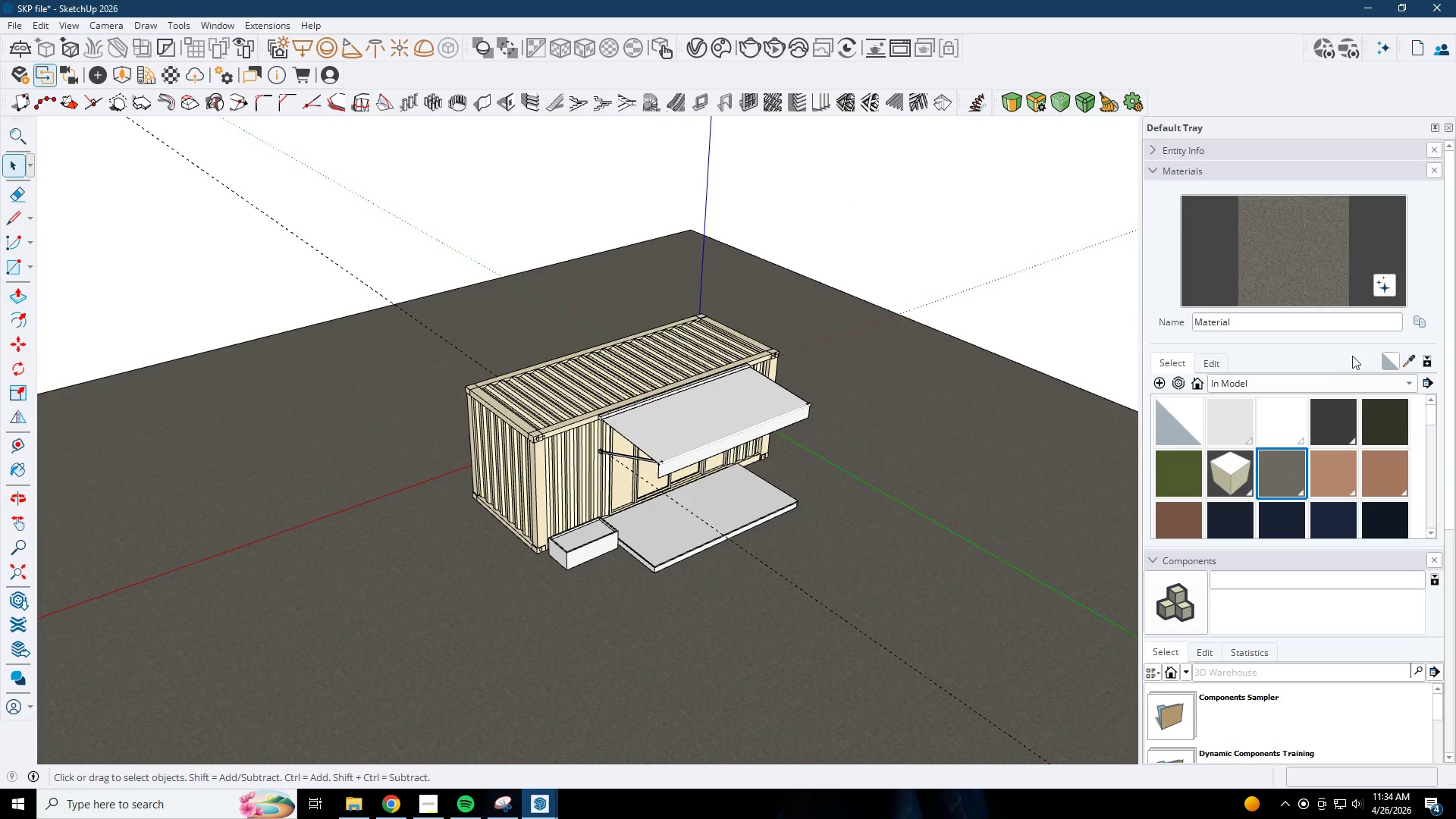 
scroll: coordinate [564, 504], scroll_direction: down, amount: 7.0
 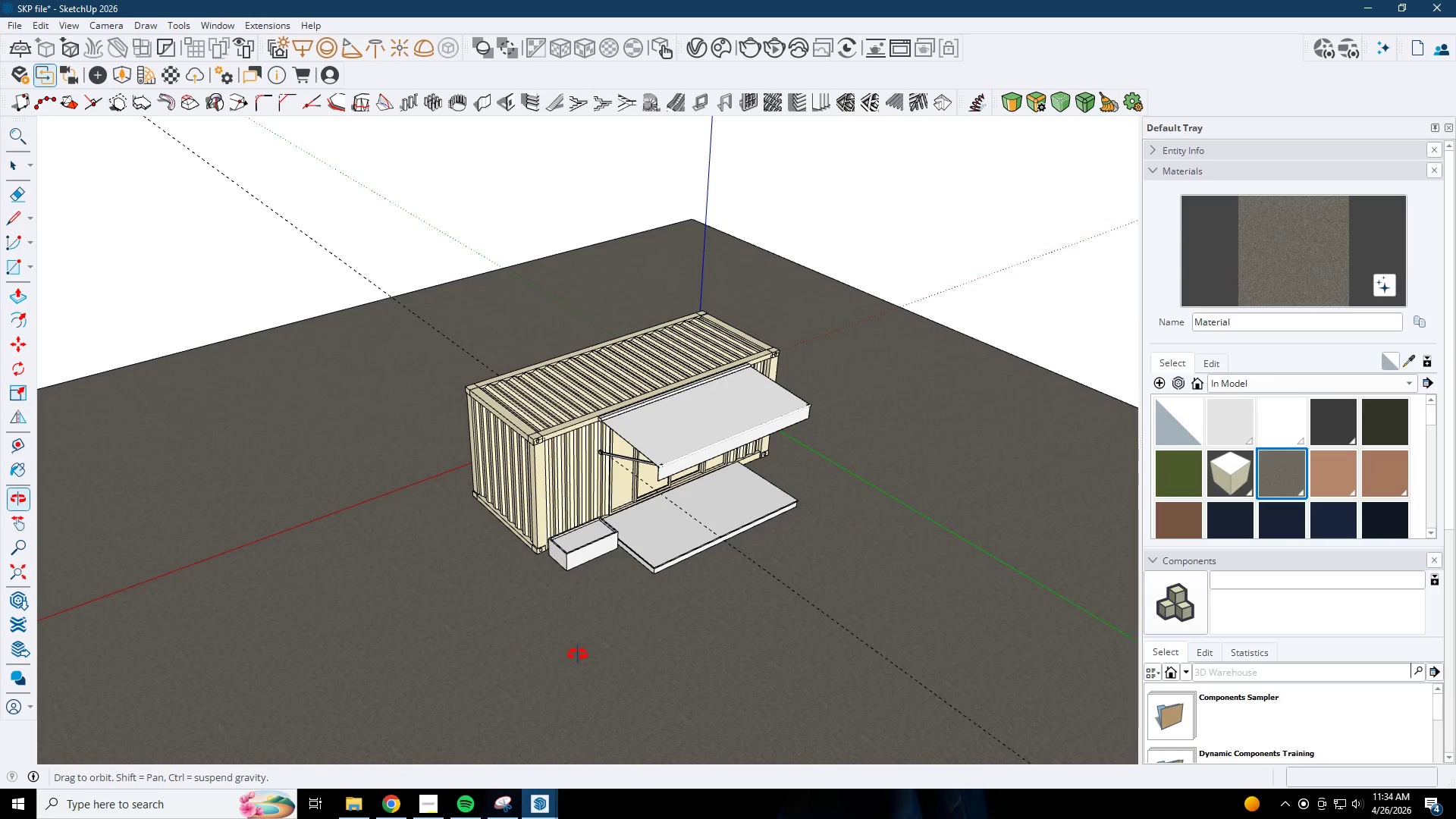 
left_click([1224, 365])
 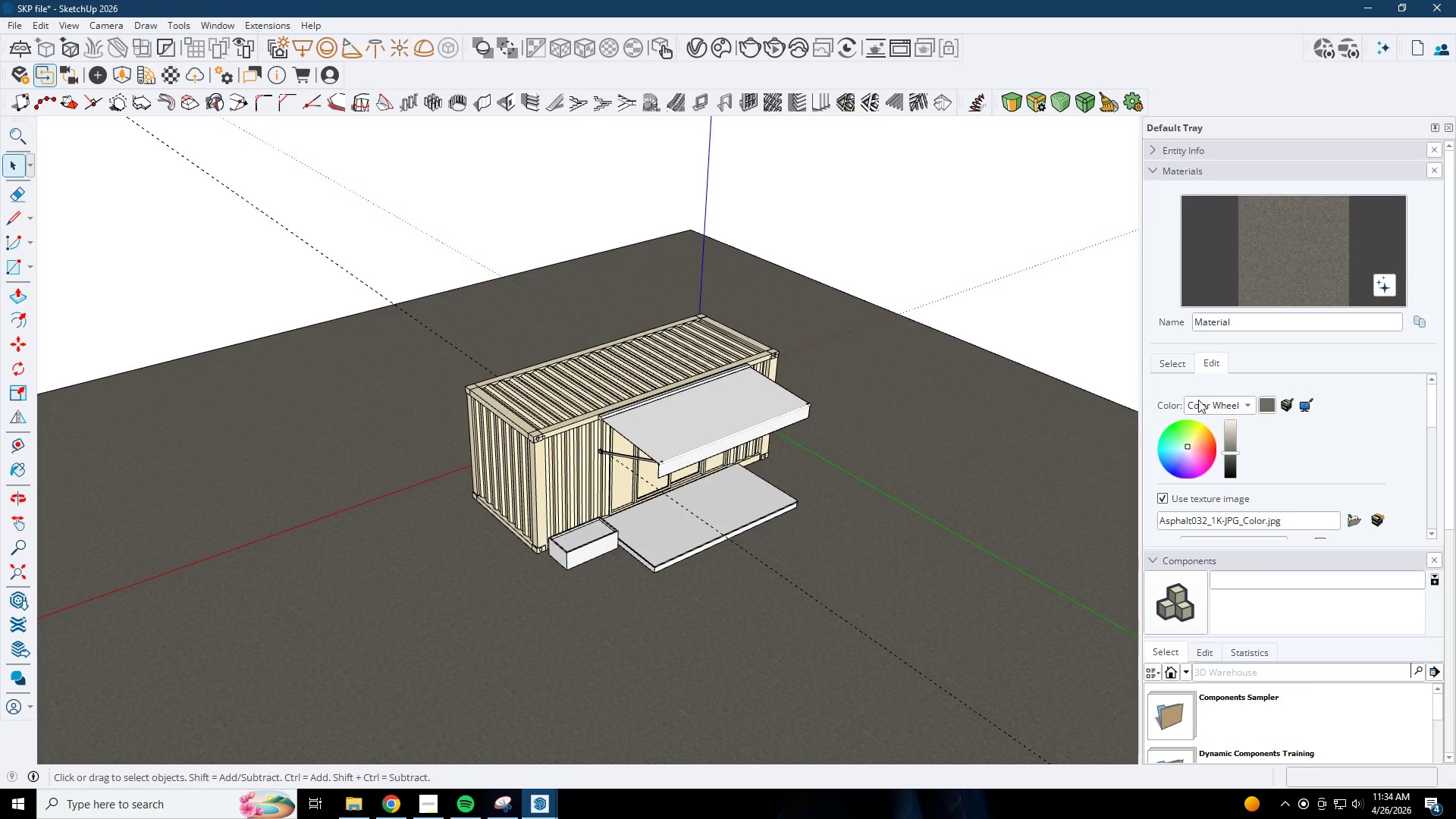 
scroll: coordinate [1353, 472], scroll_direction: down, amount: 5.0
 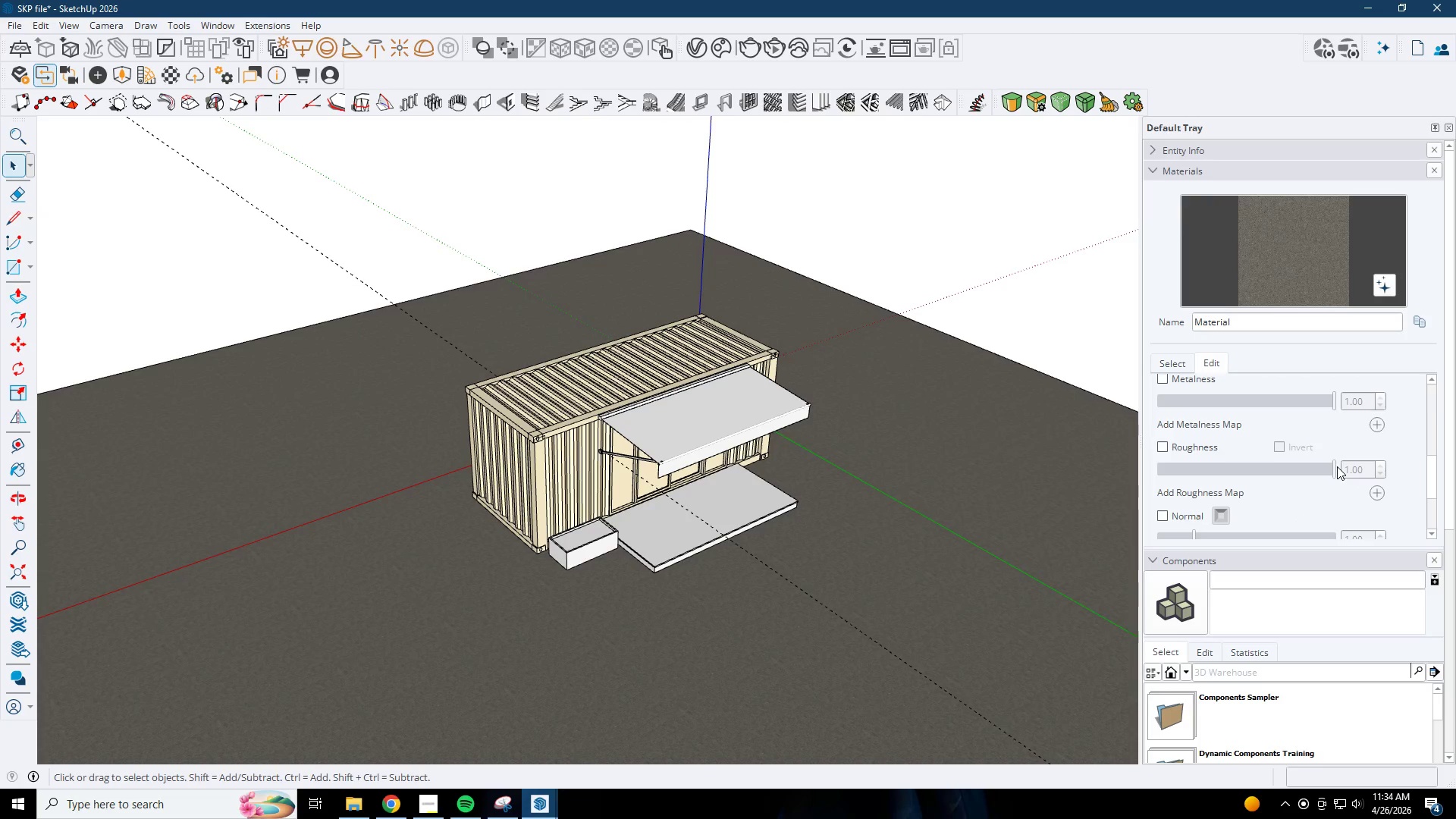 
scroll: coordinate [1335, 463], scroll_direction: up, amount: 2.0
 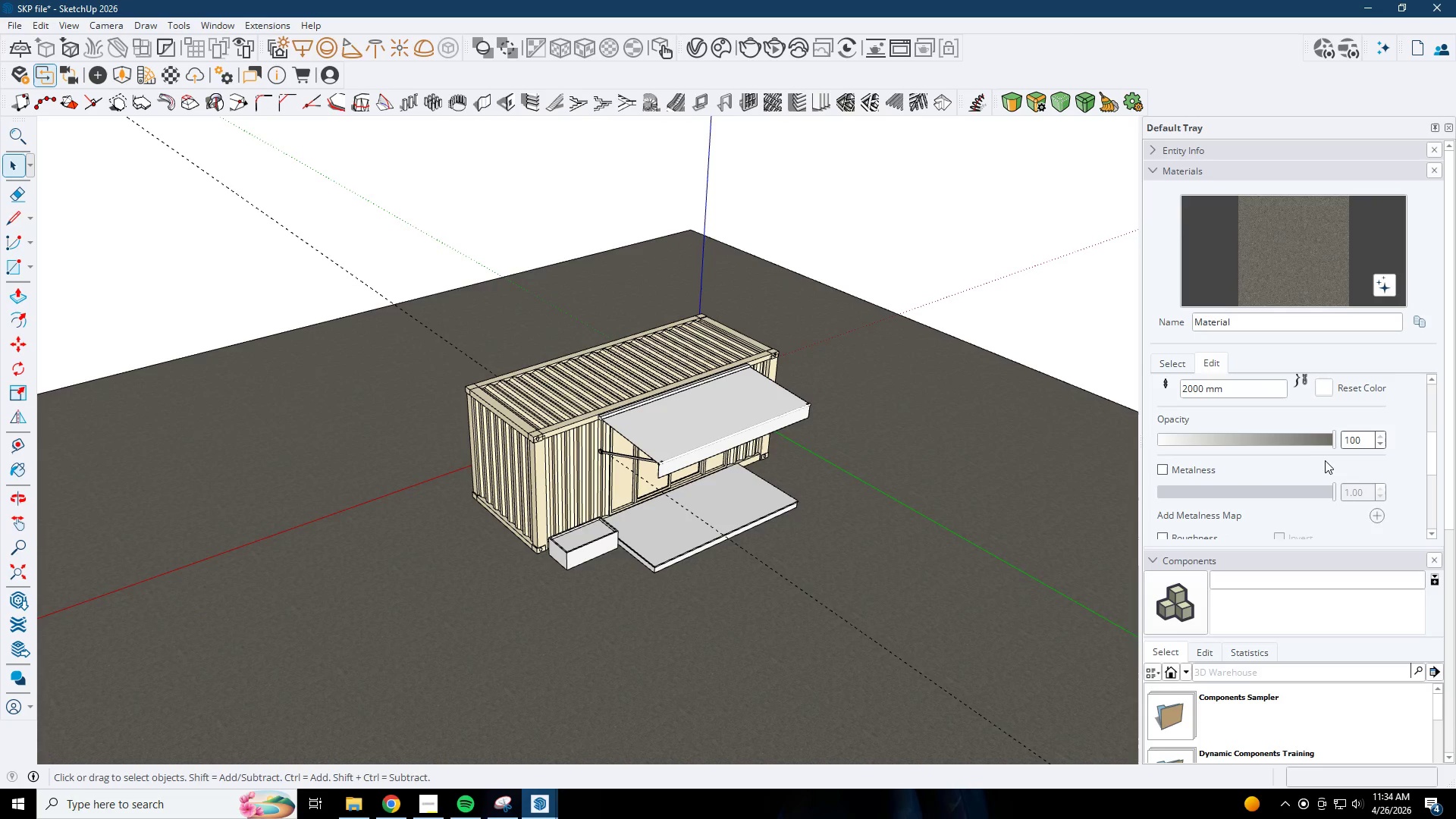 
scroll: coordinate [1310, 460], scroll_direction: down, amount: 3.0
 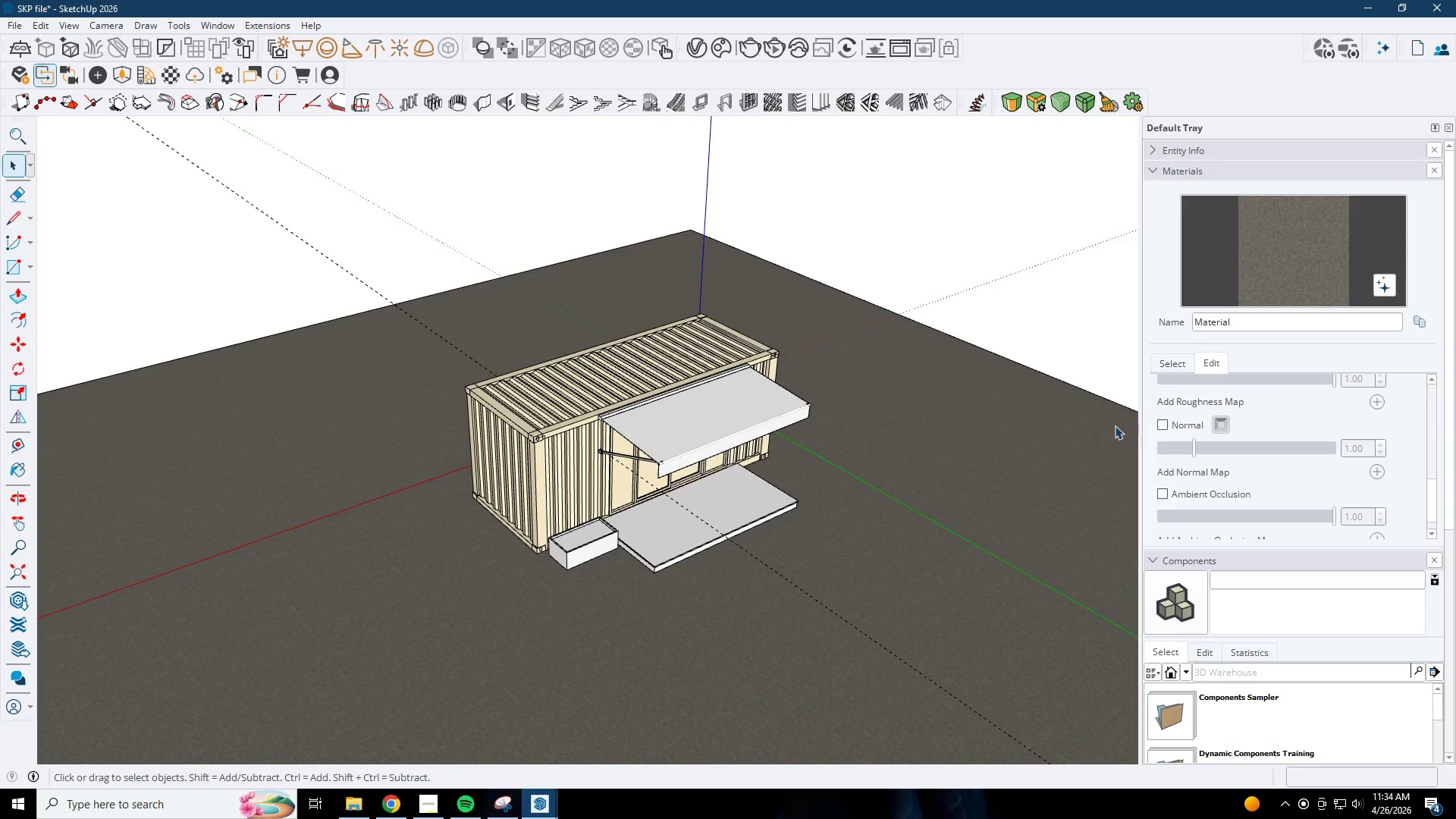 
left_click([1219, 428])
 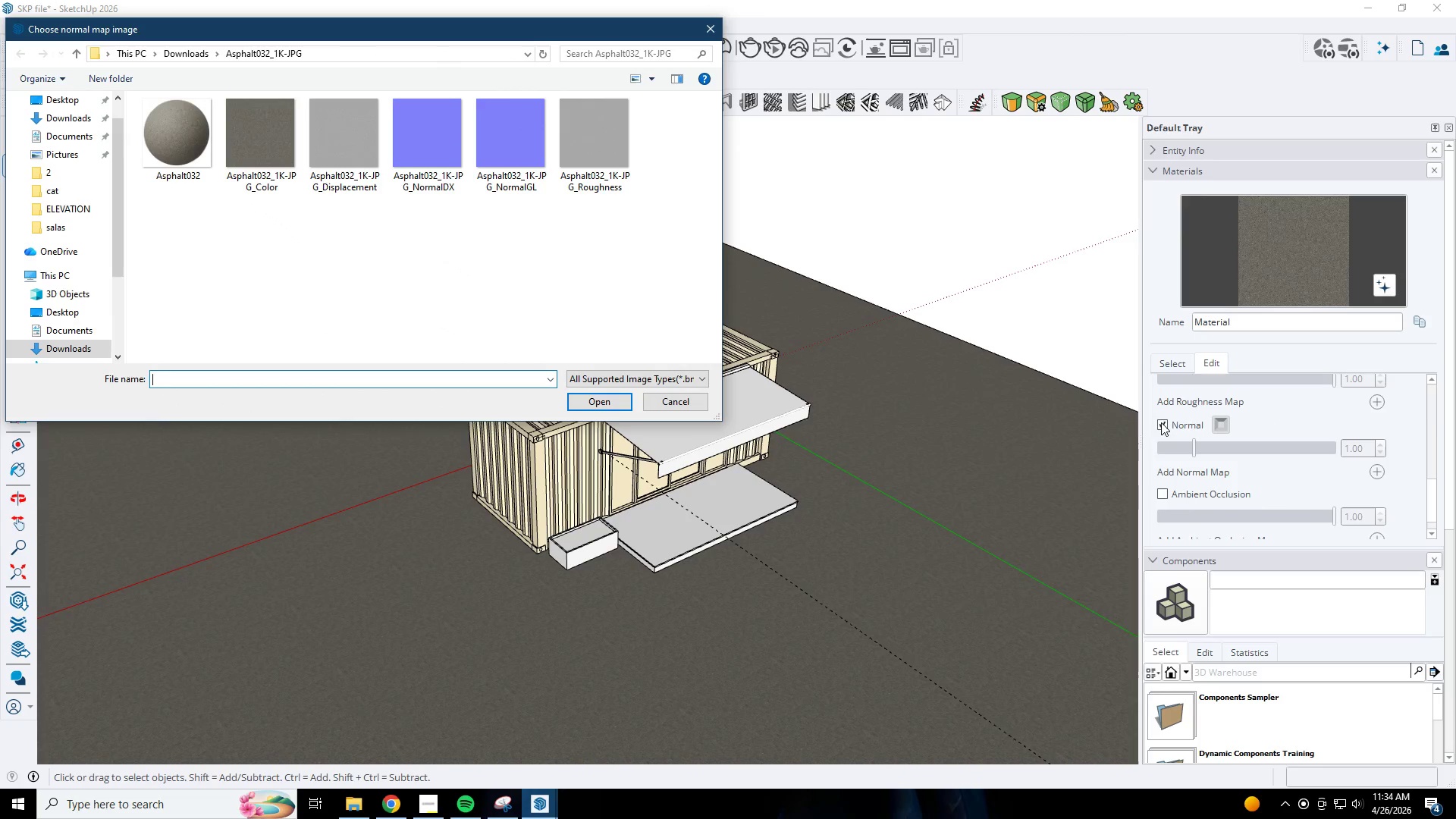 
left_click([417, 162])
 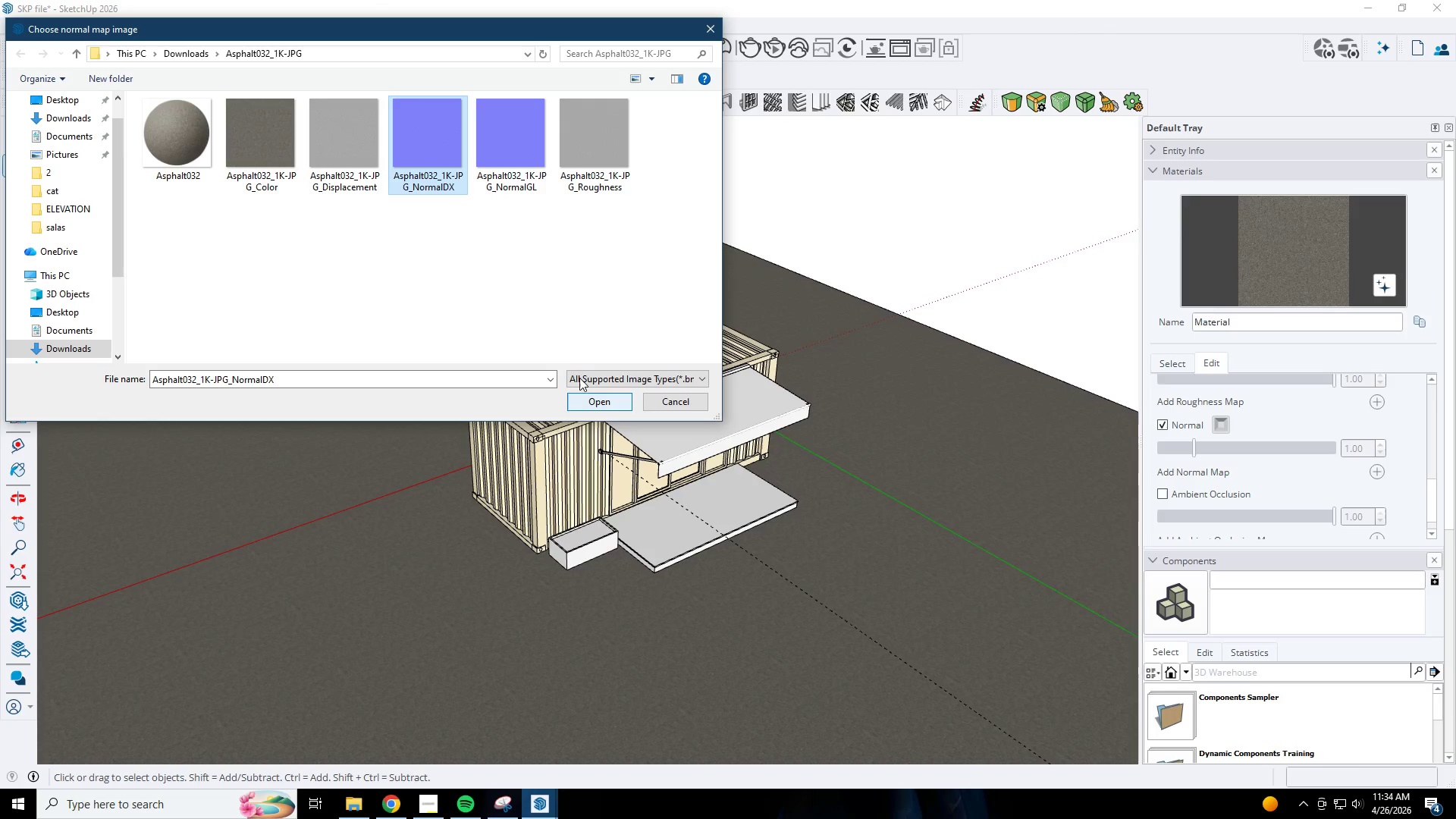 
left_click([595, 166])
 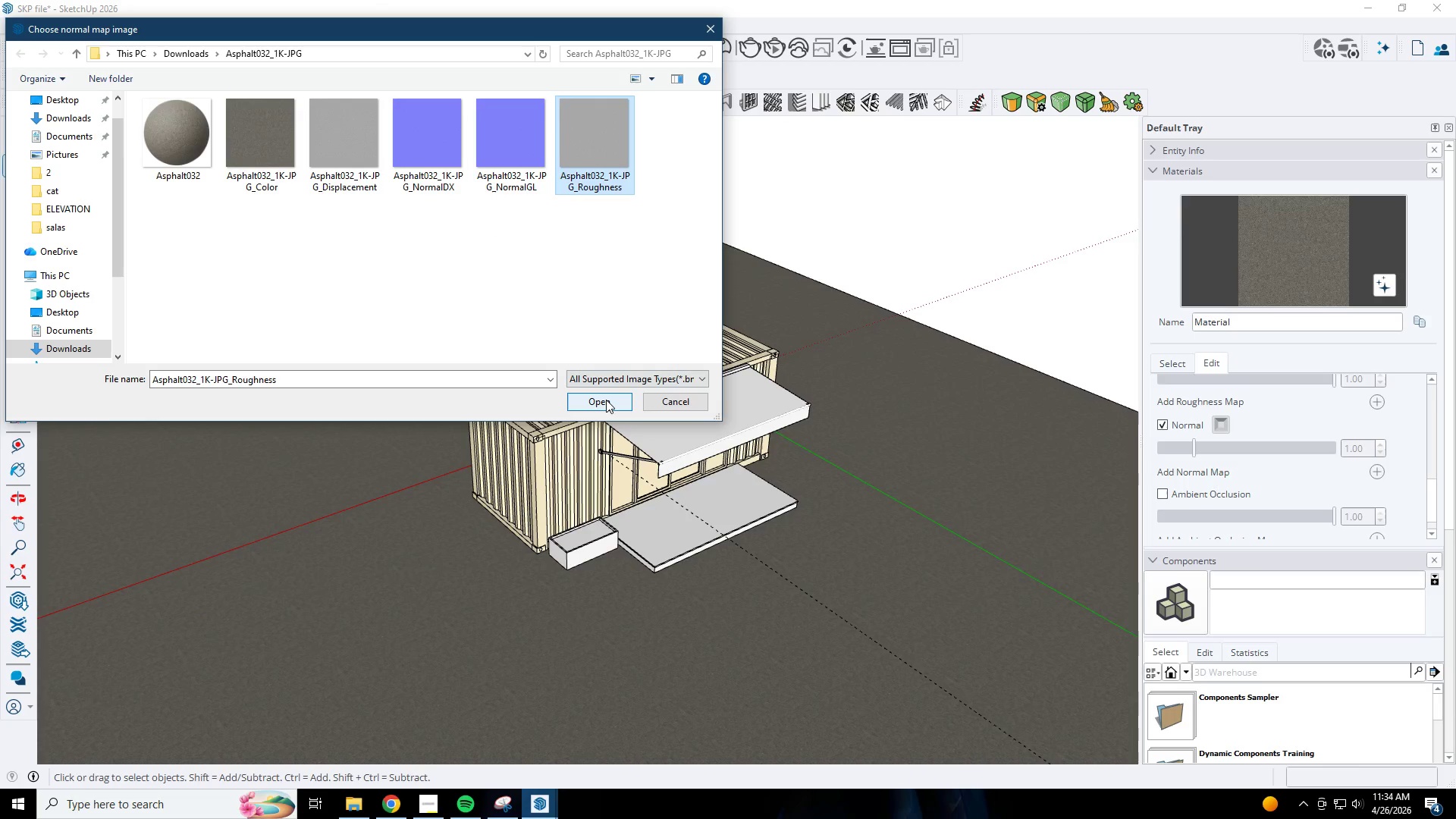 
left_click([606, 400])
 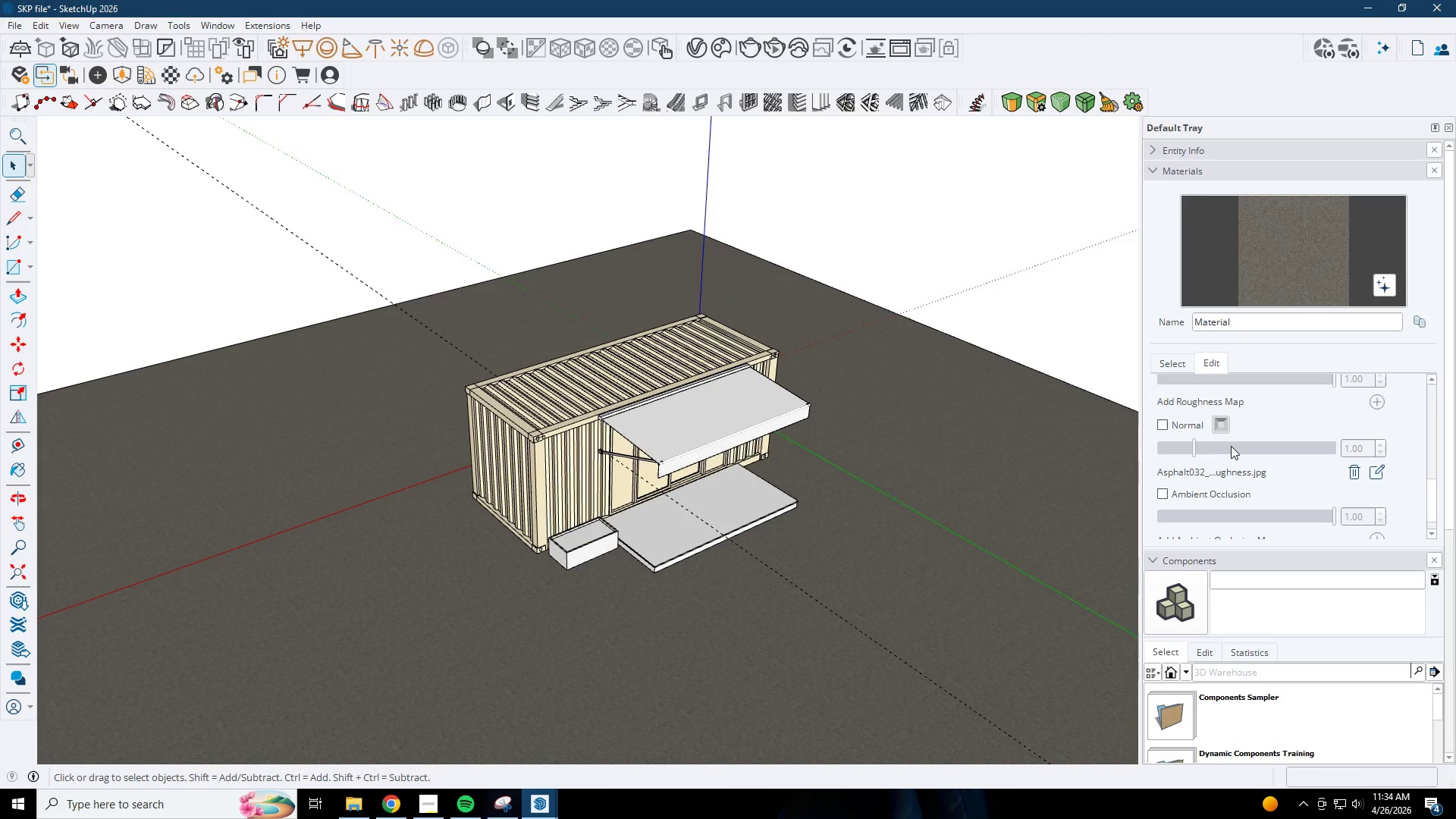 
left_click([1165, 425])
 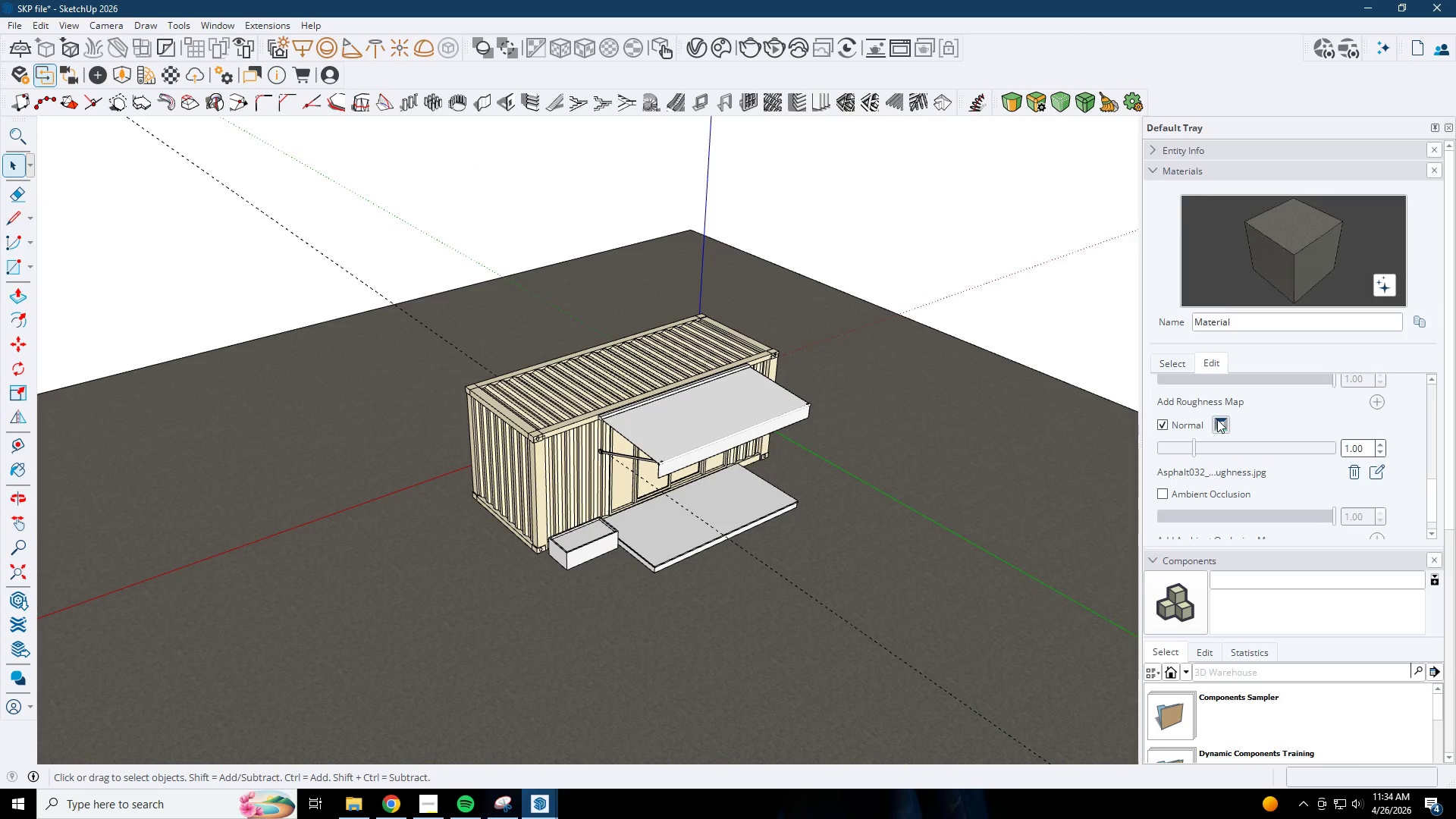 
scroll: coordinate [1266, 413], scroll_direction: down, amount: 1.0
 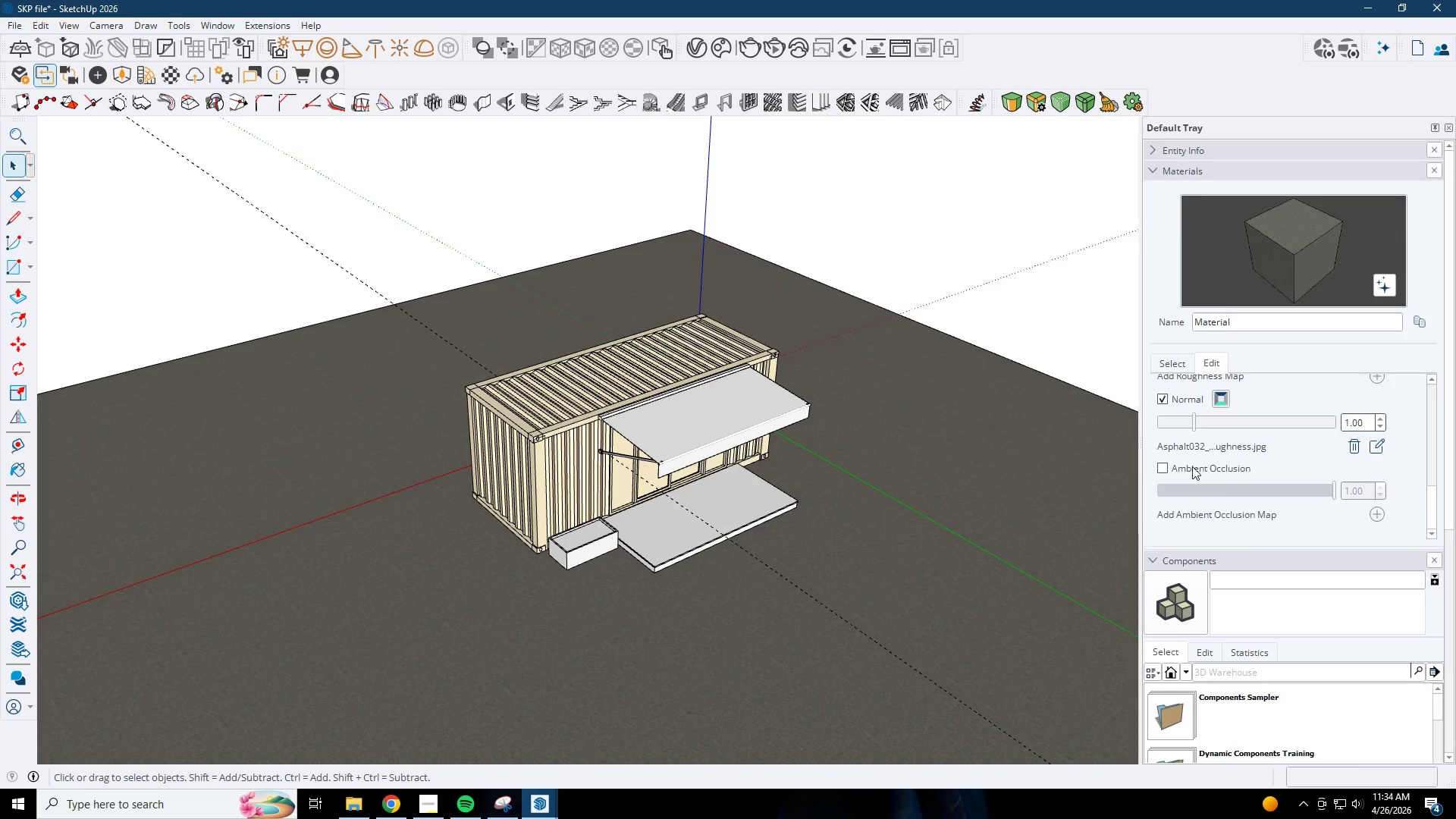 
left_click([1165, 468])
 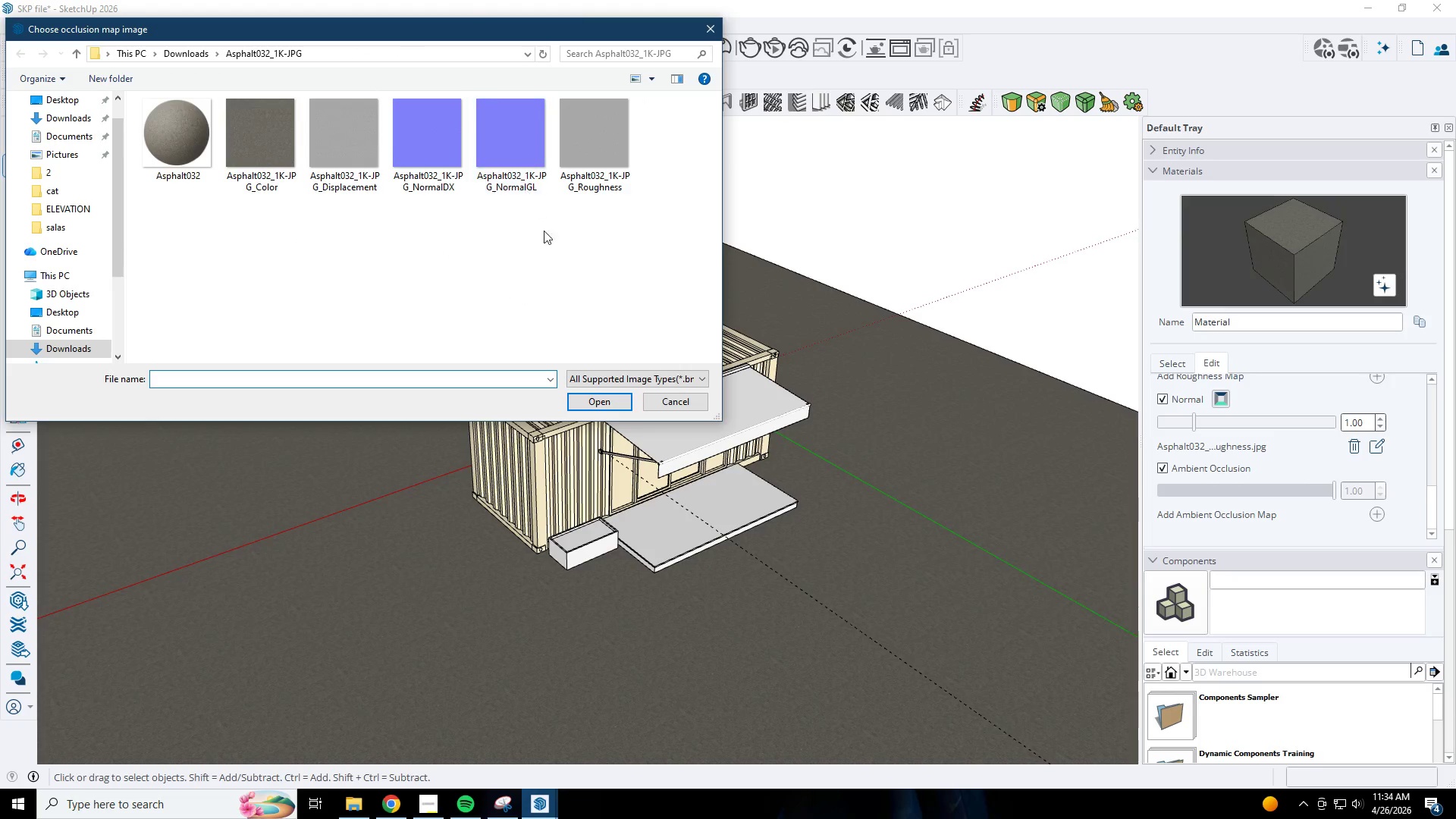 
left_click([670, 398])
 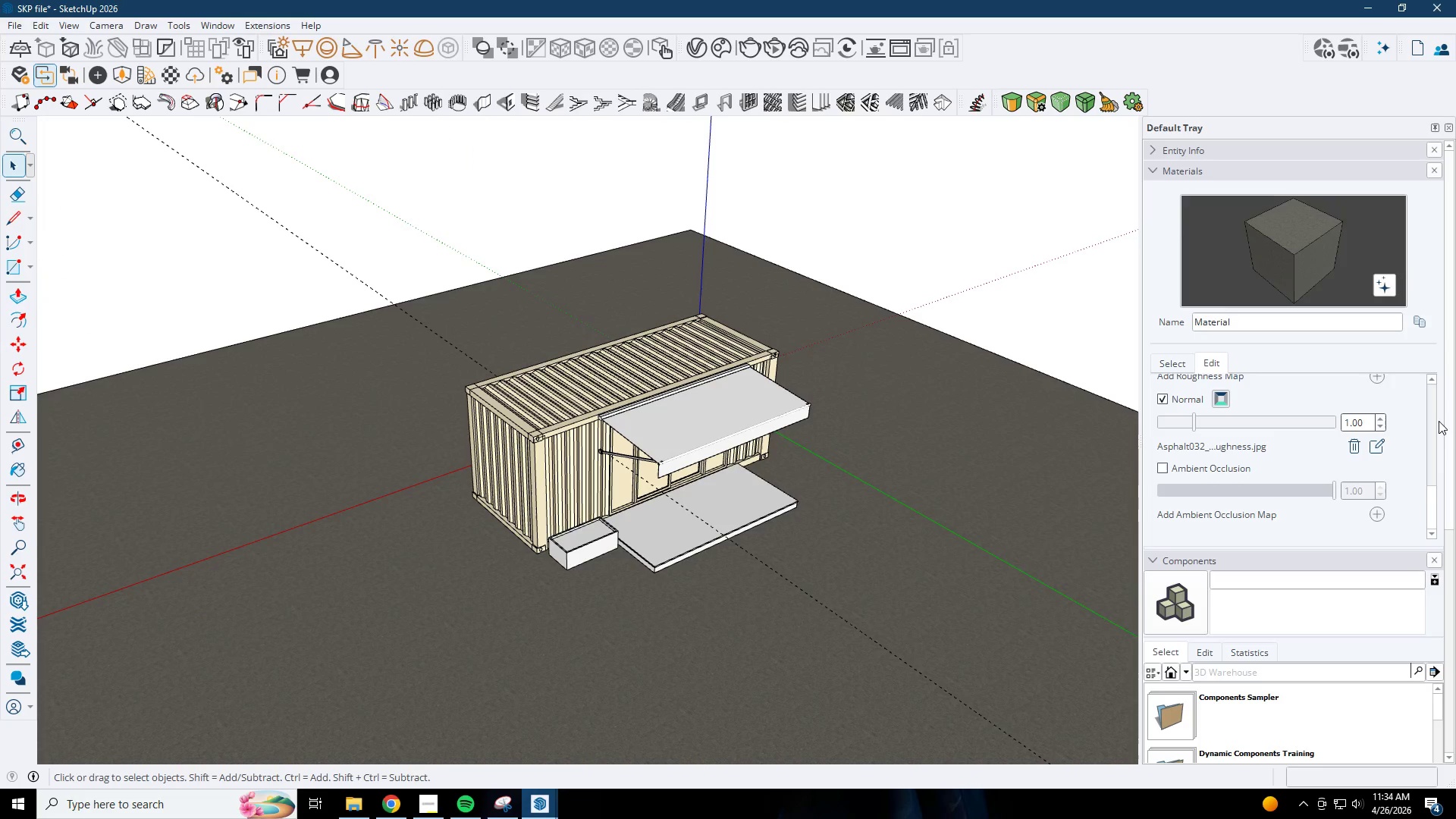 
scroll: coordinate [1266, 453], scroll_direction: down, amount: 1.0
 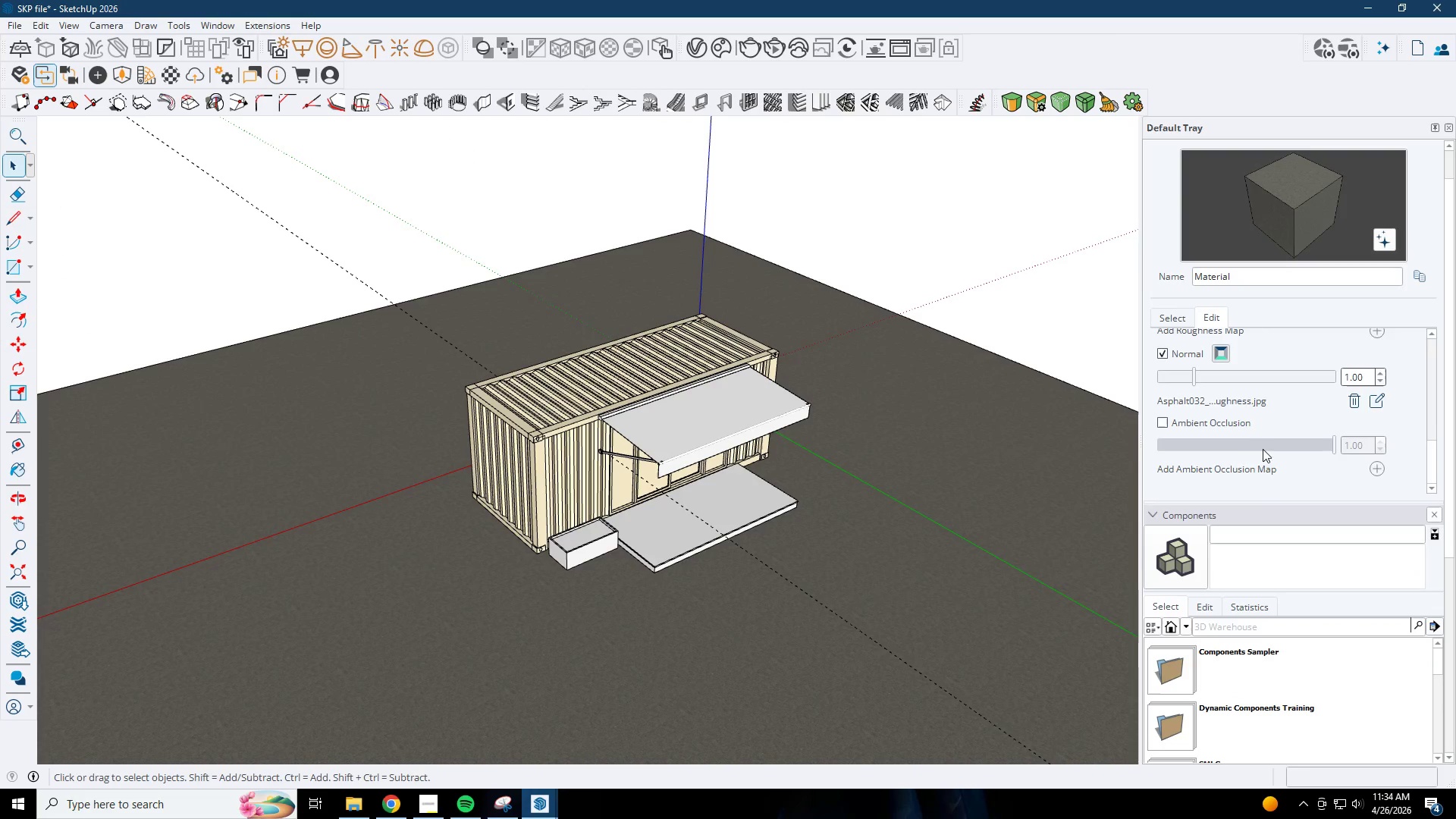 
scroll: coordinate [1265, 429], scroll_direction: up, amount: 3.0
 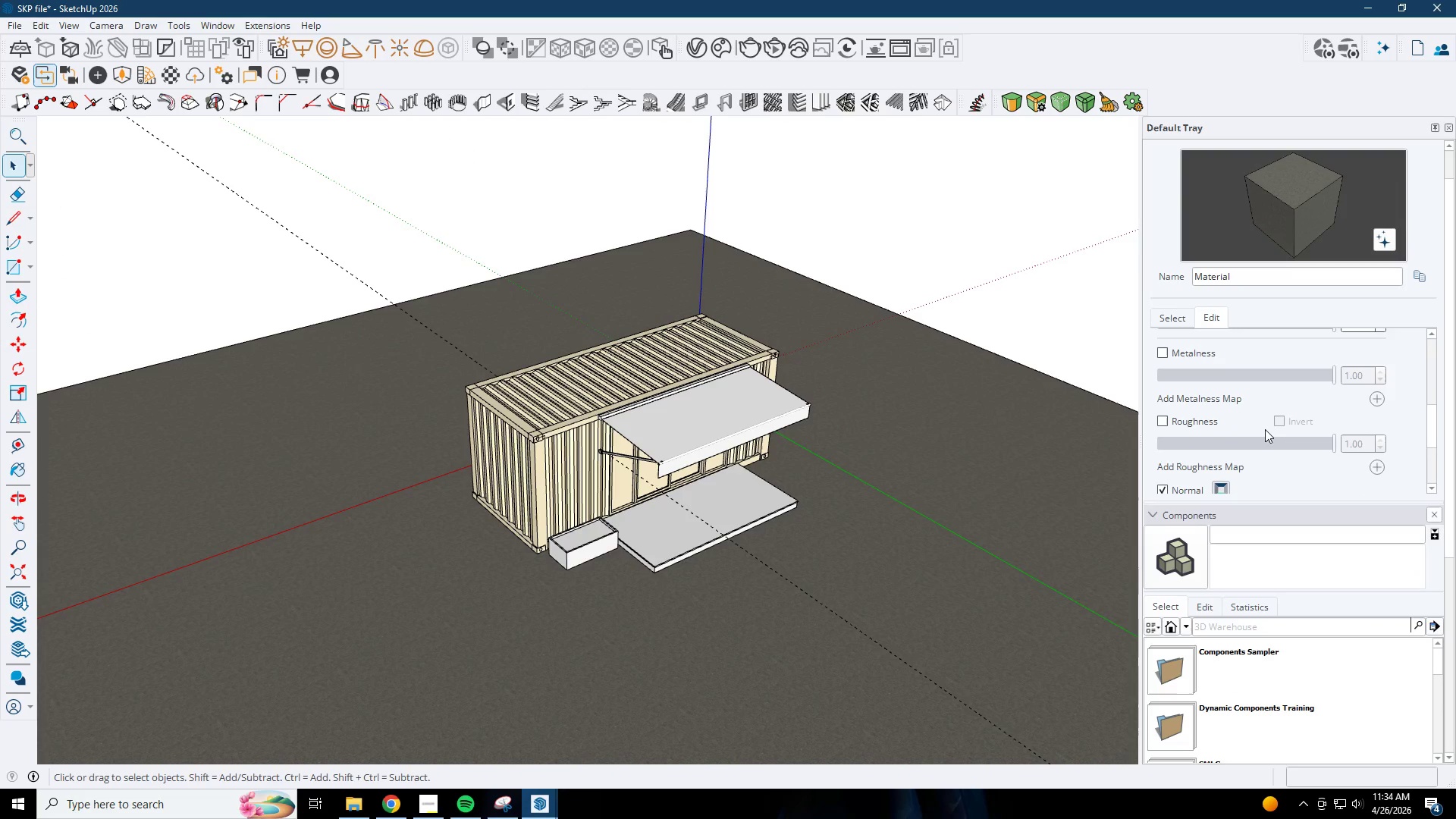 
scroll: coordinate [1265, 429], scroll_direction: down, amount: 1.0
 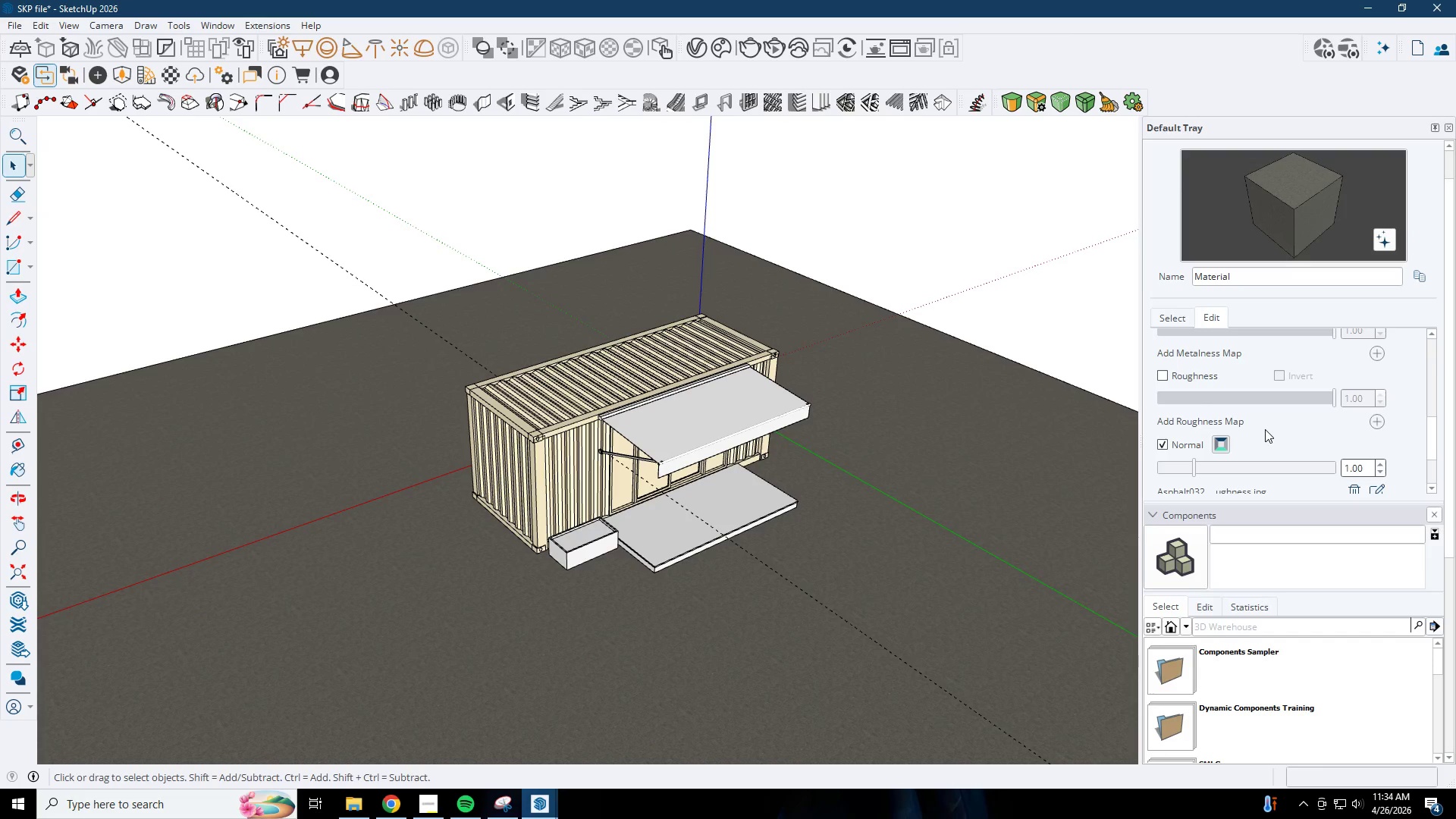 
left_click([1170, 377])
 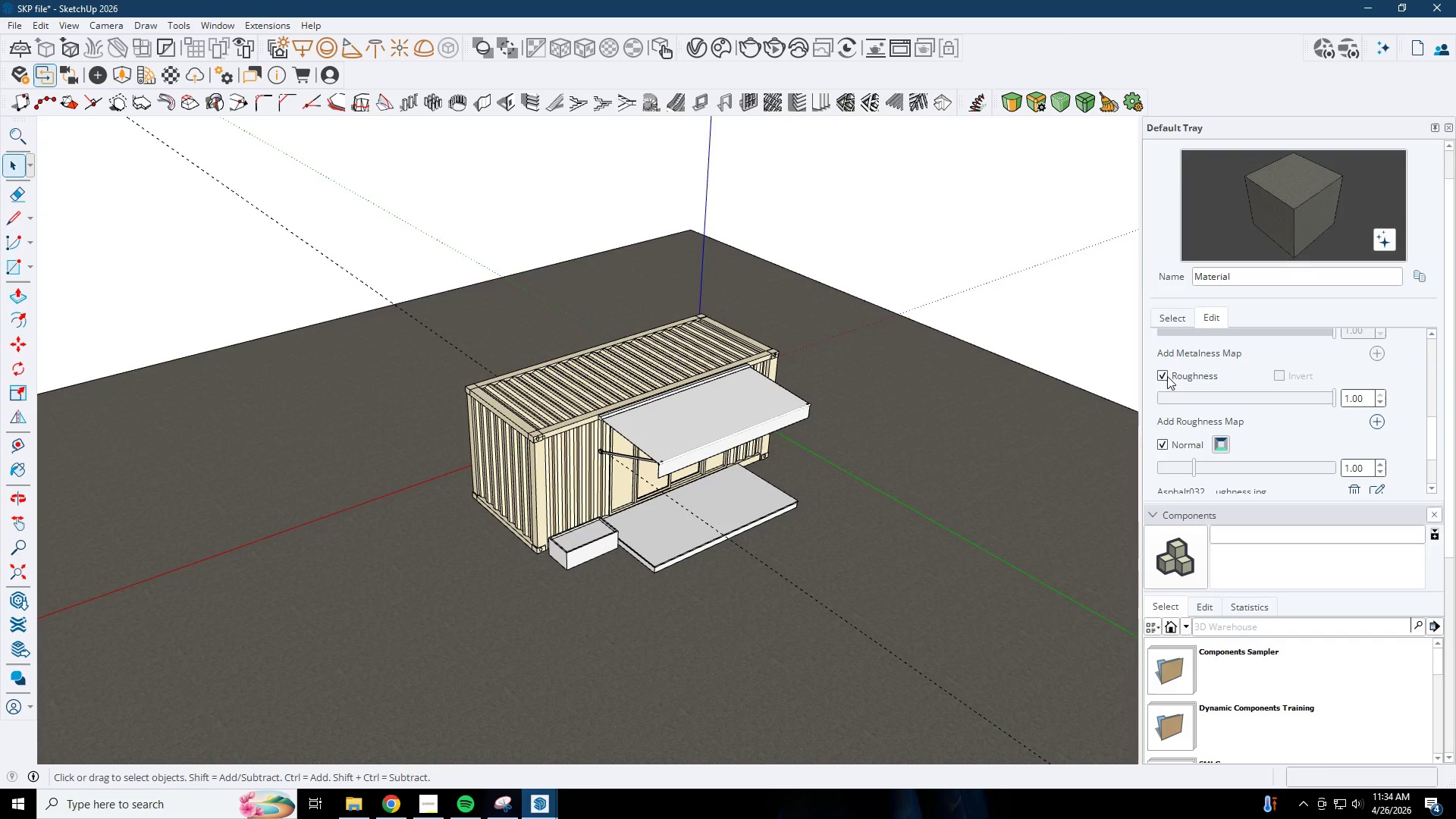 
left_click([1167, 376])
 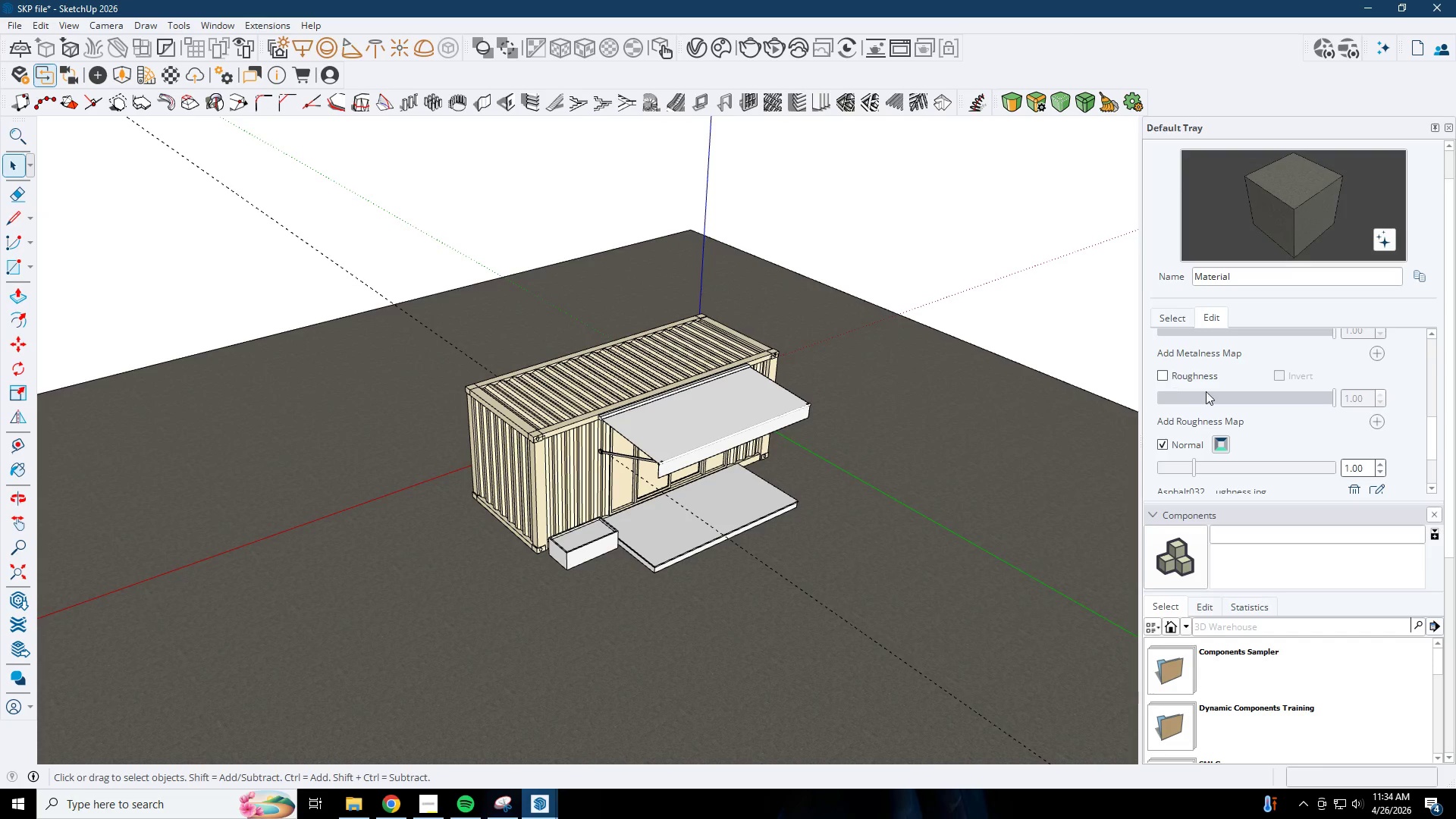 
scroll: coordinate [1216, 397], scroll_direction: up, amount: 2.0
 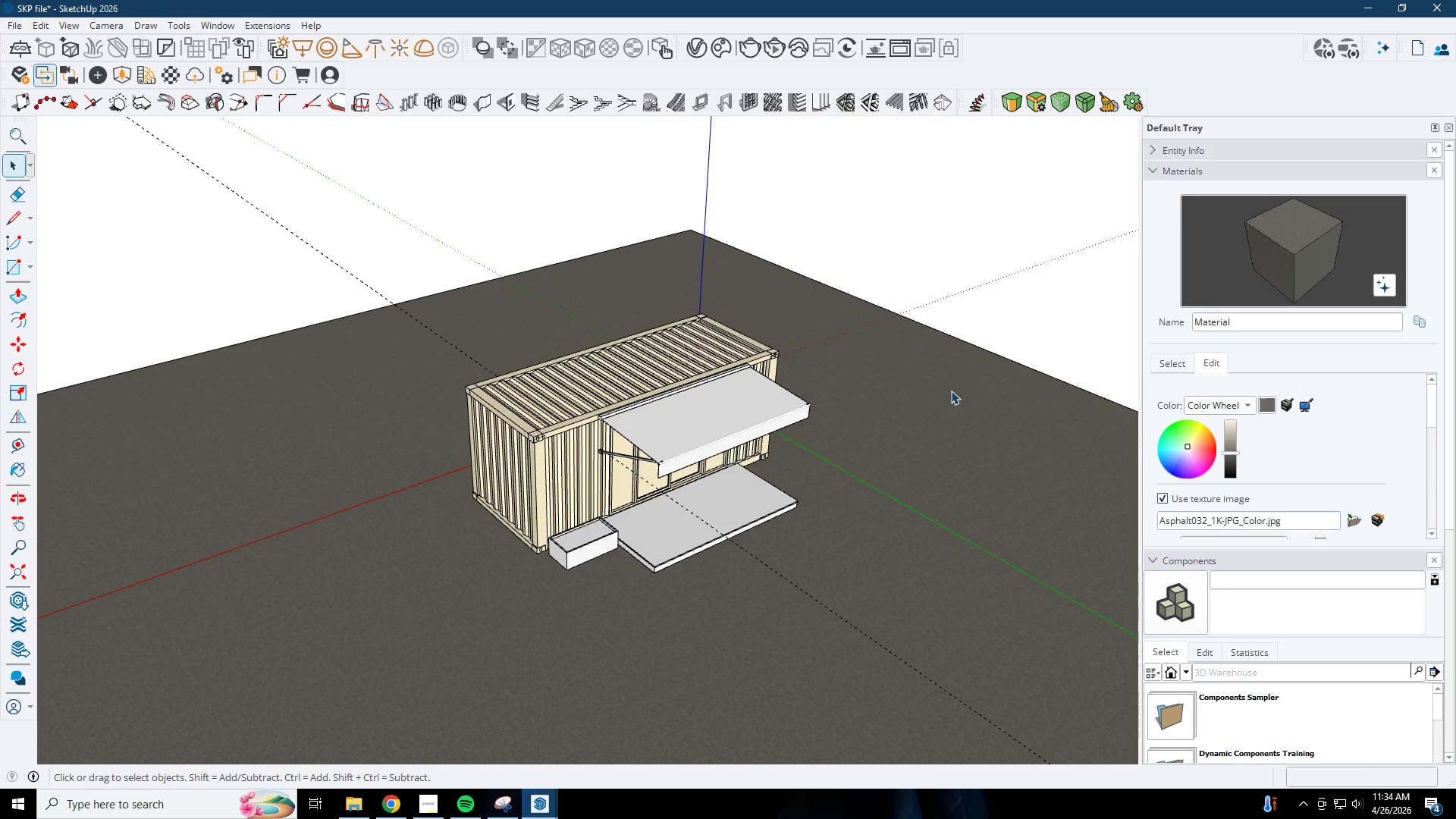 
scroll: coordinate [823, 356], scroll_direction: down, amount: 12.0
 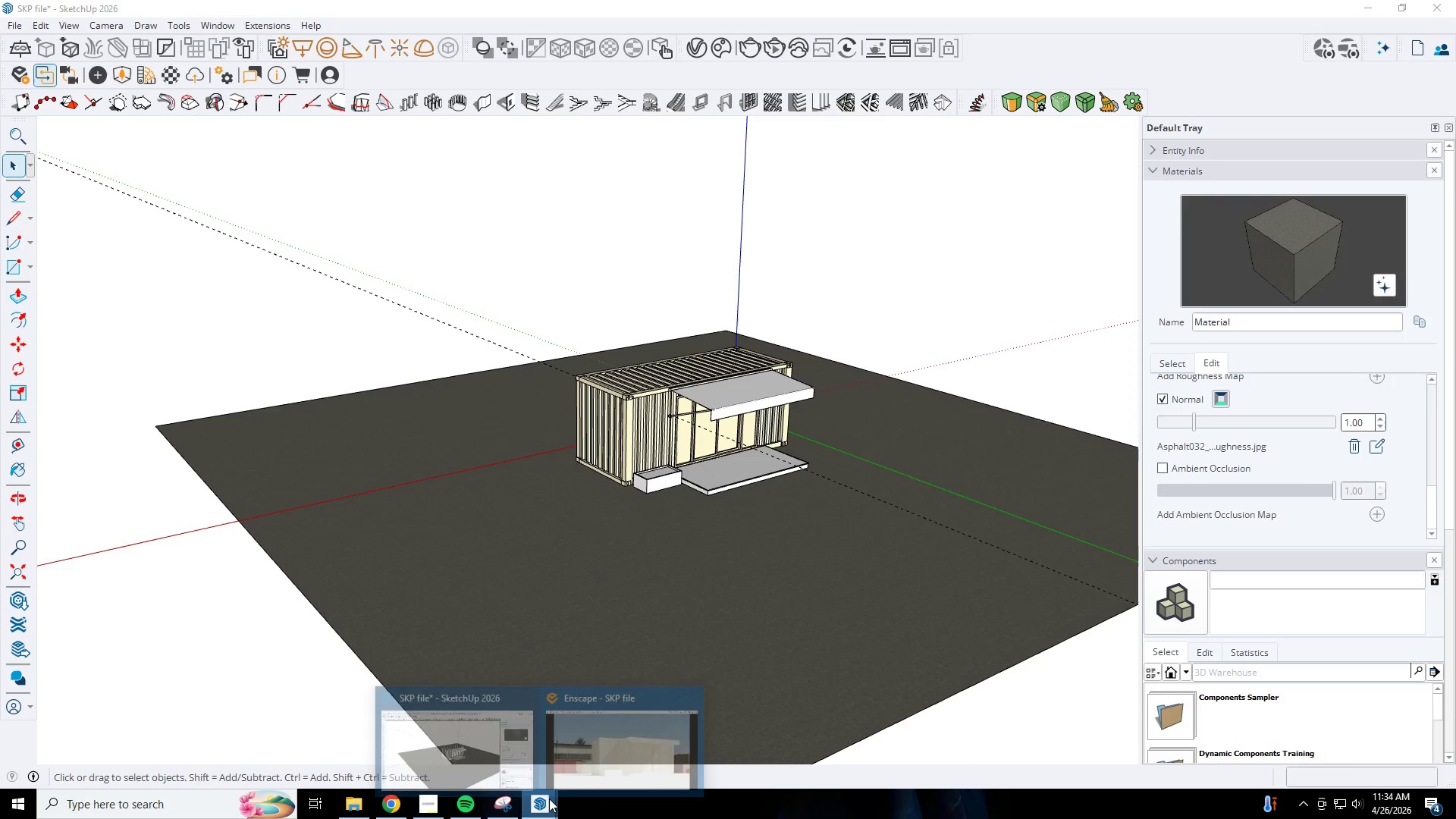 
left_click([599, 759])
 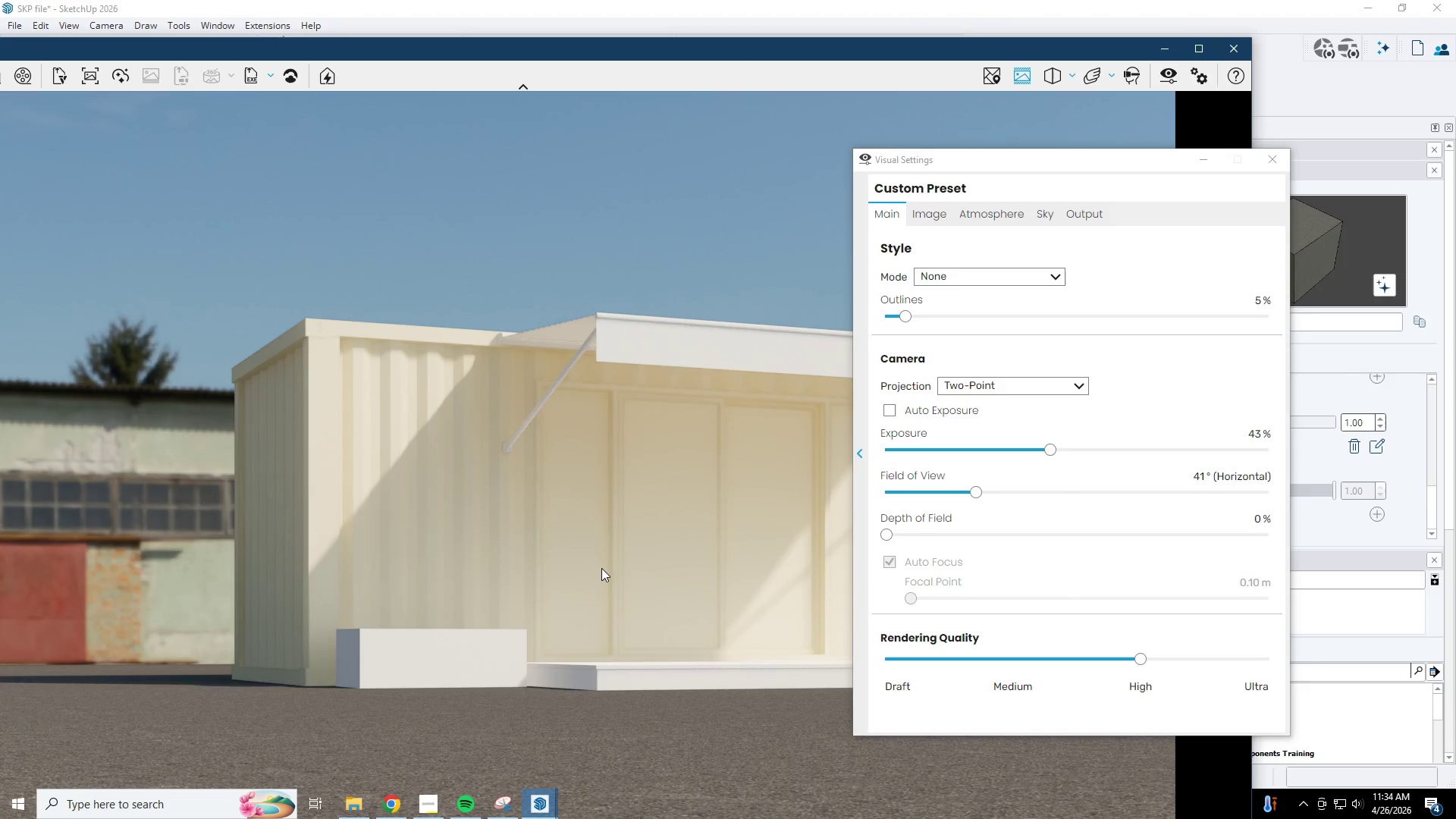 
left_click([1195, 162])
 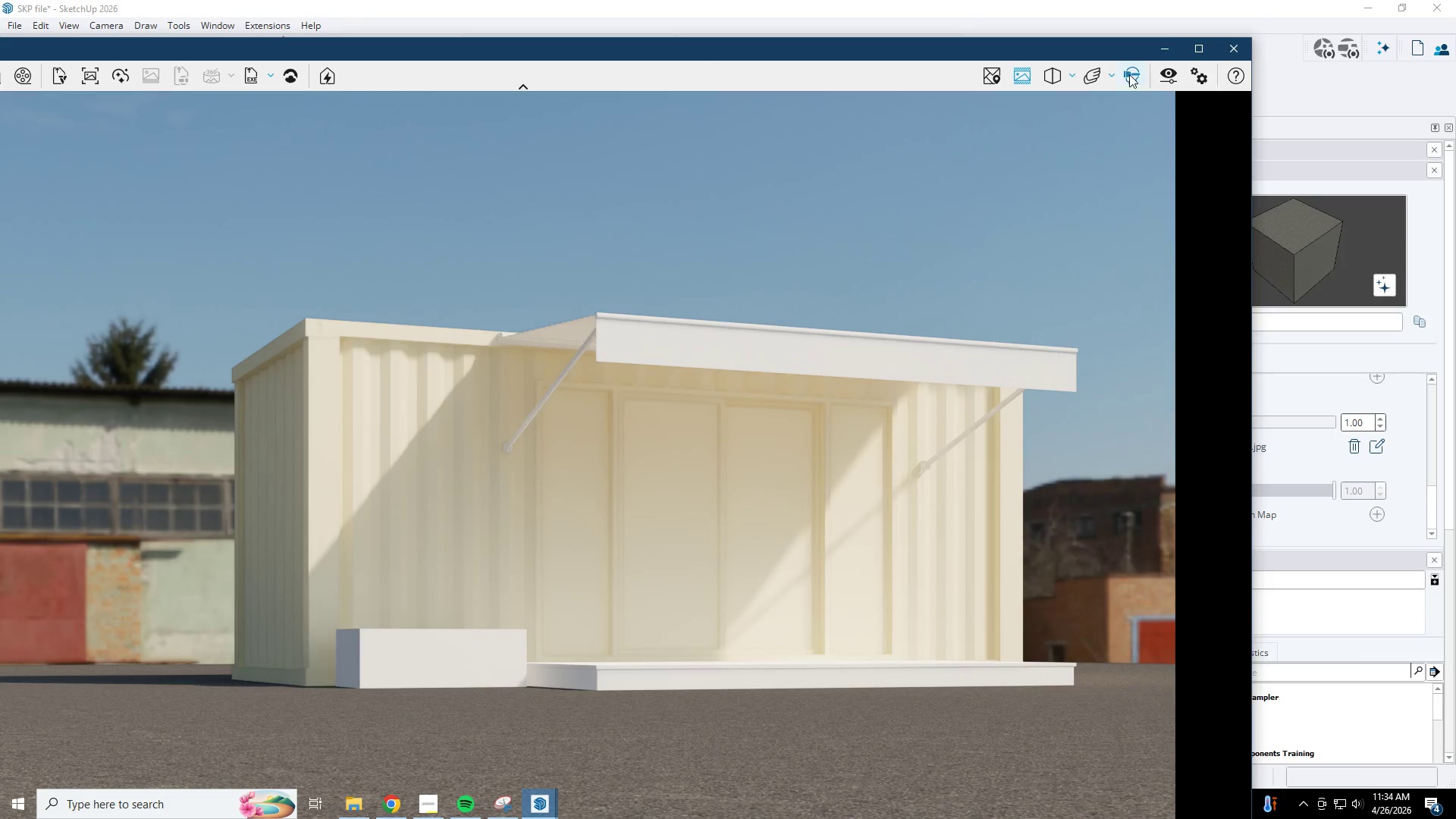 
left_click([1174, 42])
 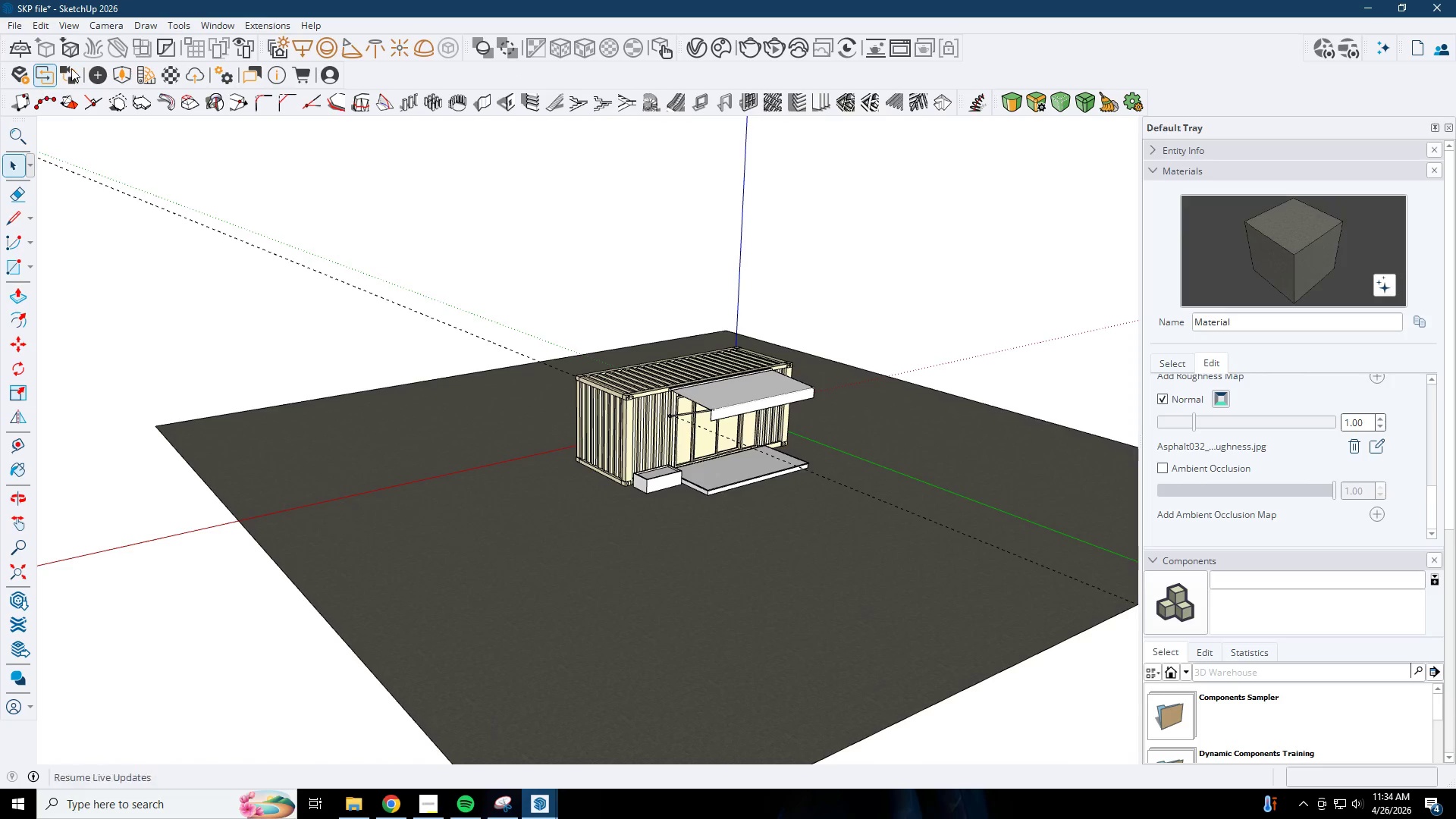 
wait(5.78)
 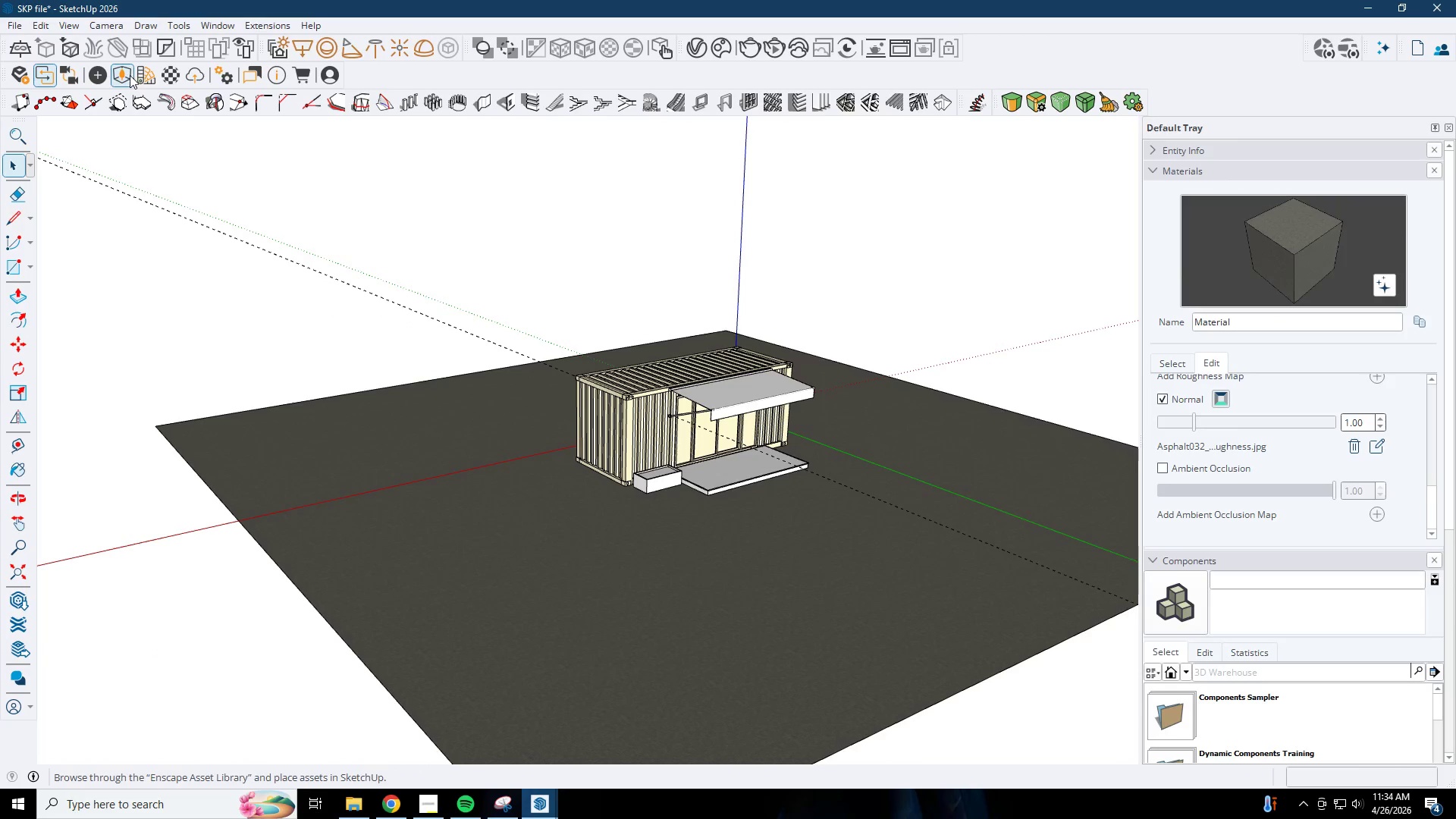 
left_click([723, 48])
 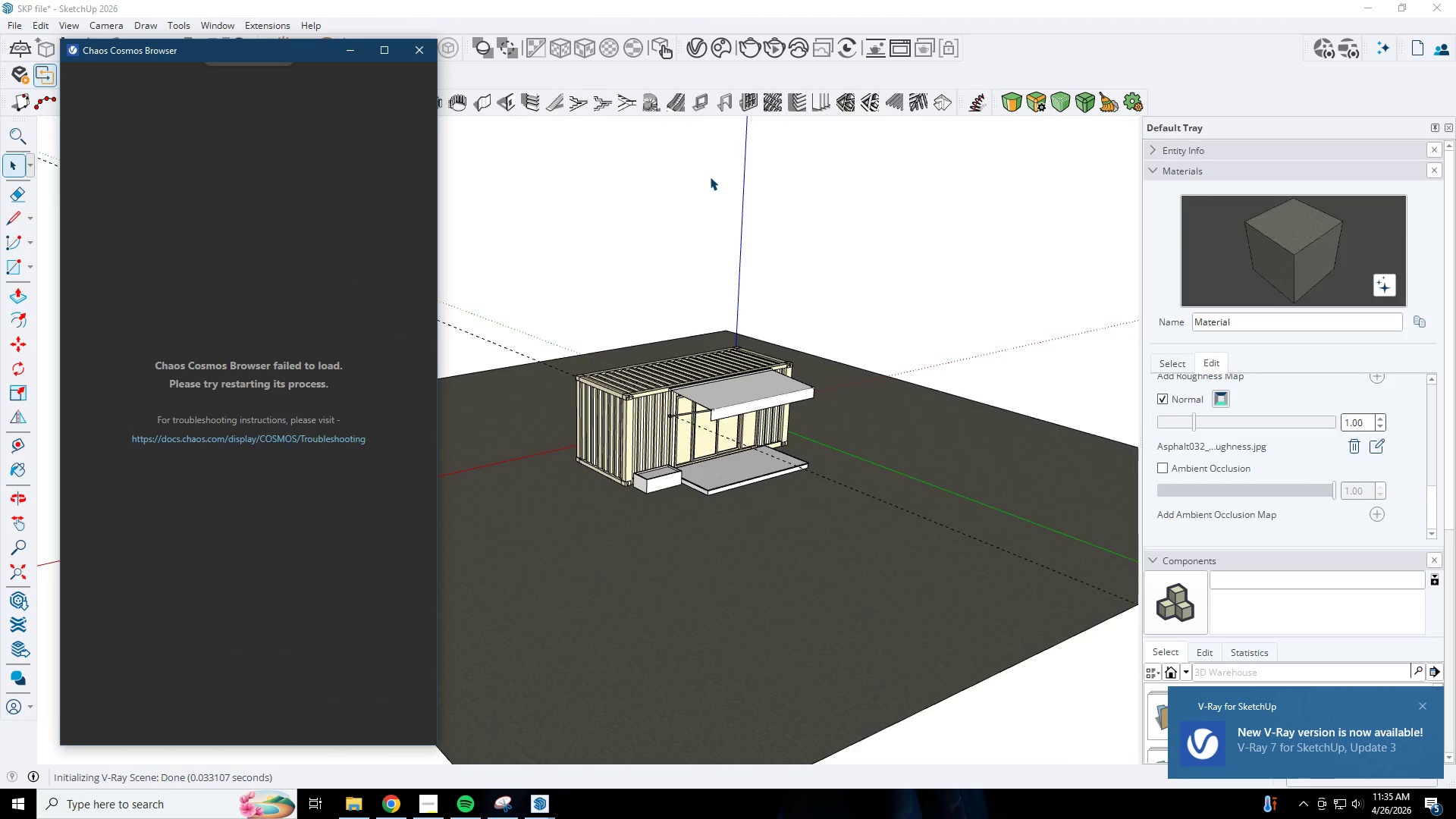 
wait(27.99)
 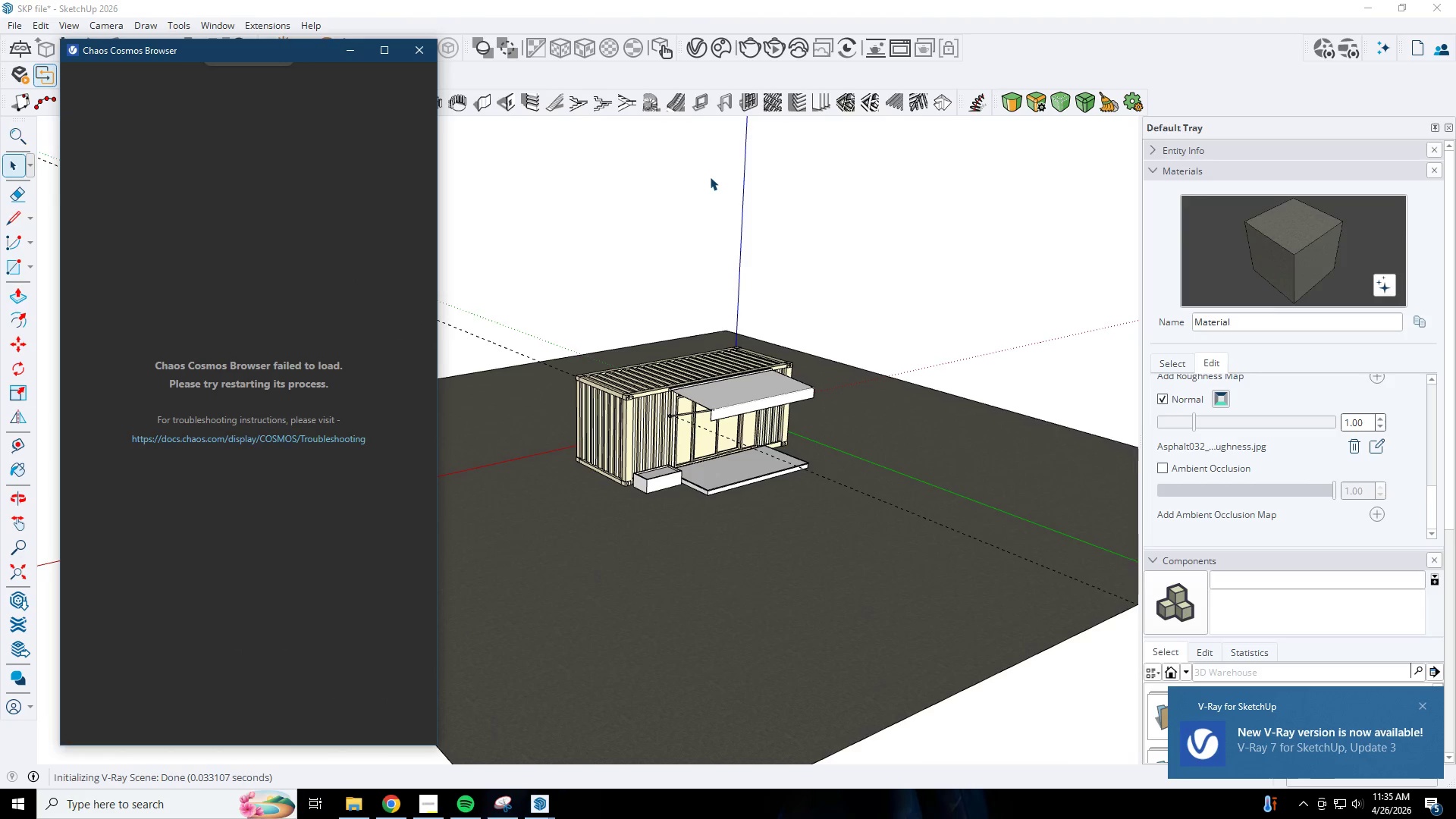 
left_click([258, 444])
 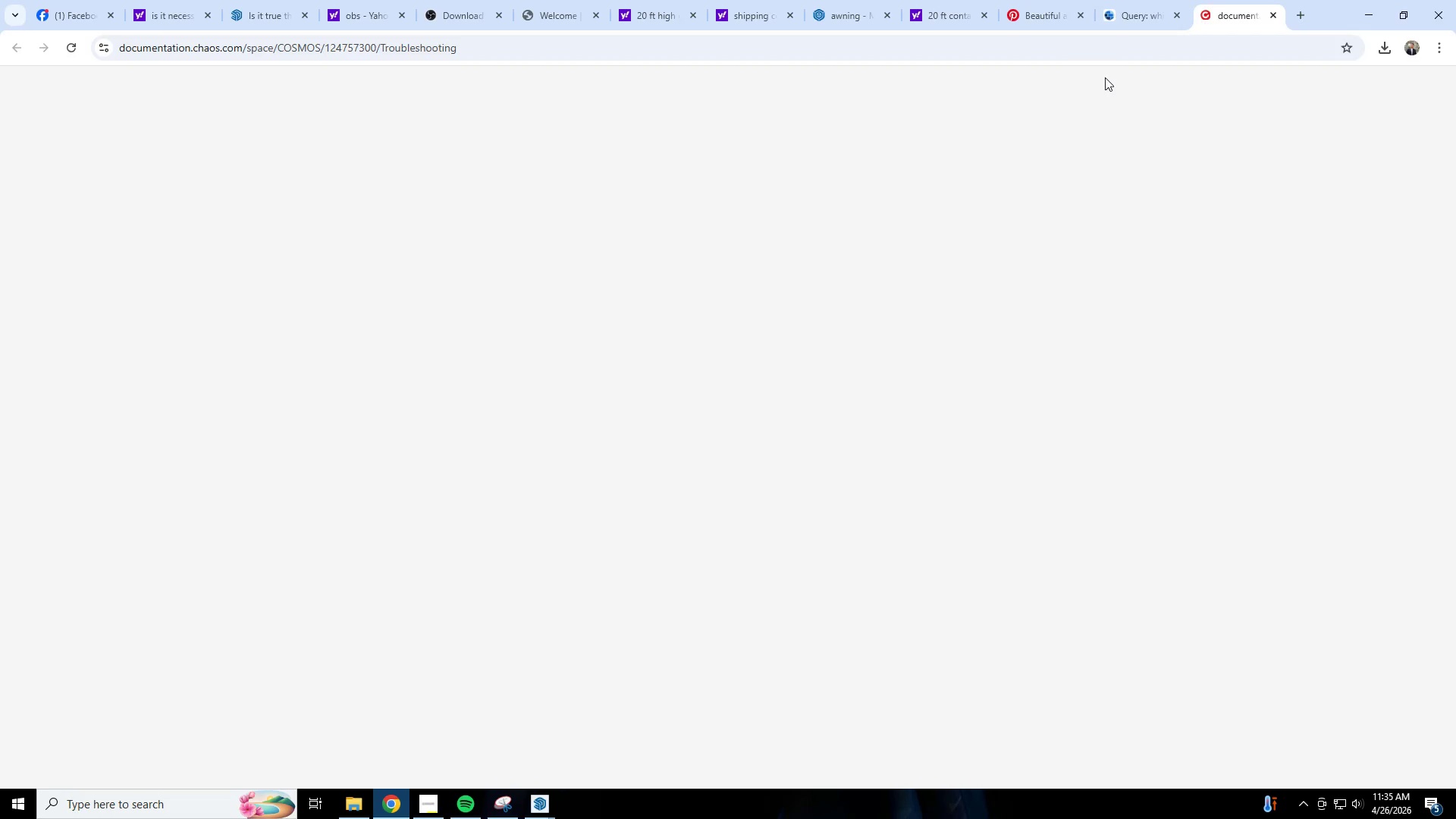 
left_click([1271, 19])
 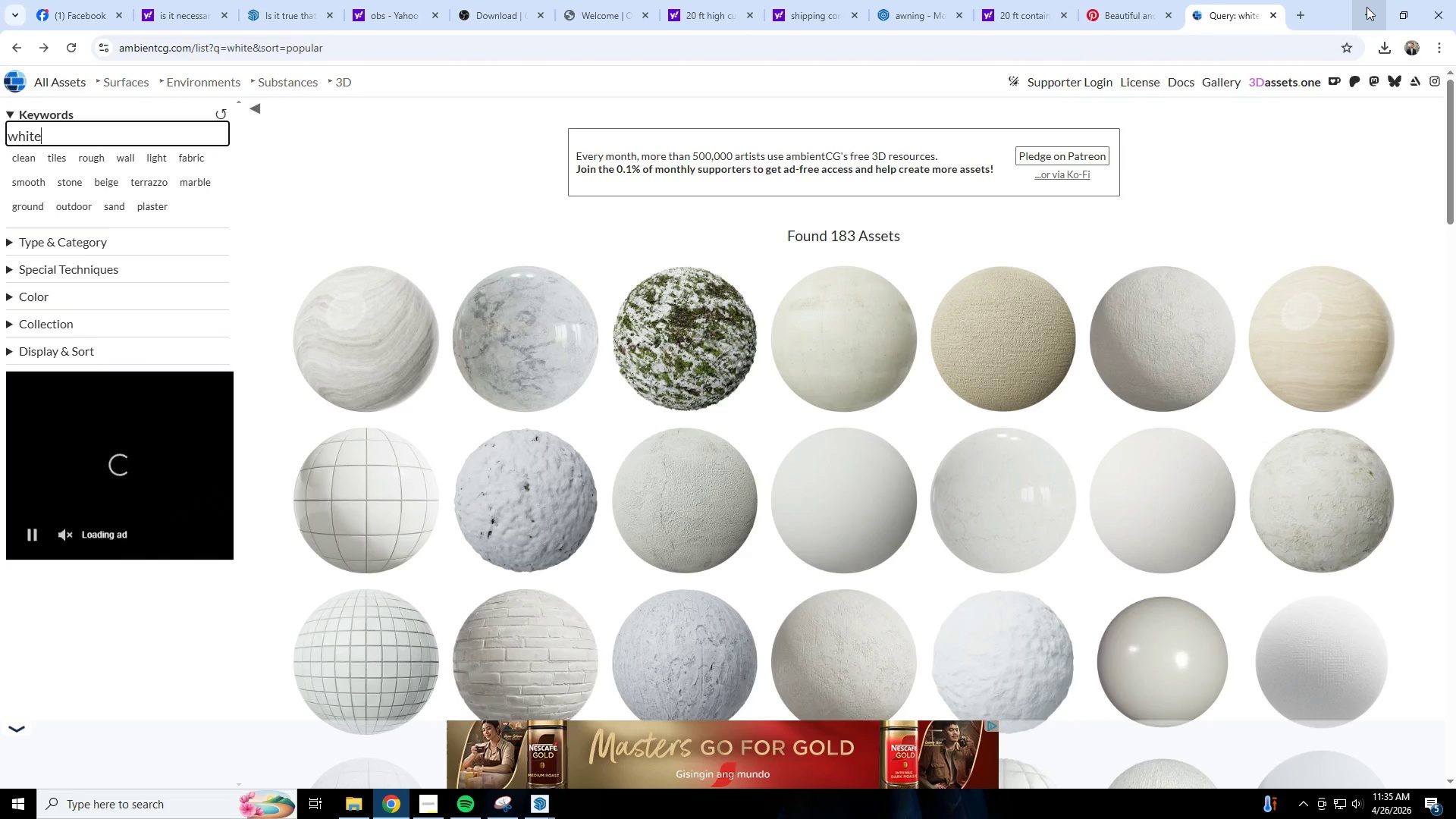 
left_click([1367, 7])
 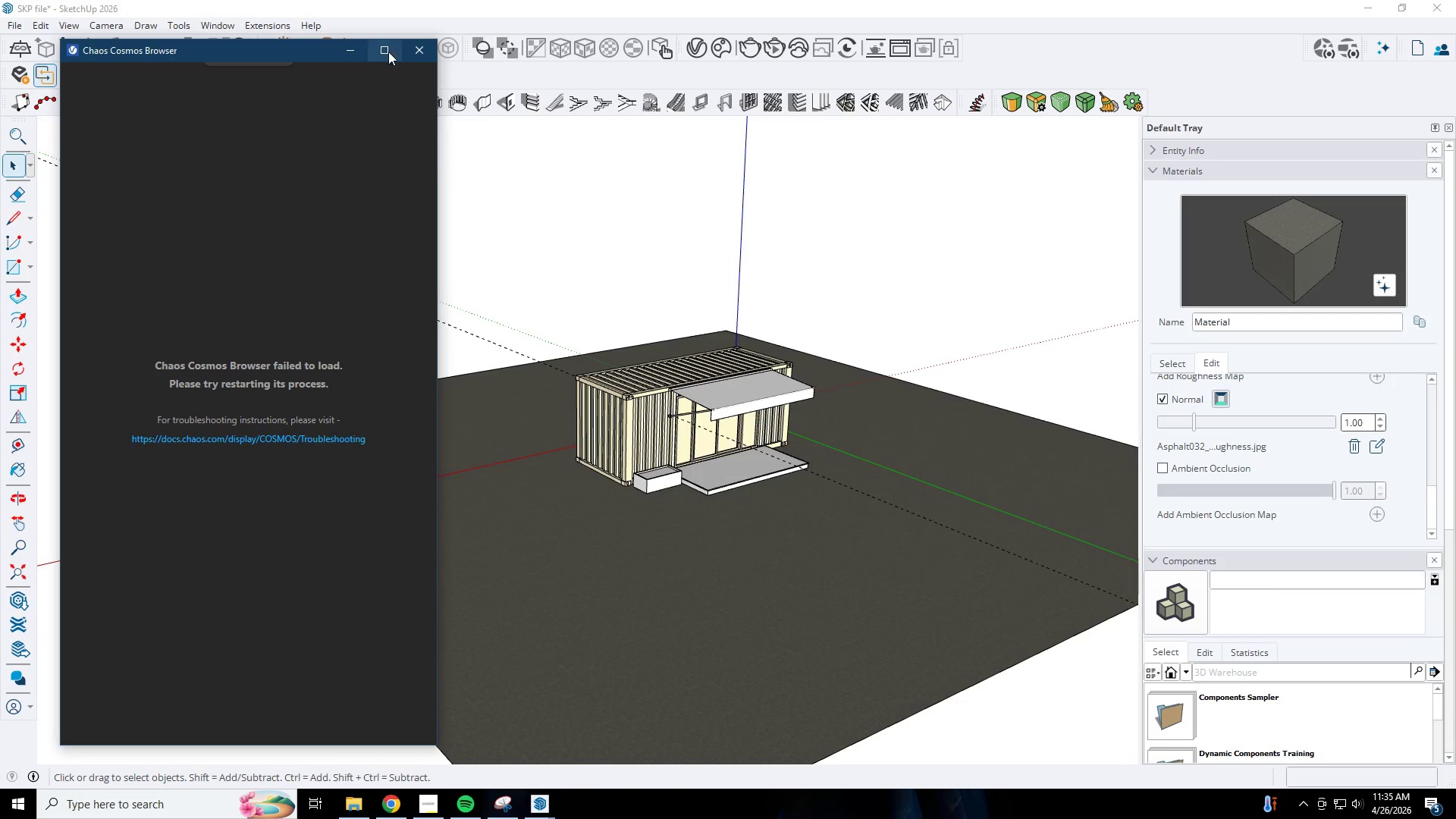 
left_click([416, 52])
 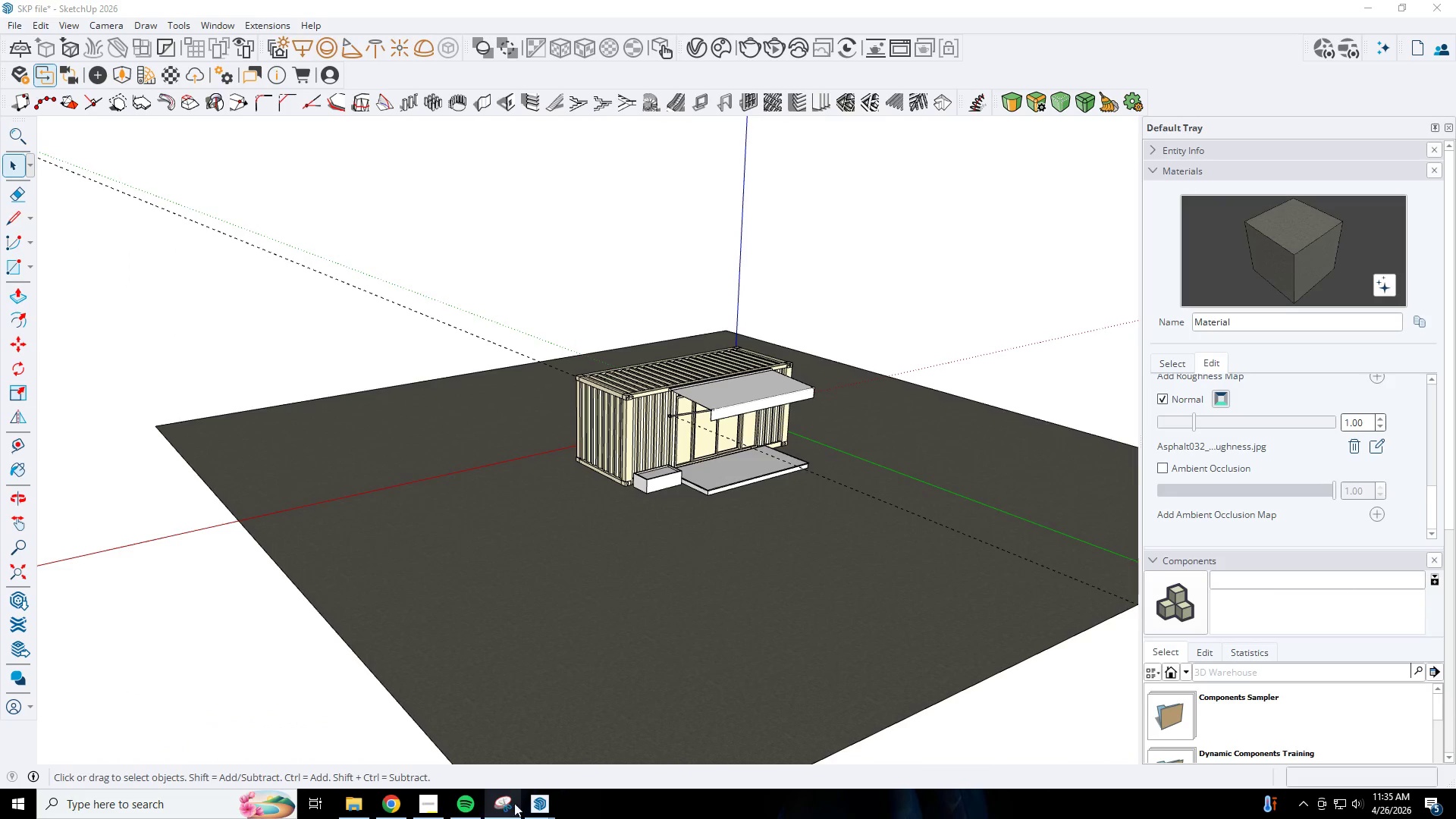 
left_click([527, 803])
 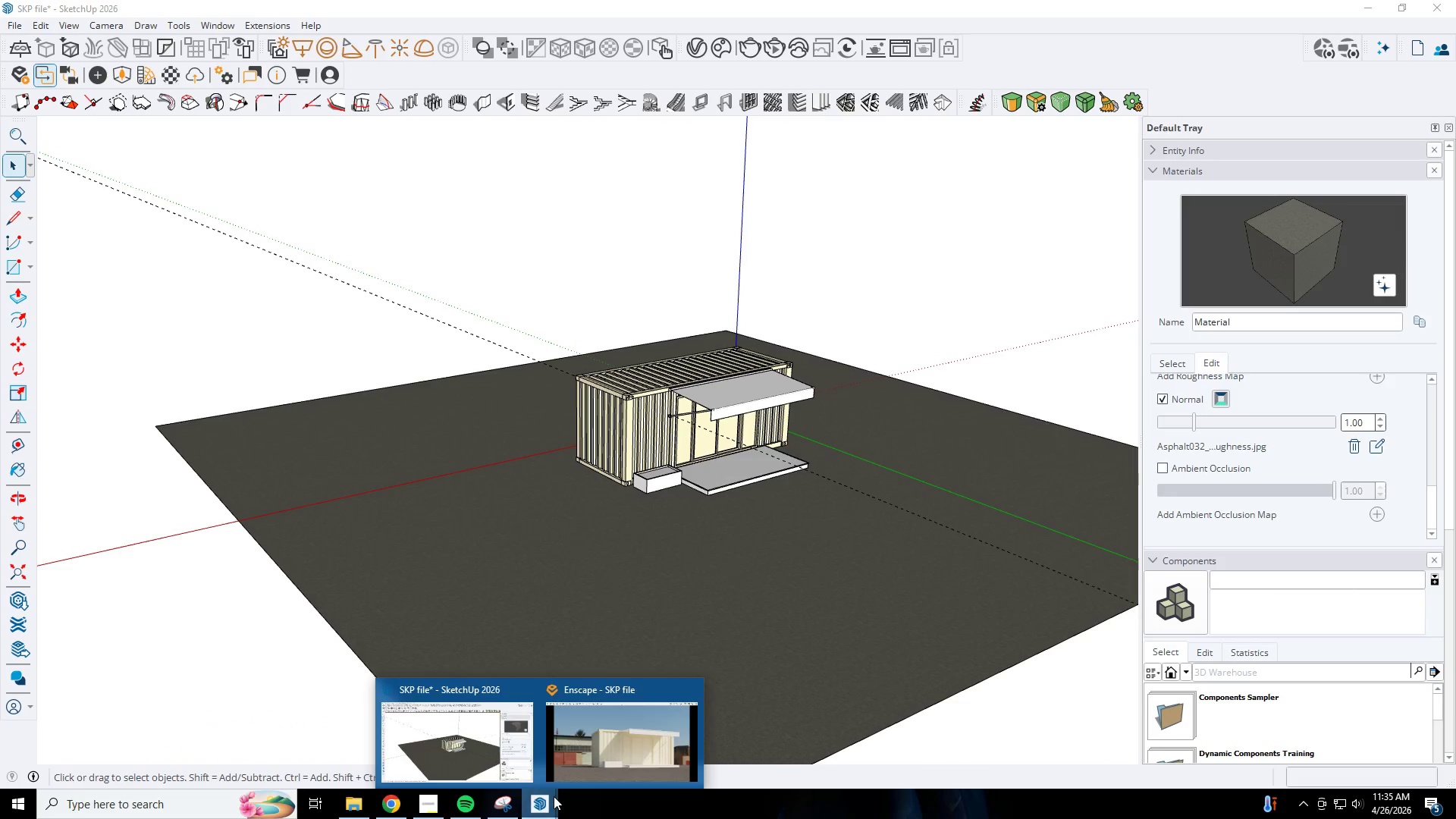 
double_click([552, 800])
 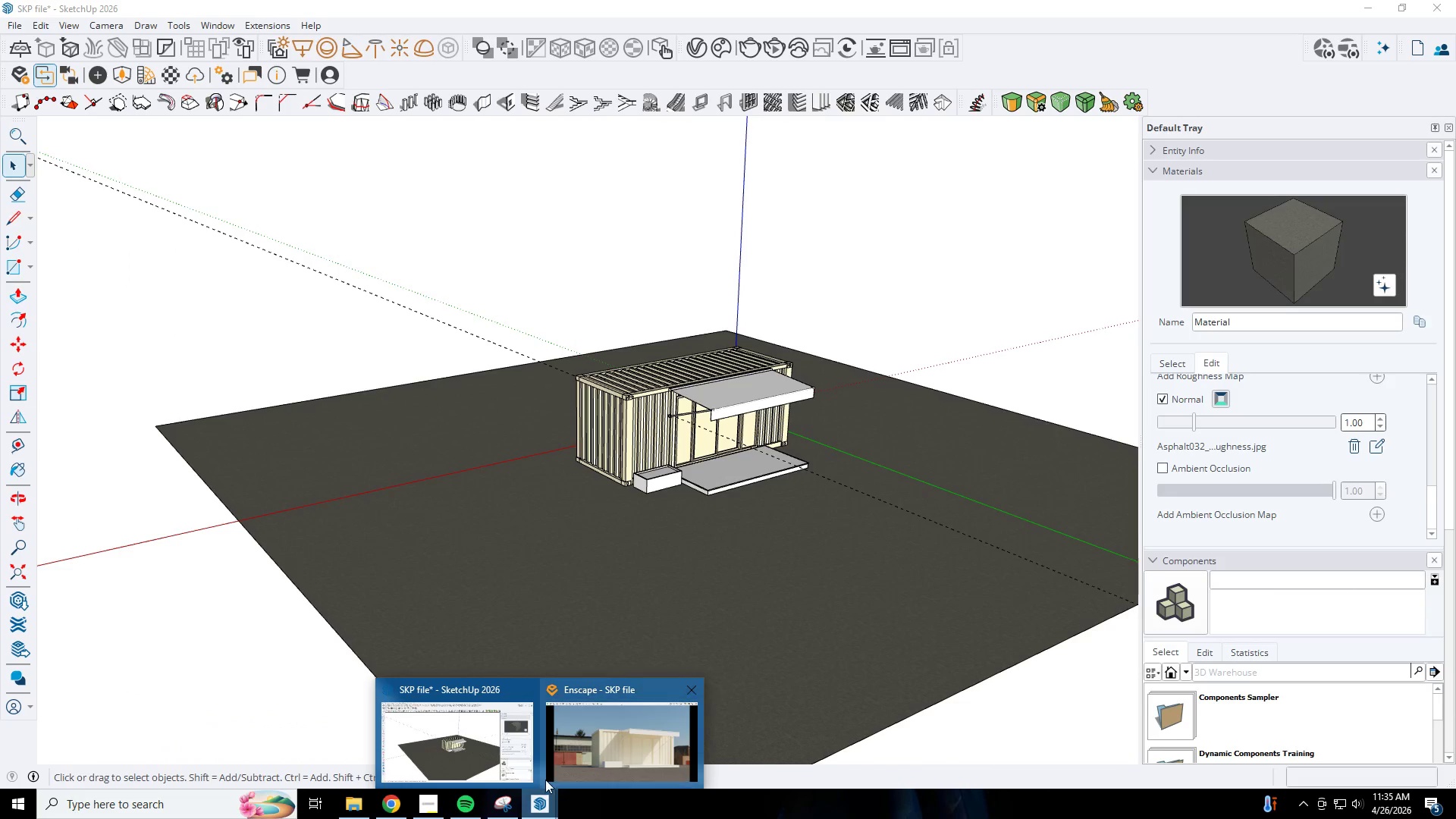 
left_click([603, 818])
 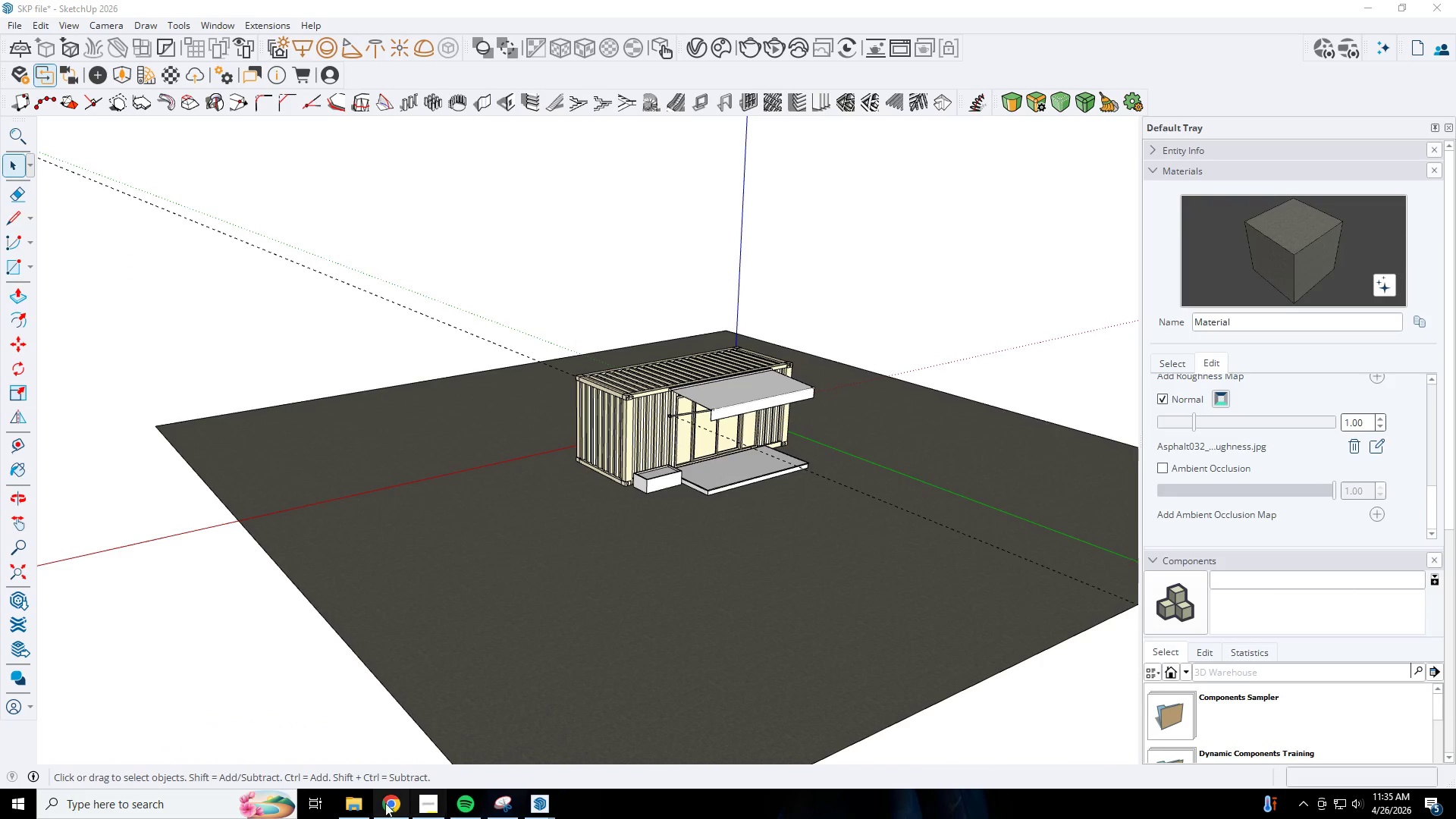 
left_click([353, 802])
 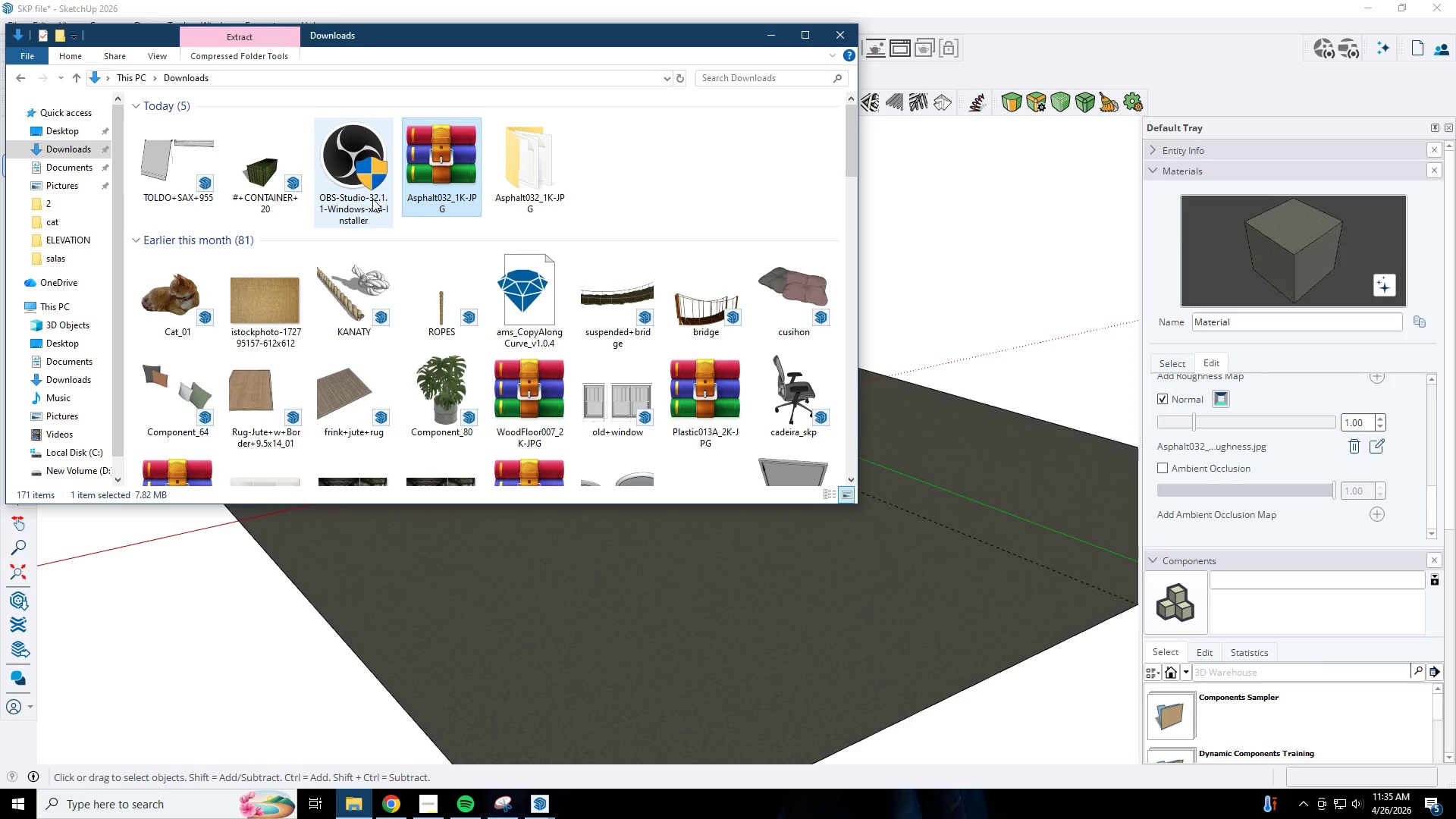 
scroll: coordinate [413, 217], scroll_direction: down, amount: 4.0
 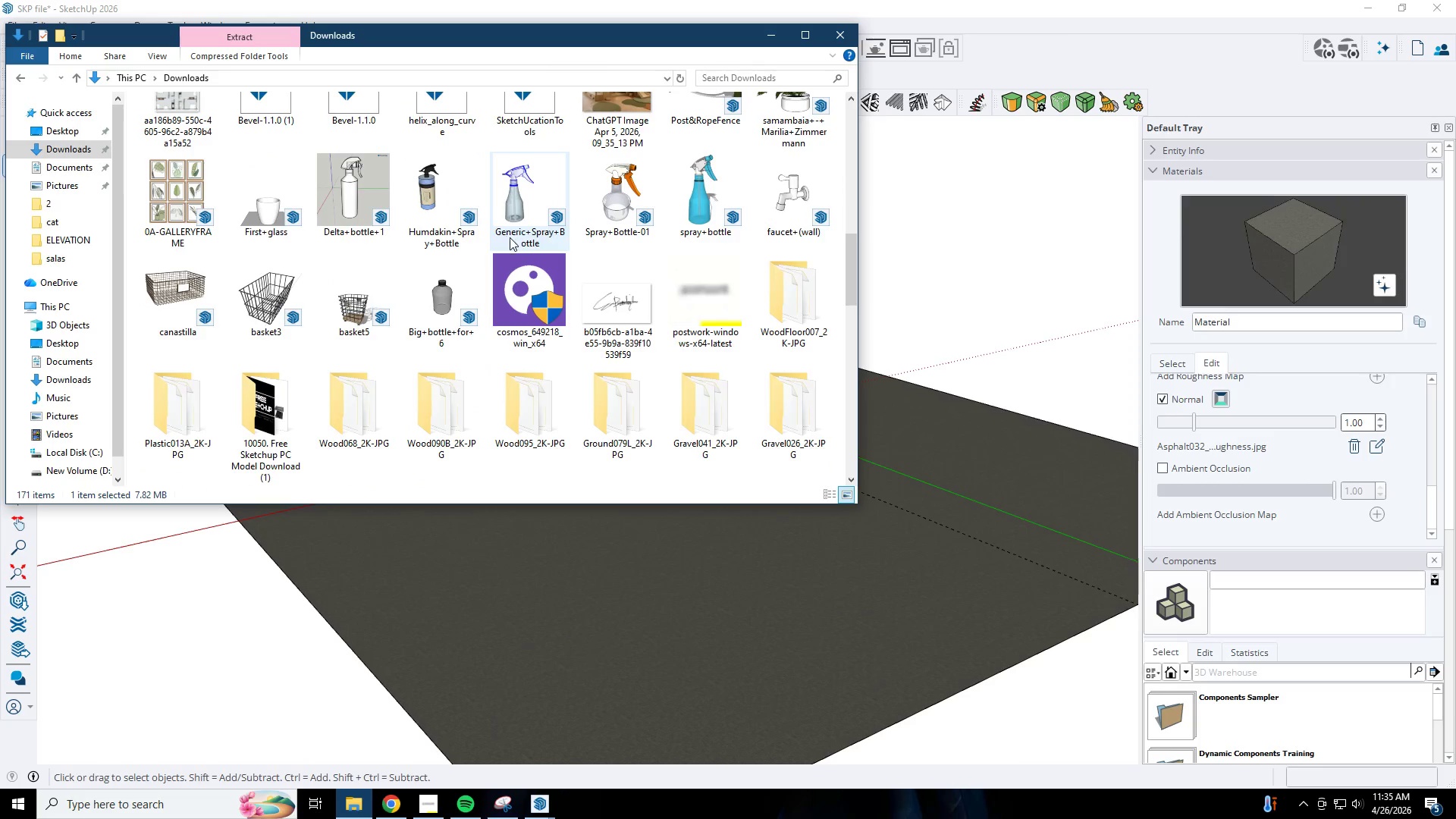 
scroll: coordinate [510, 237], scroll_direction: up, amount: 1.0
 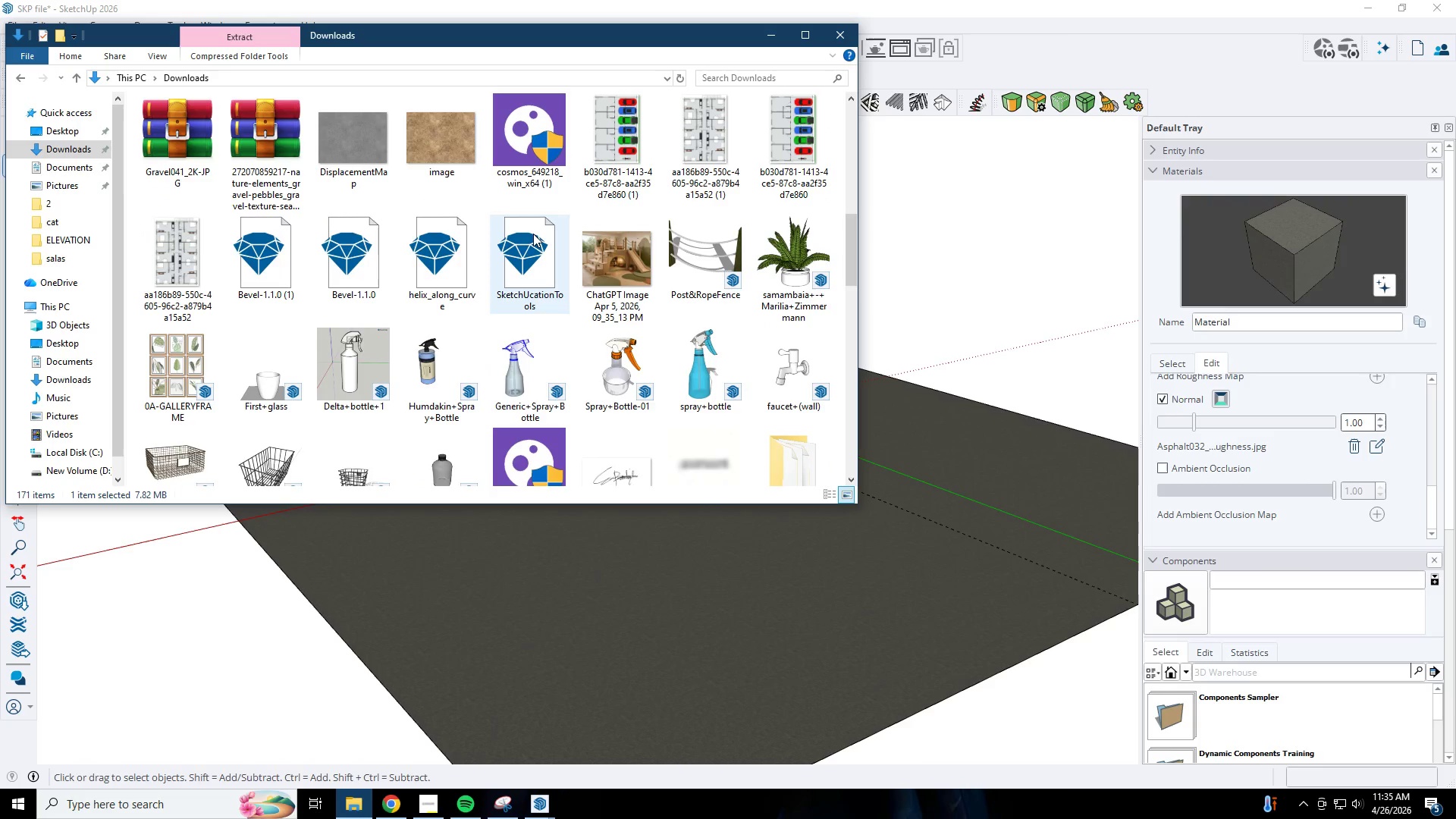 
double_click([529, 152])
 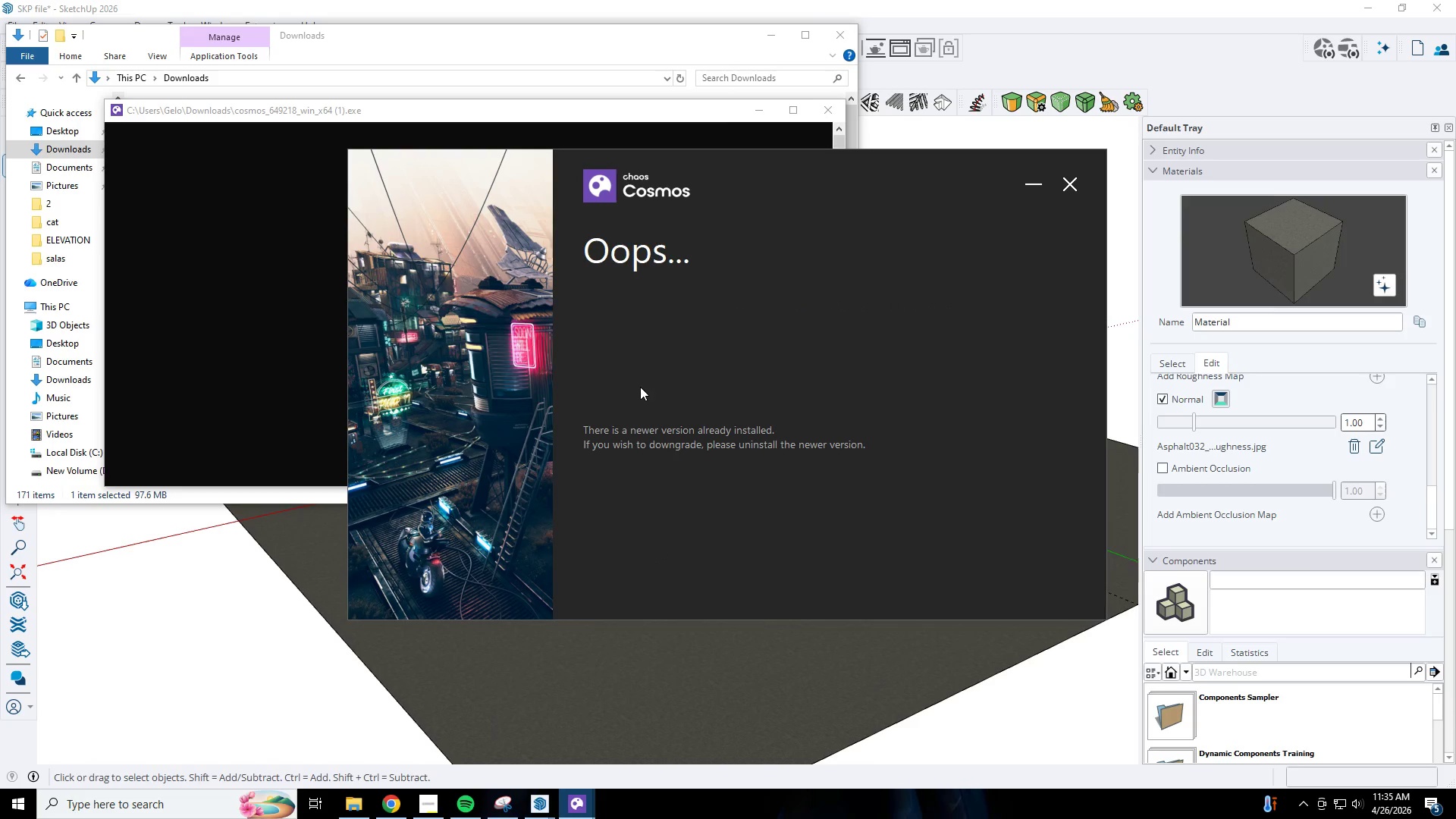 
wait(7.83)
 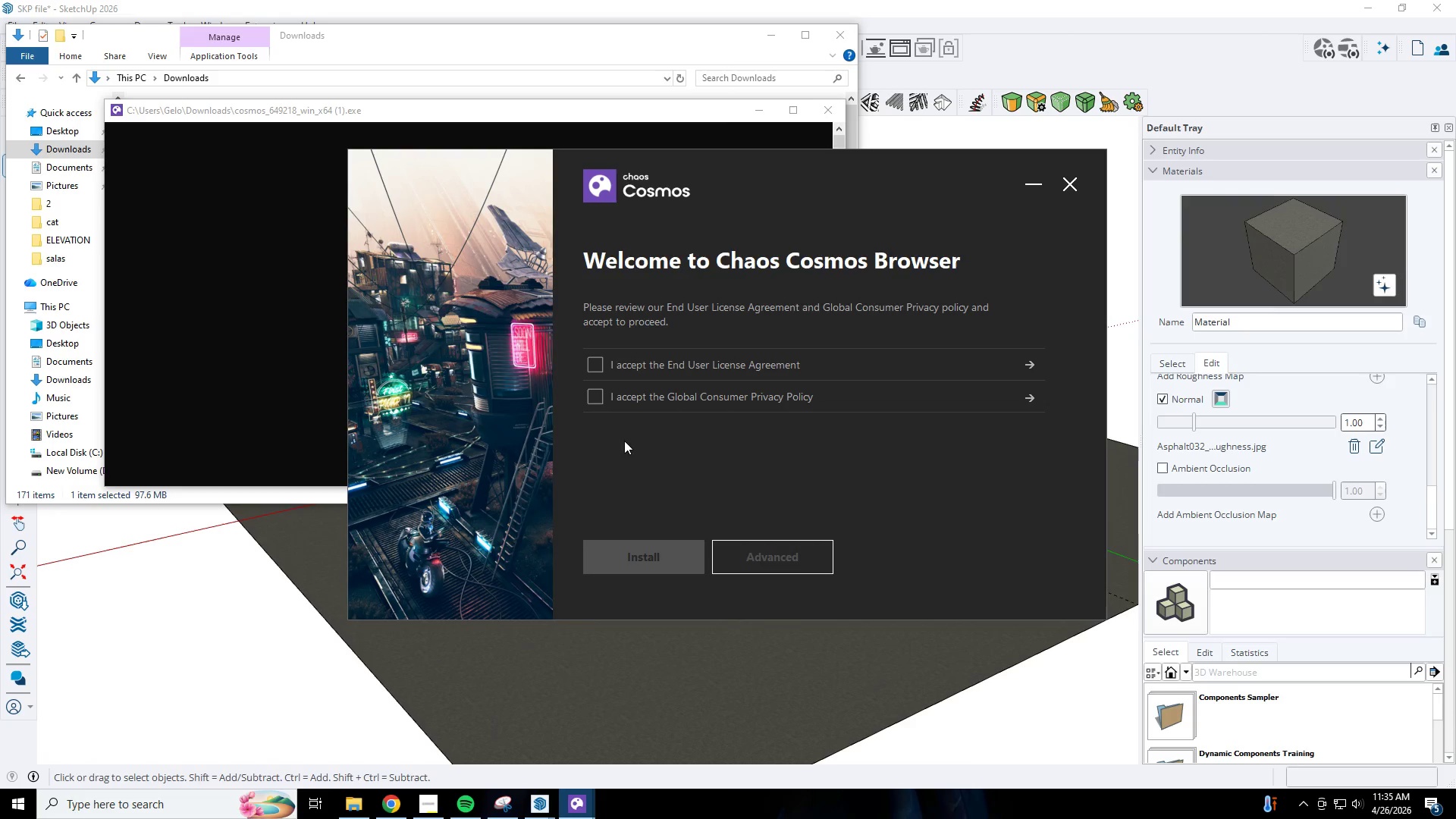 
left_click([786, 41])
 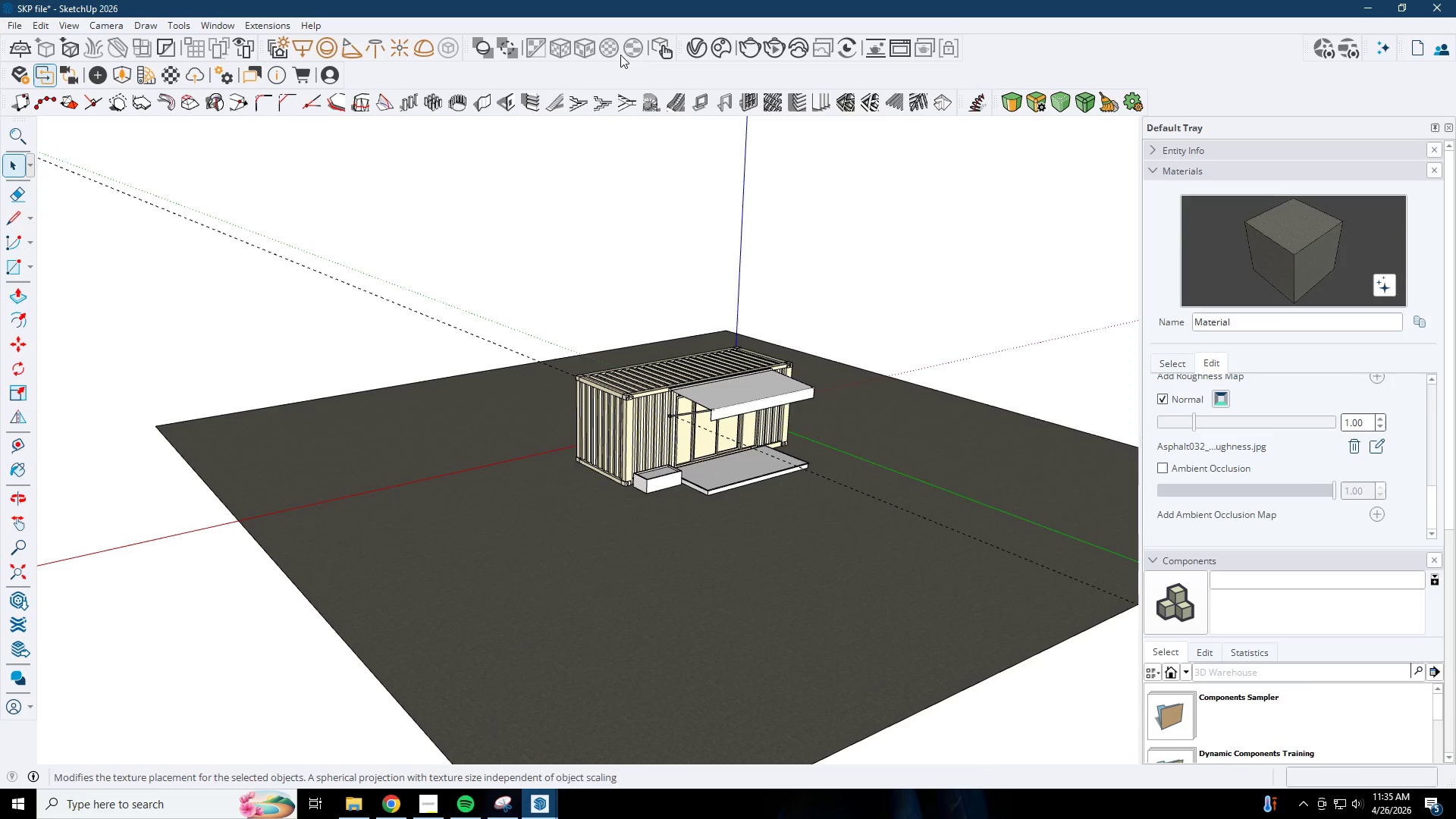 
left_click([717, 45])
 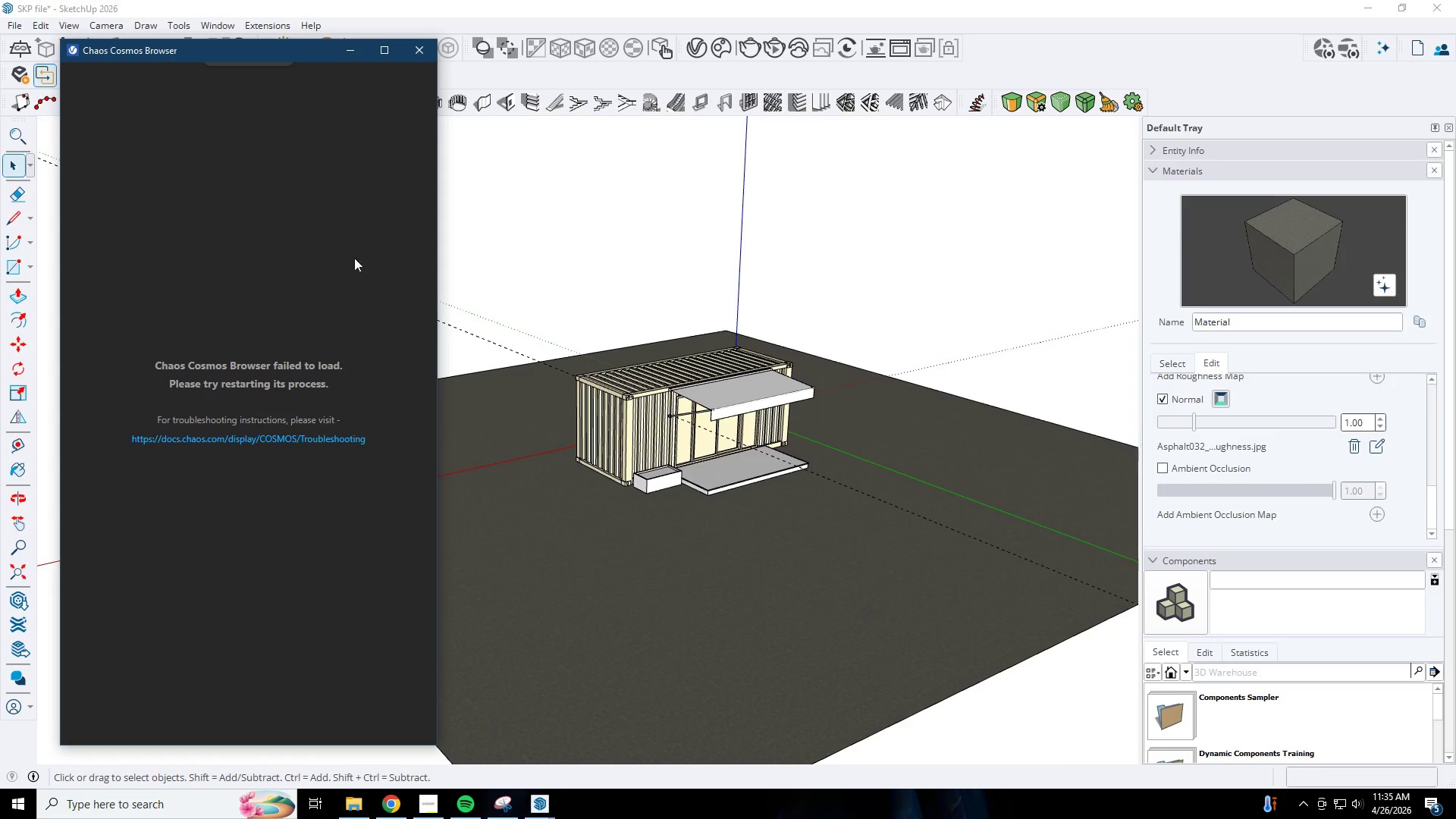 
left_click([412, 55])
 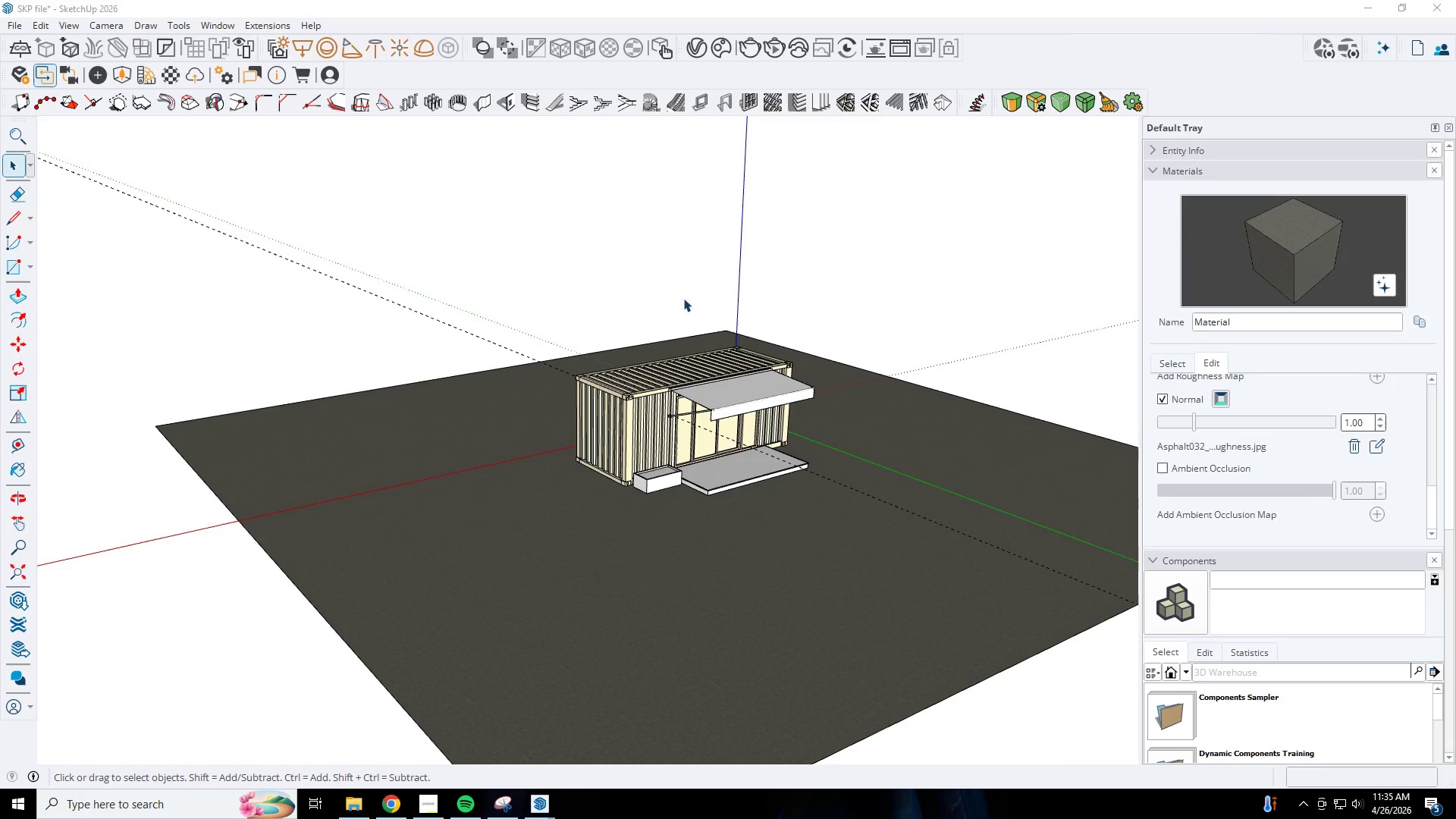 
scroll: coordinate [700, 421], scroll_direction: up, amount: 11.0
 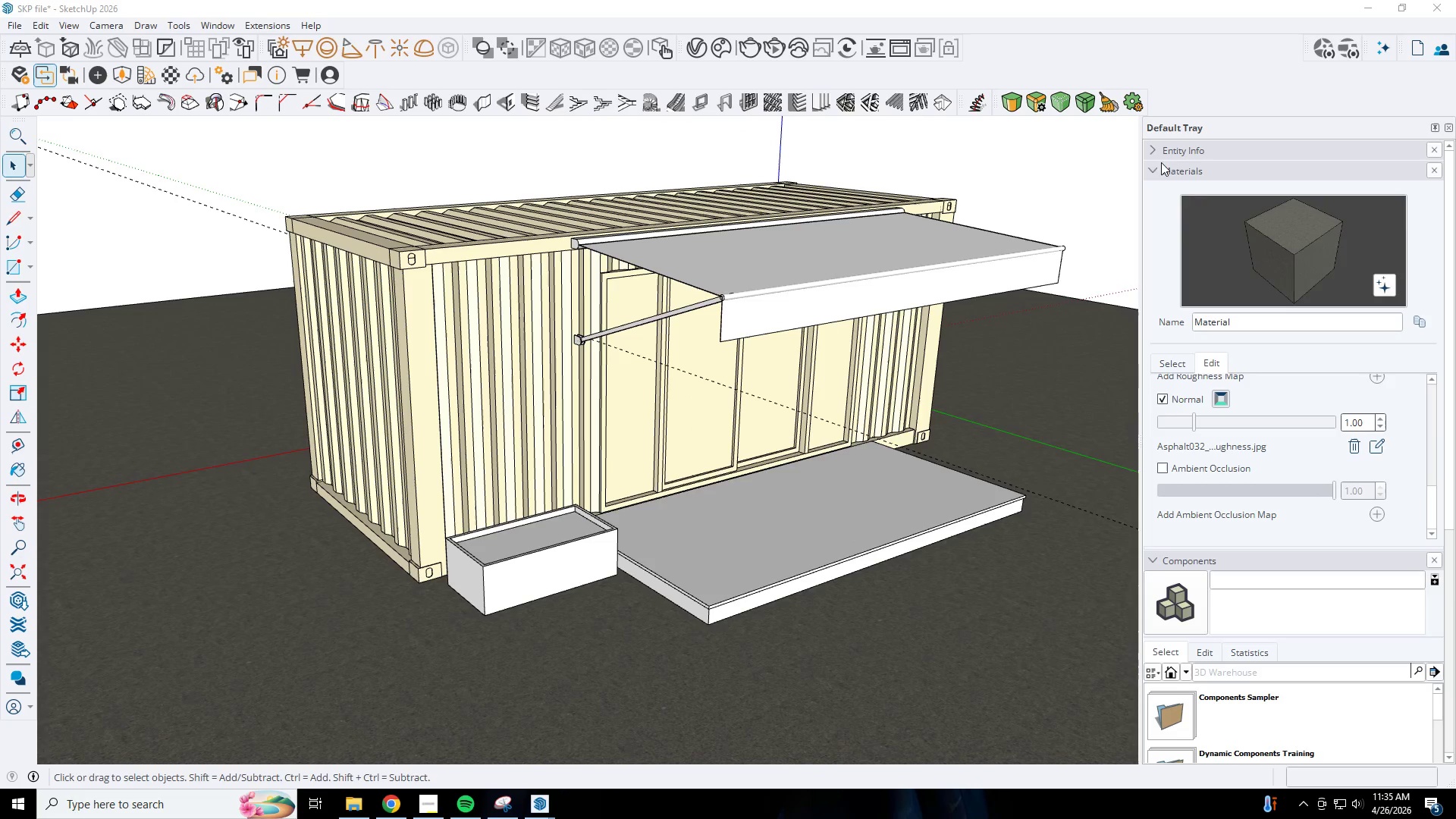 
double_click([1165, 171])
 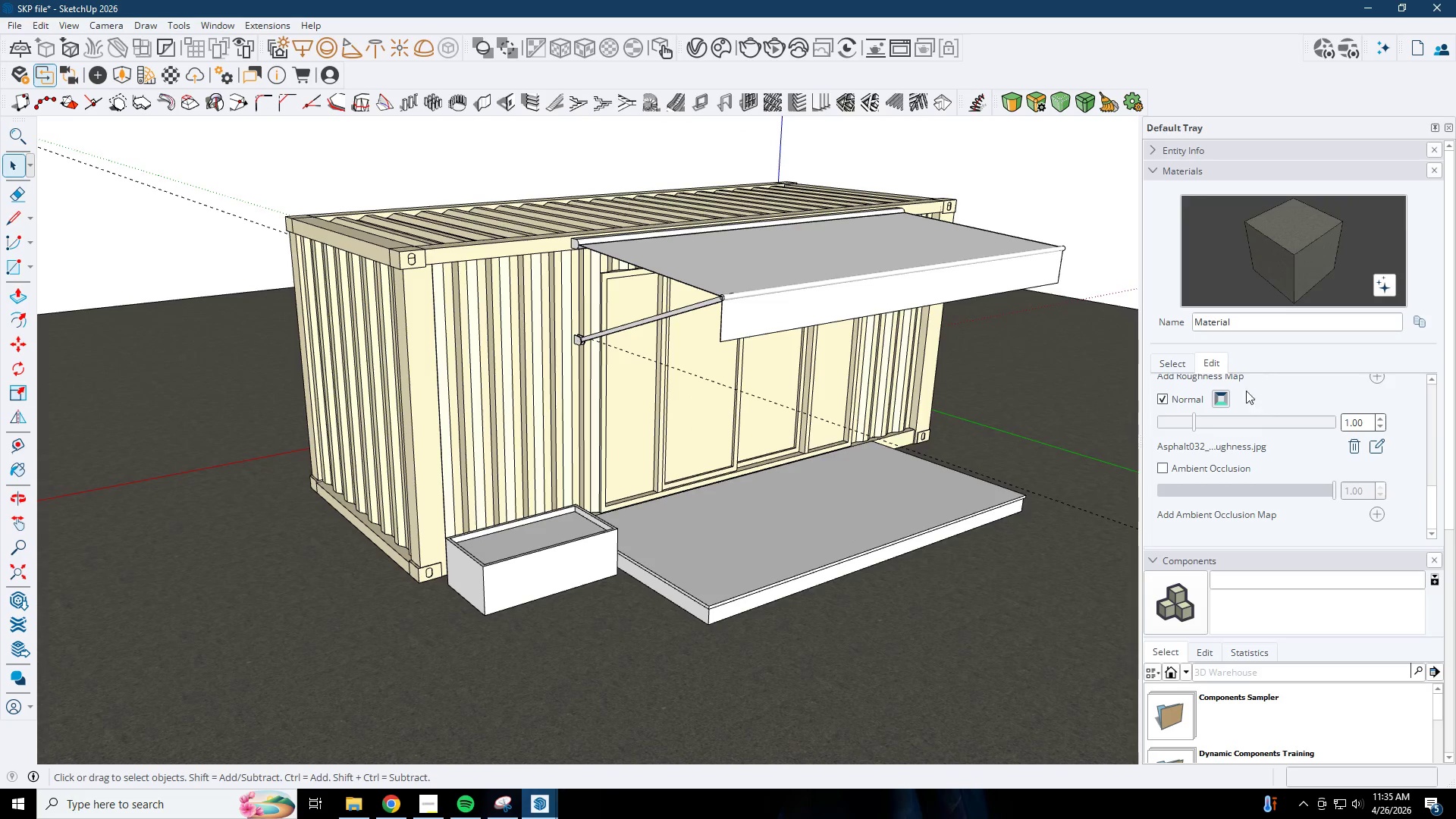 
left_click([1177, 359])
 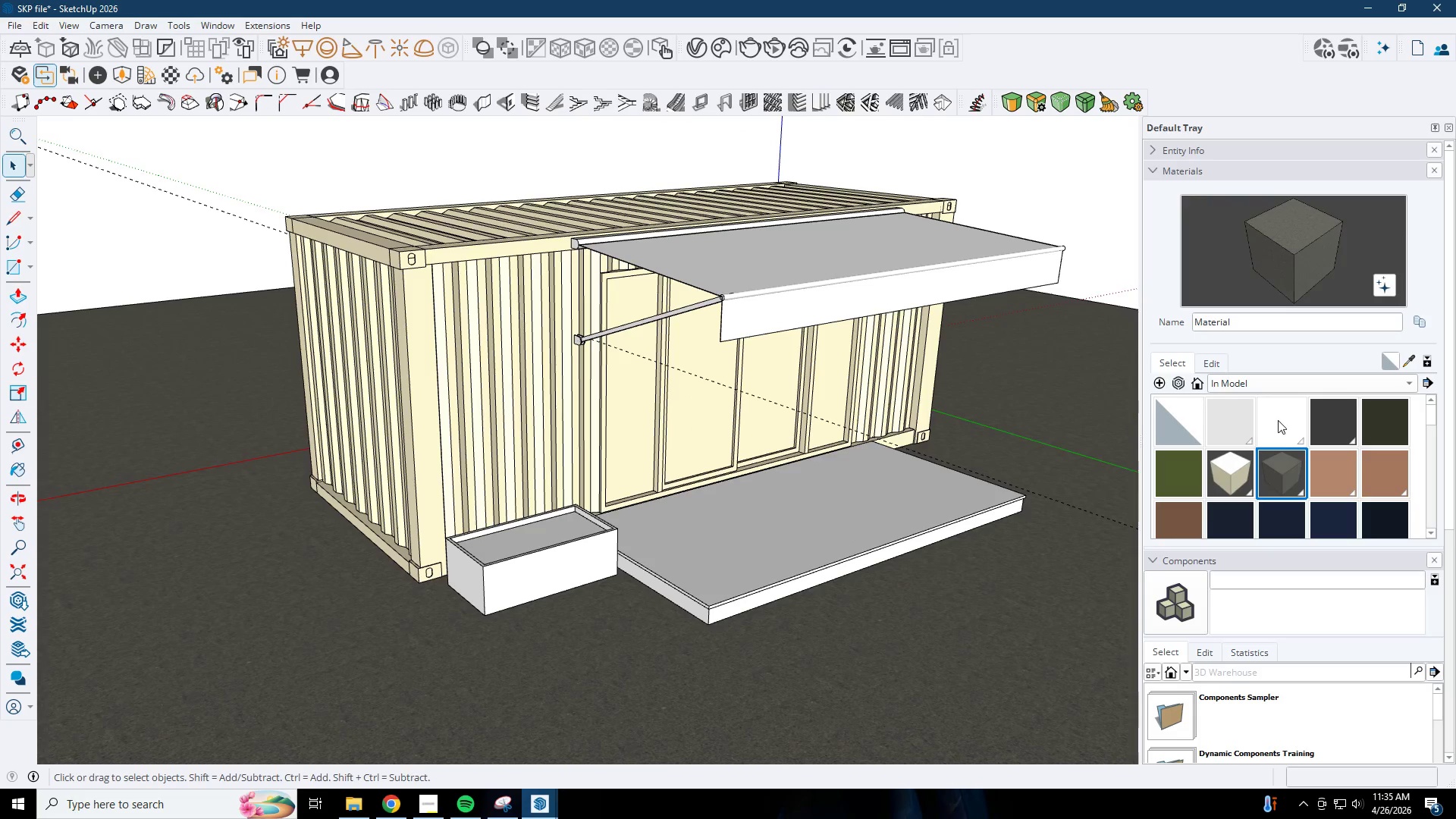 
left_click([1280, 420])
 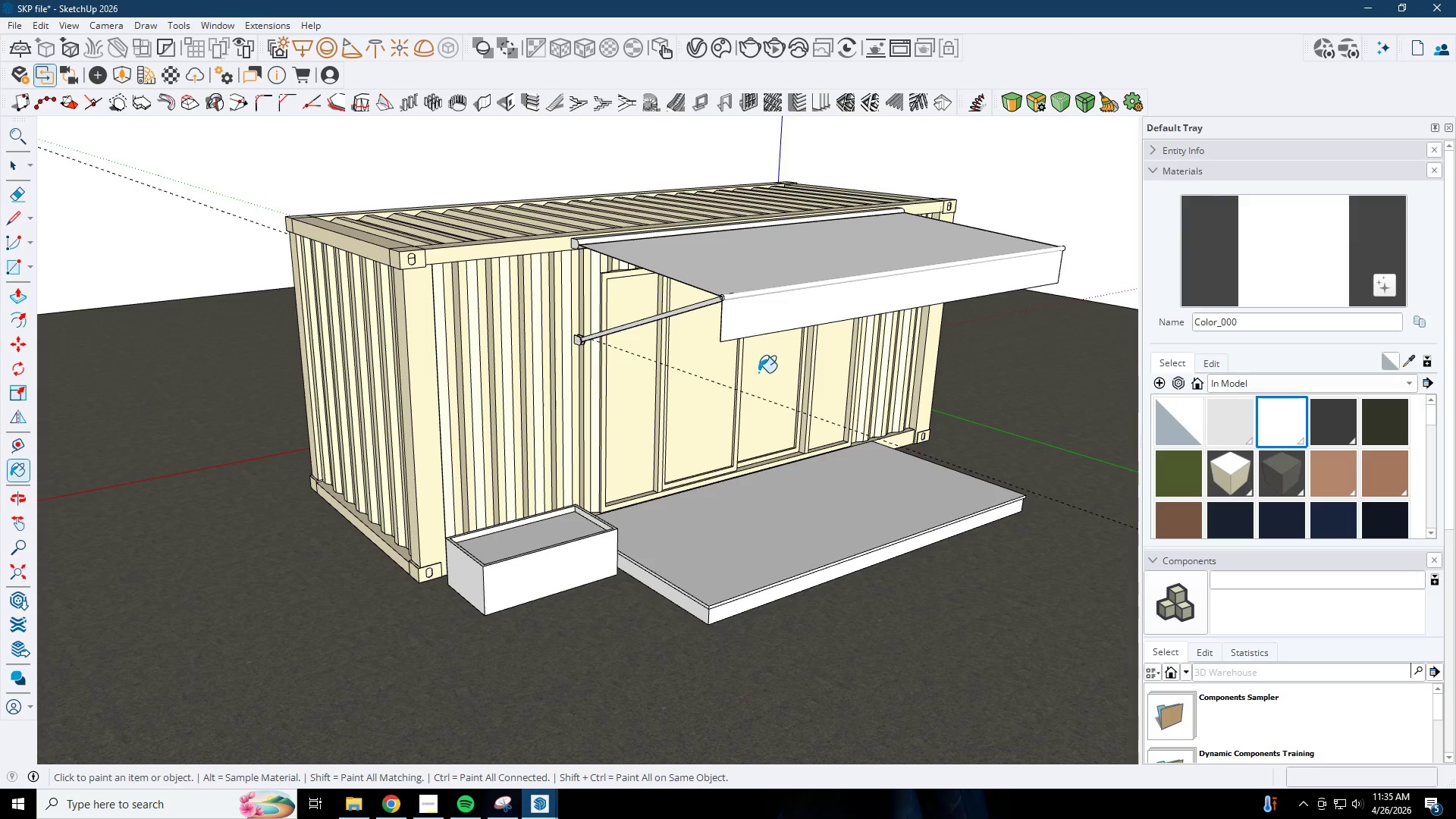 
left_click([504, 420])
 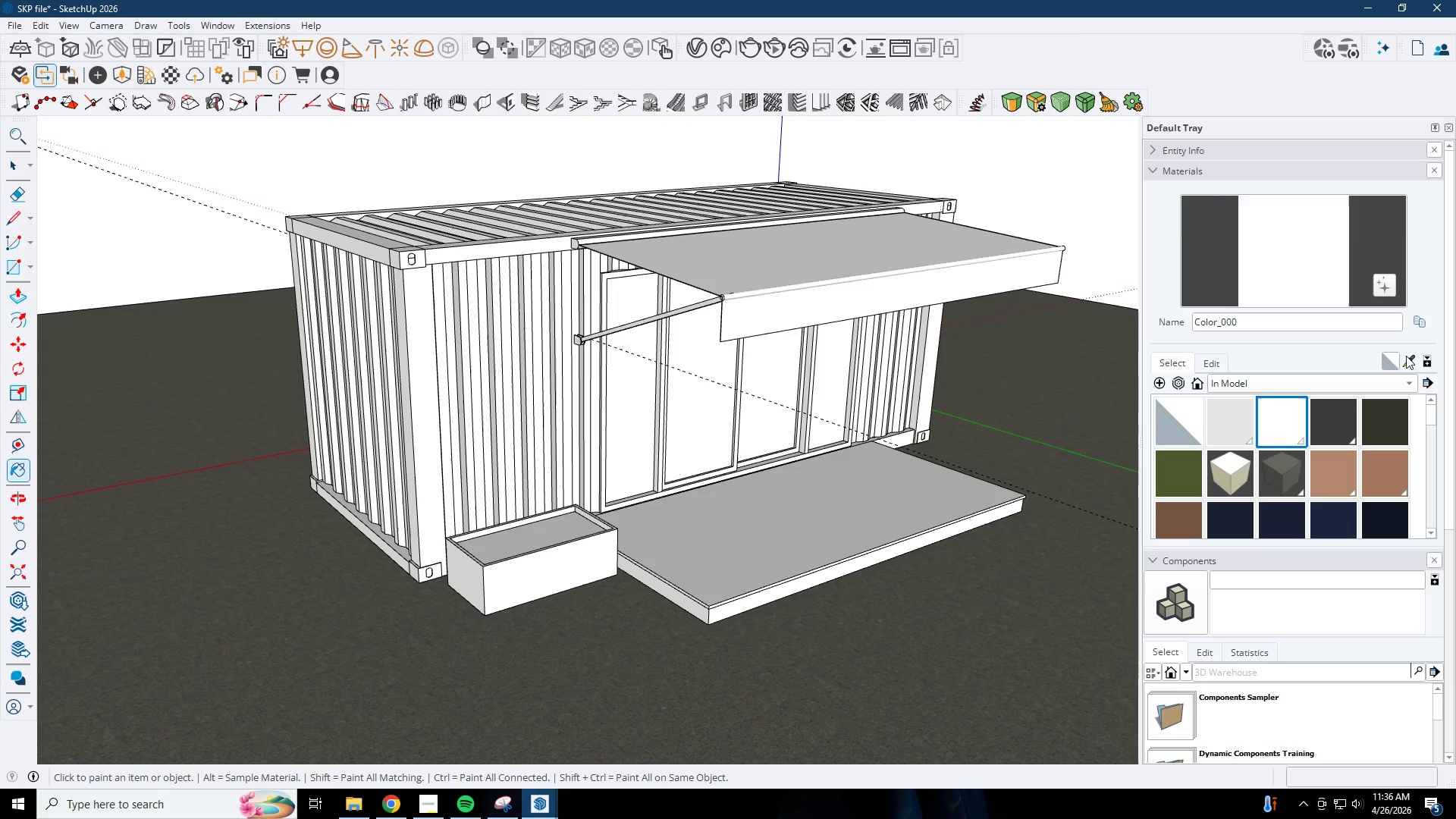 
left_click_drag(start_coordinate=[1415, 355], to_coordinate=[1409, 355])
 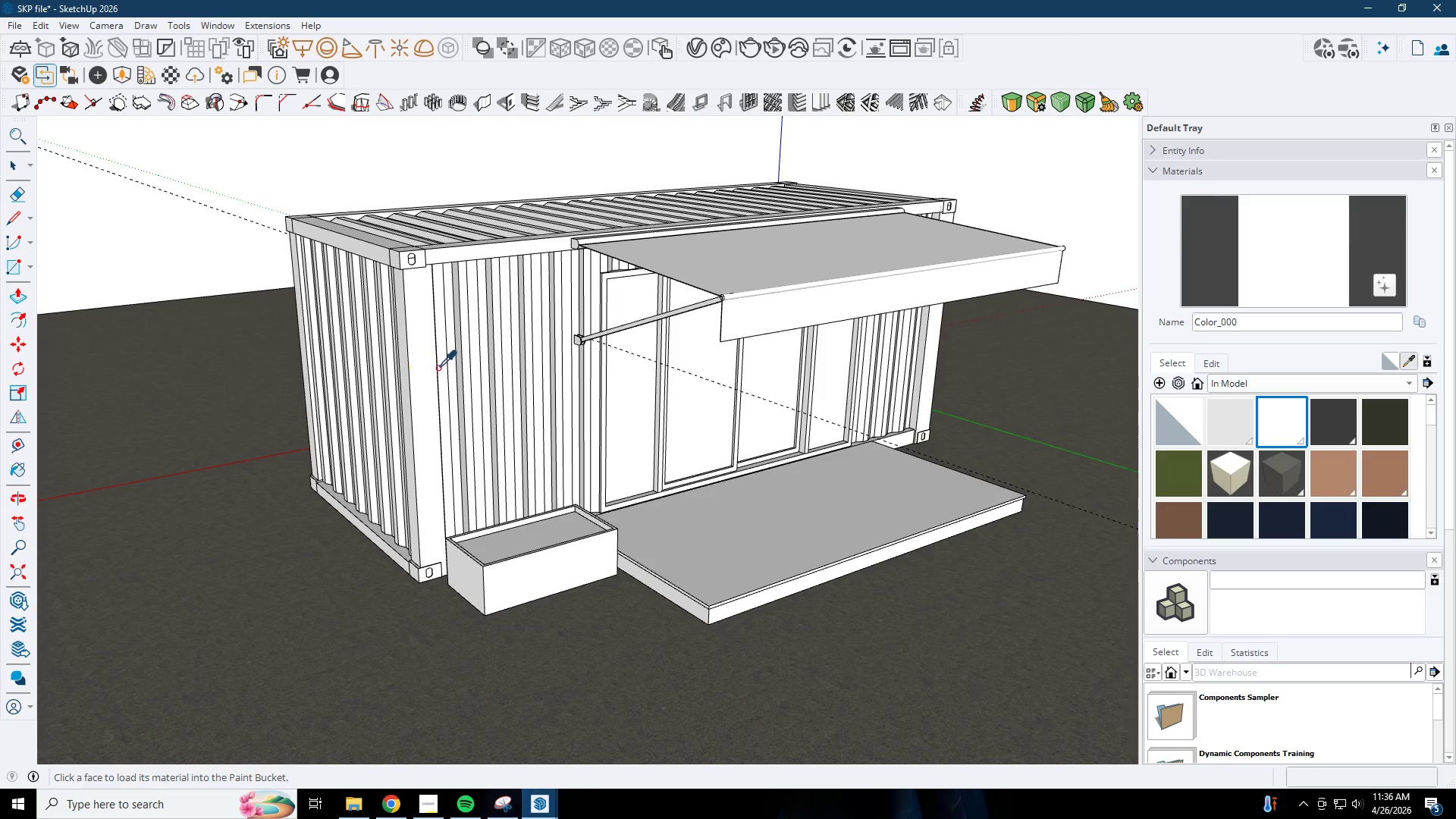 
left_click([507, 369])
 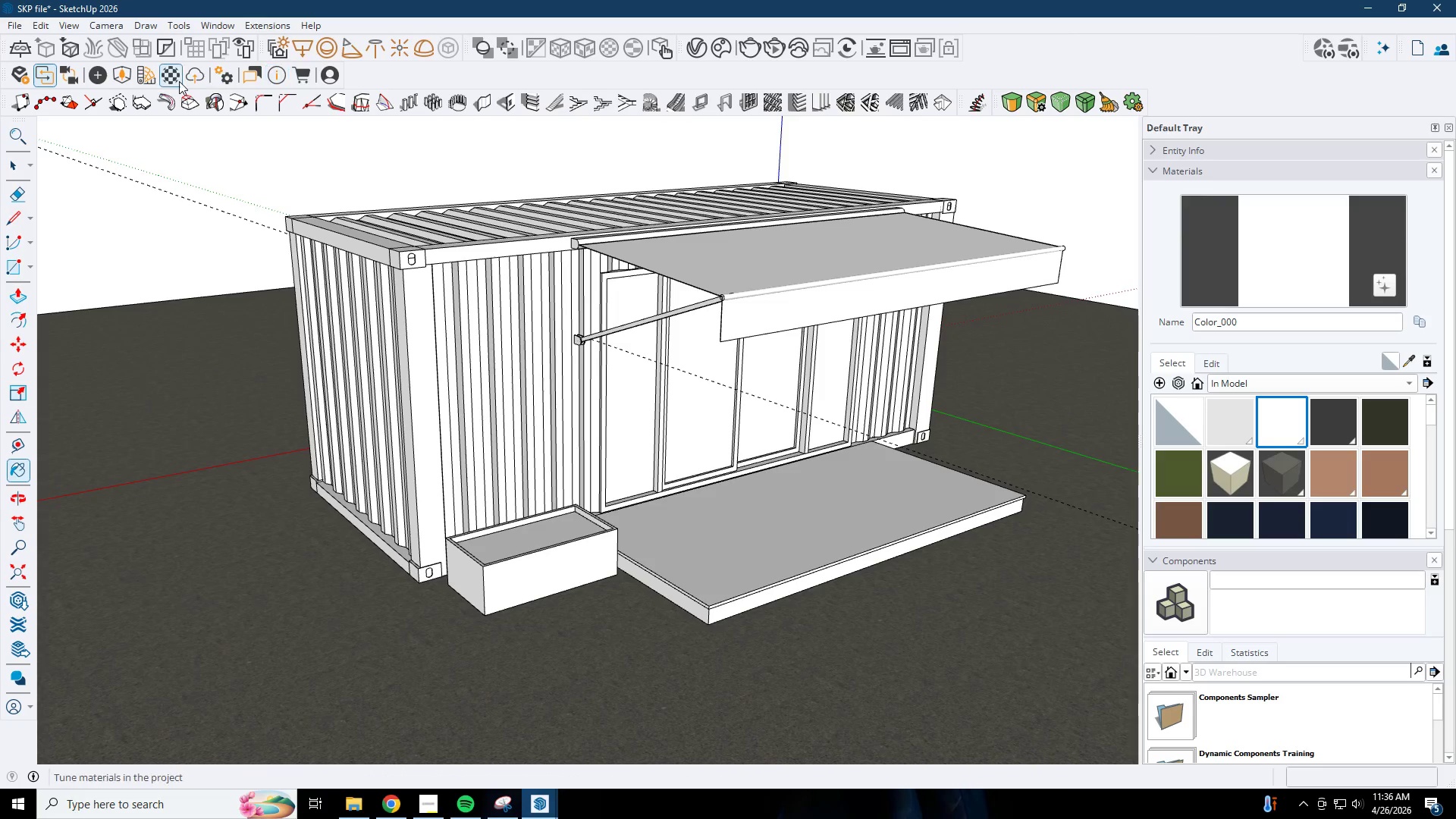 
left_click([168, 70])
 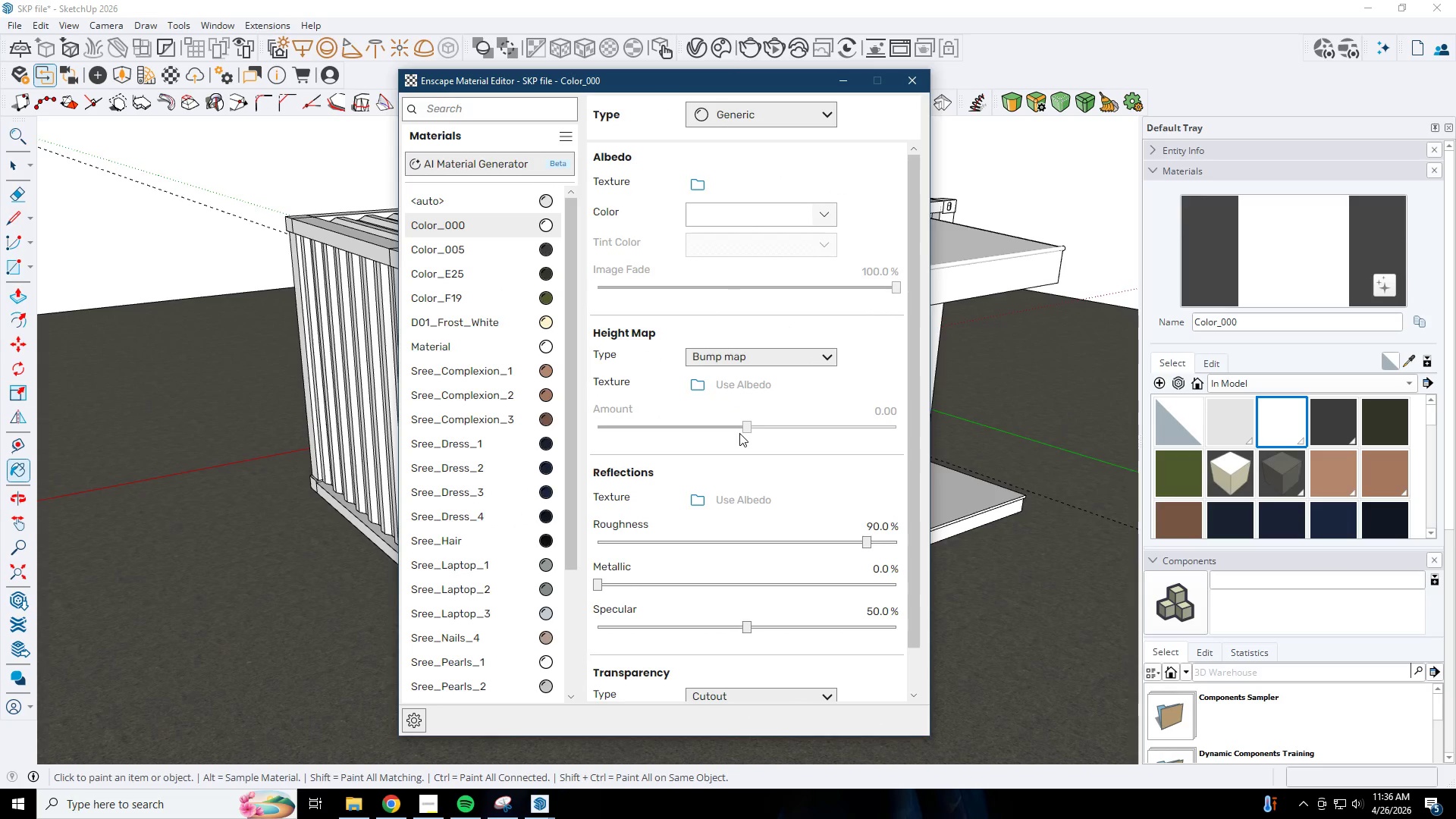 
left_click_drag(start_coordinate=[868, 542], to_coordinate=[688, 543])
 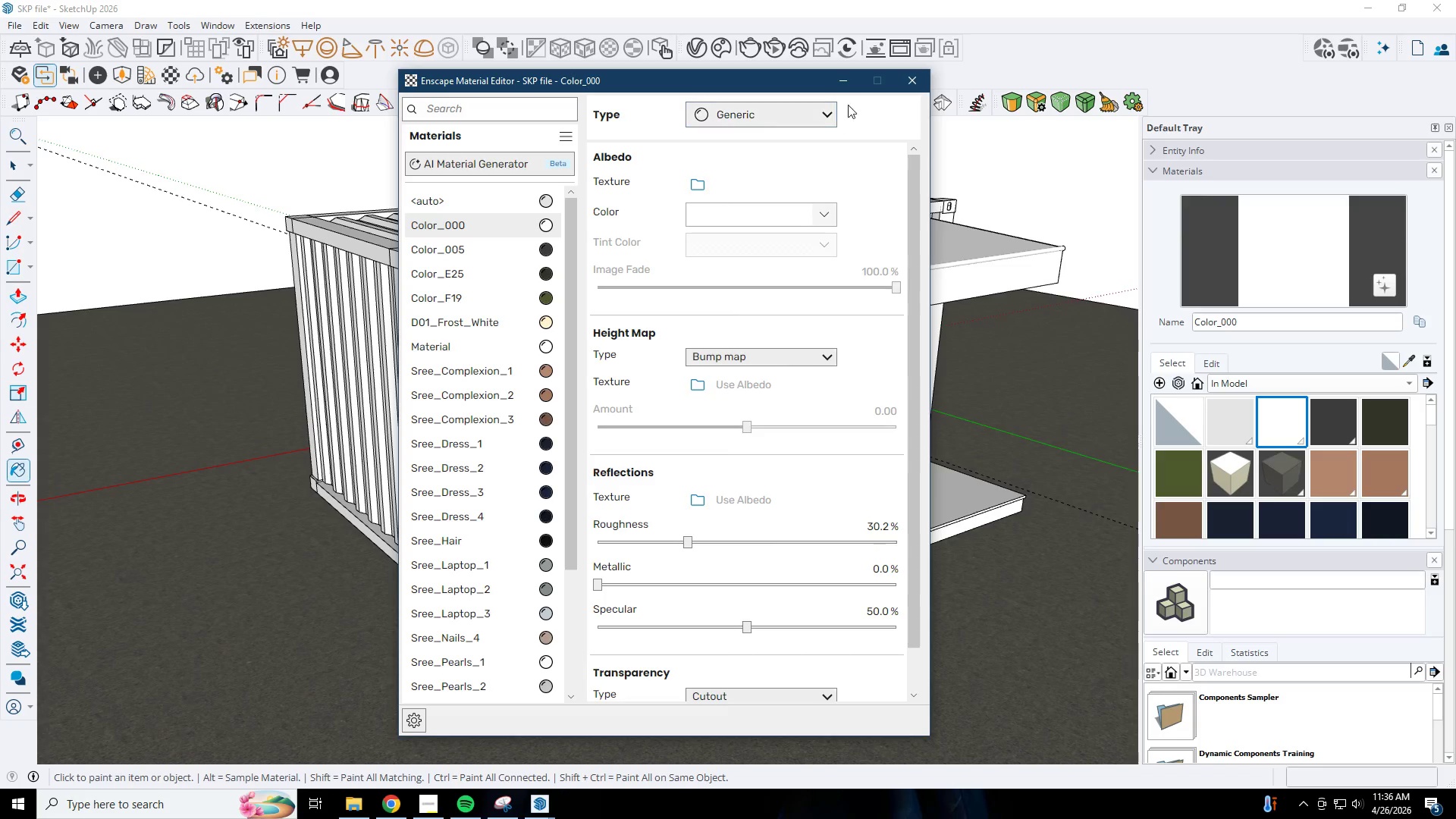 
left_click([850, 85])
 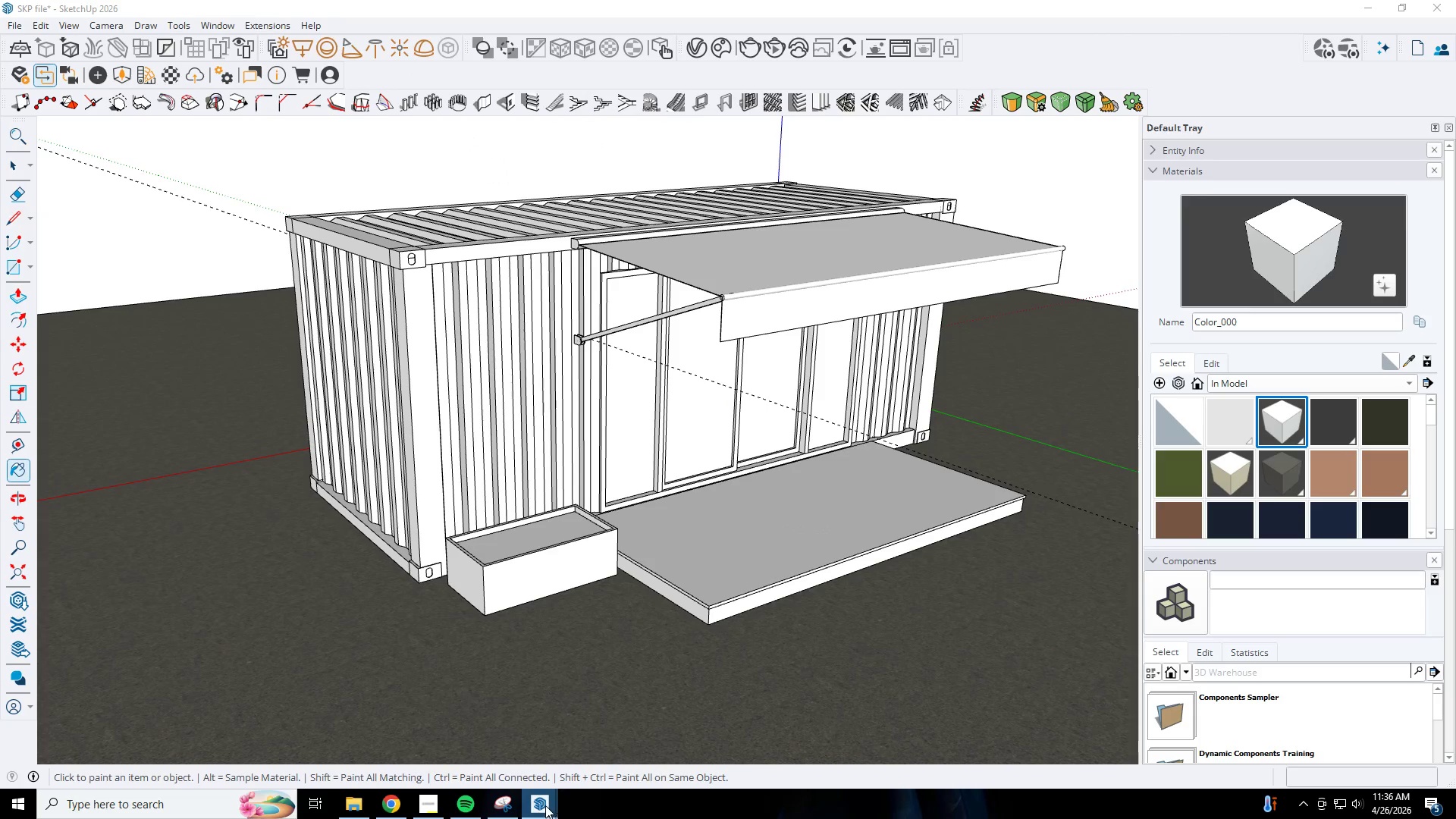 
double_click([579, 740])
 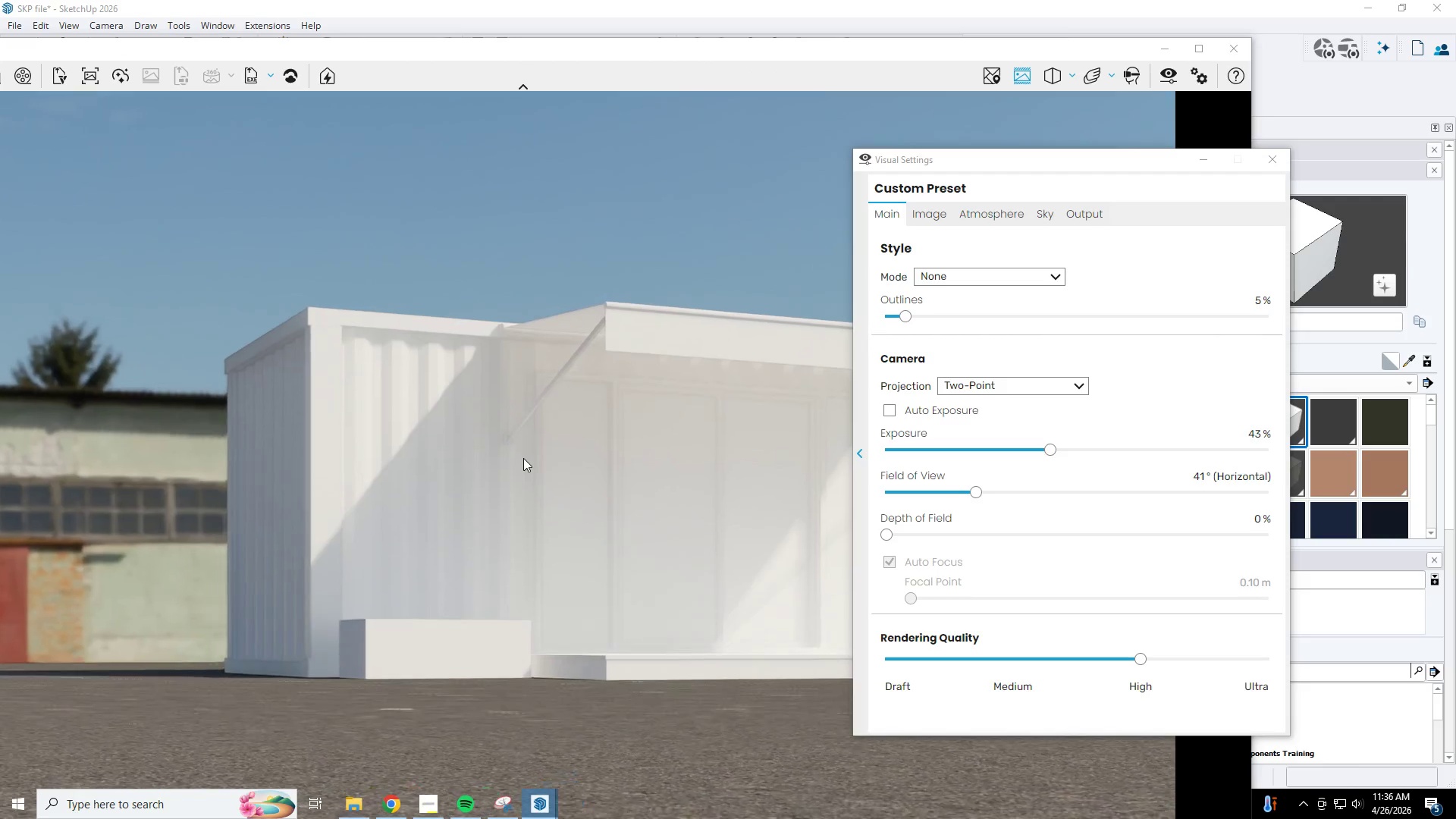 
hold_key(key=W, duration=0.83)
 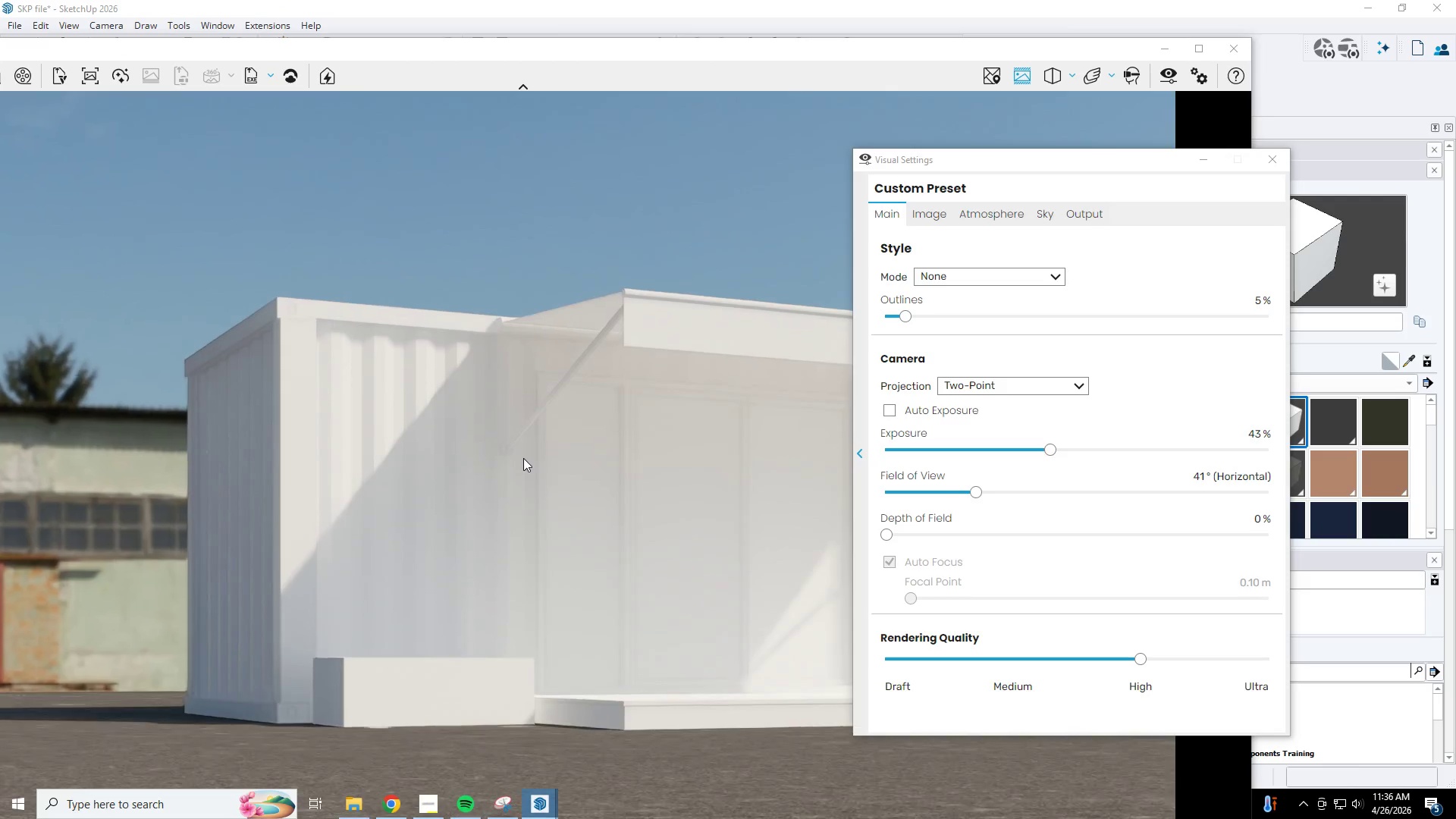 
type(sdwawdsesqwesdewq)
 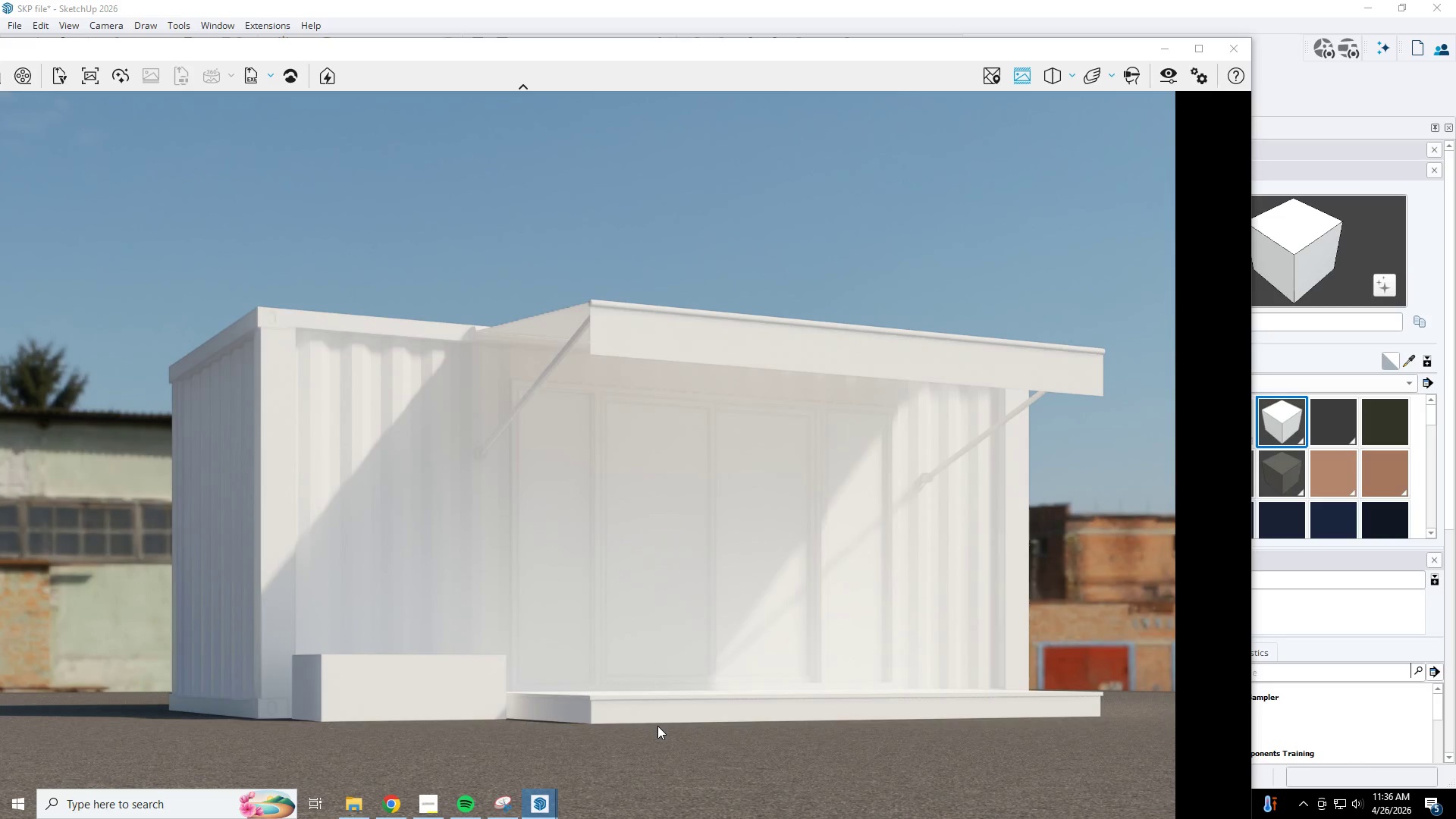 
wait(5.16)
 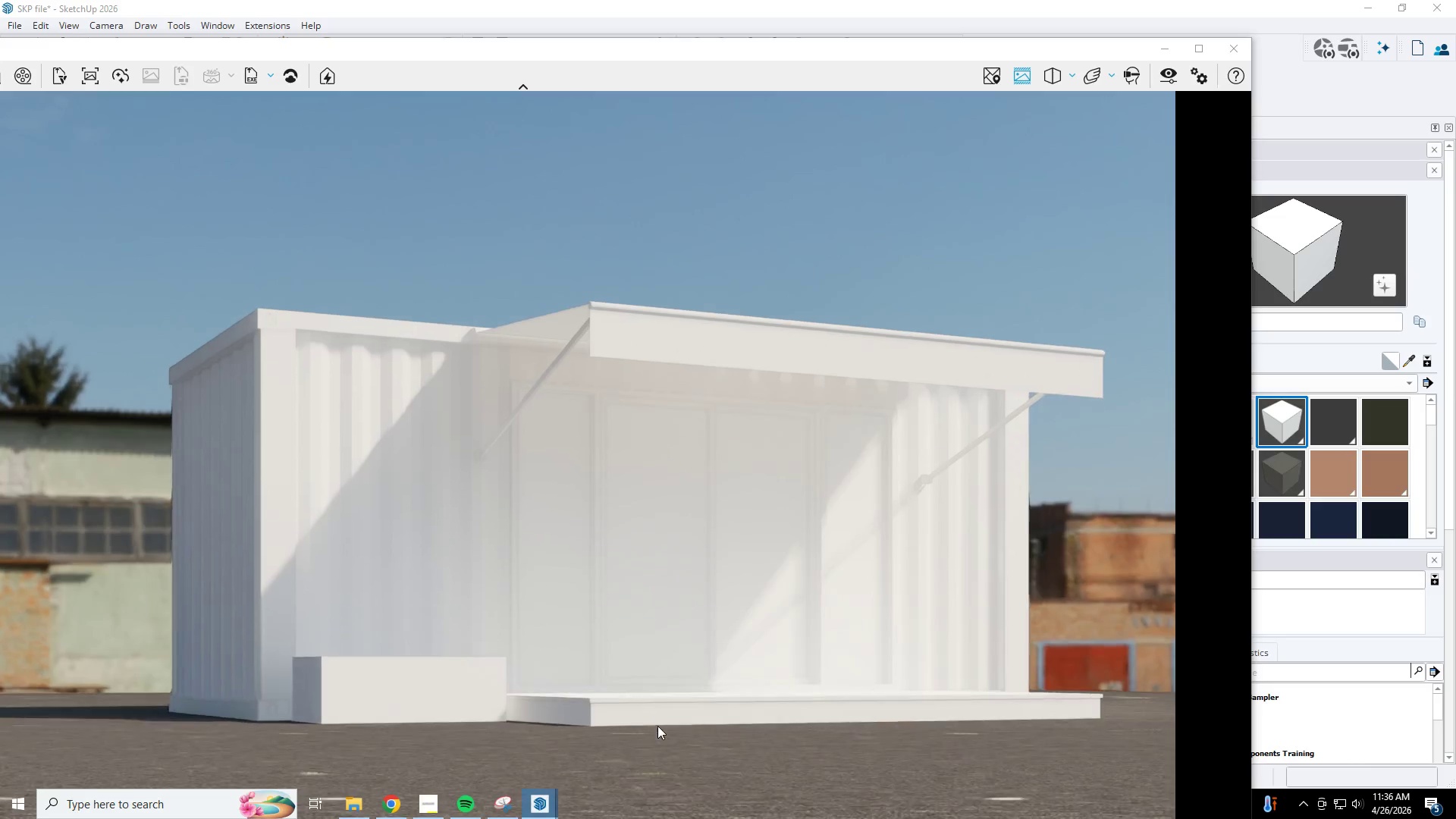 
left_click([1165, 53])
 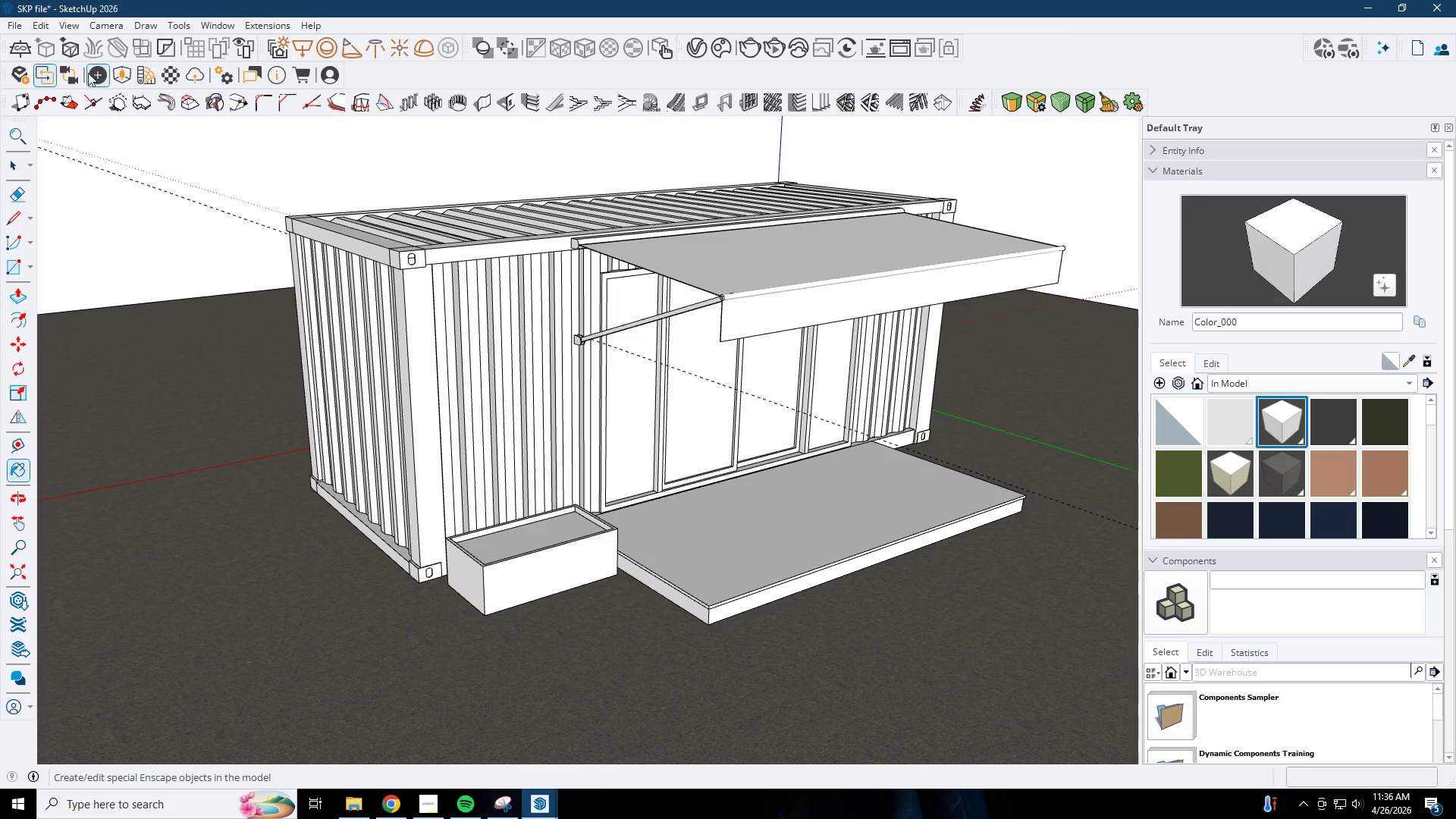 
wait(5.53)
 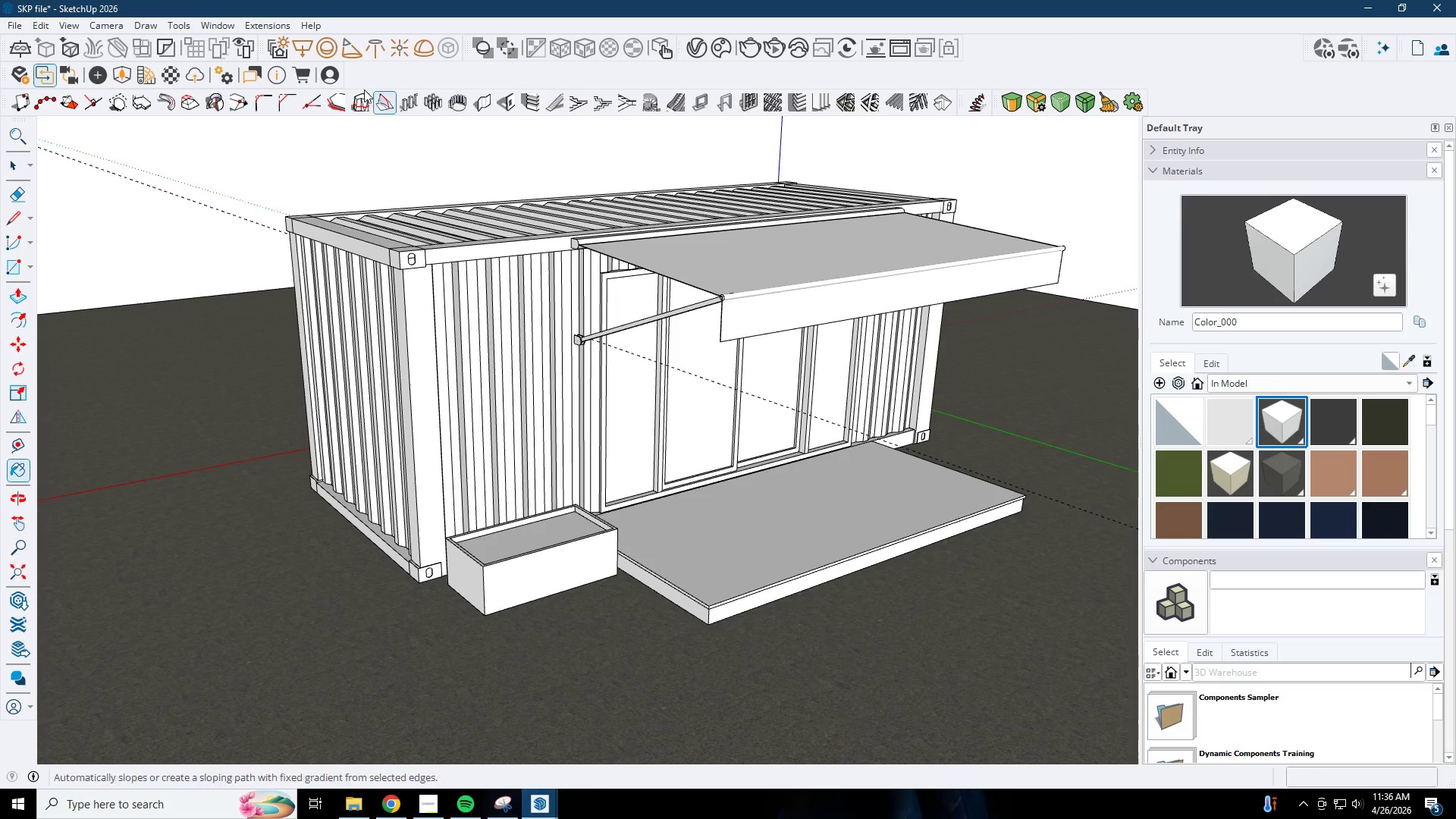 
left_click([1451, 5])
 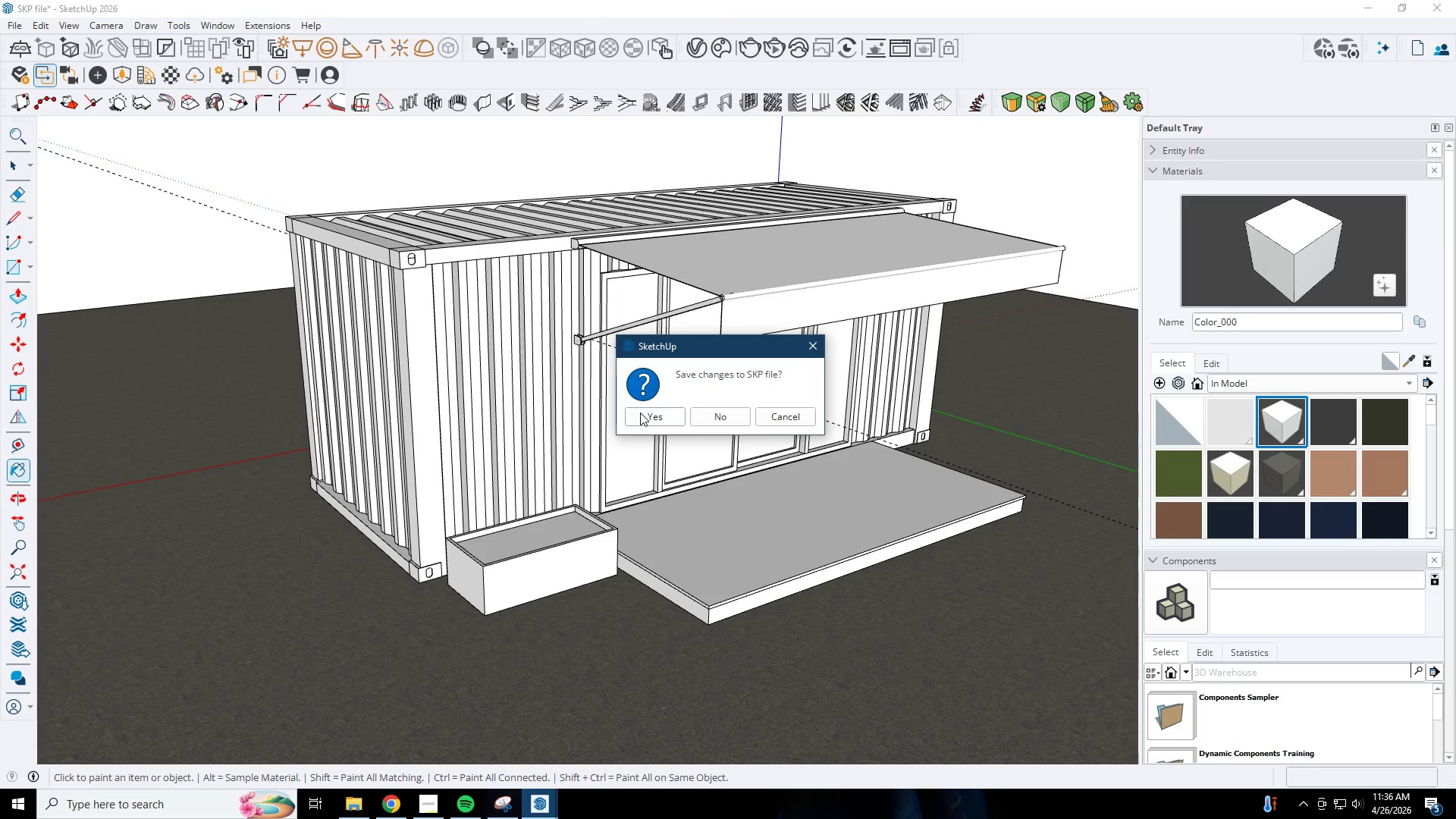 
left_click([640, 413])
 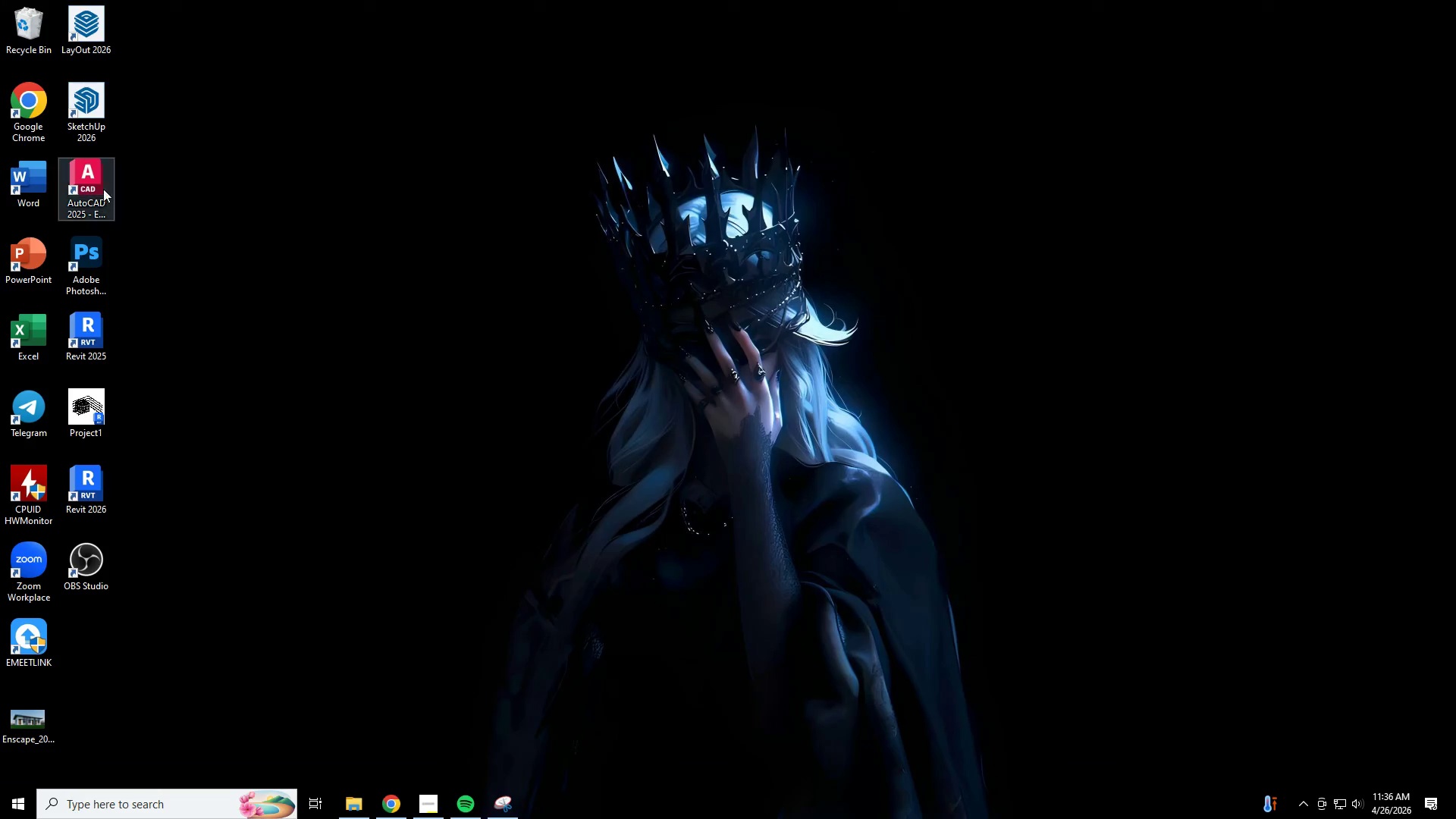 
left_click([360, 797])
 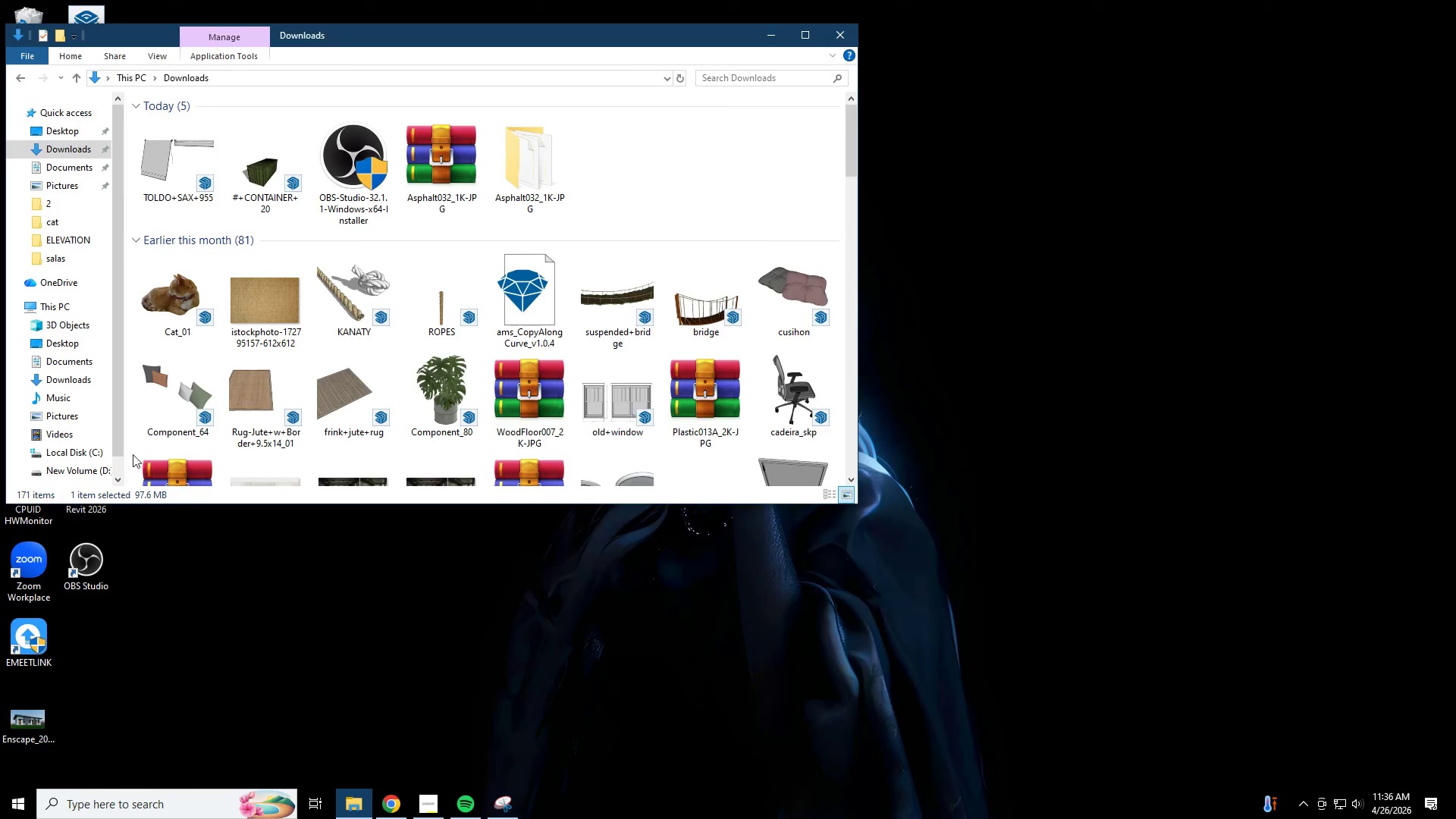 
left_click([84, 438])
 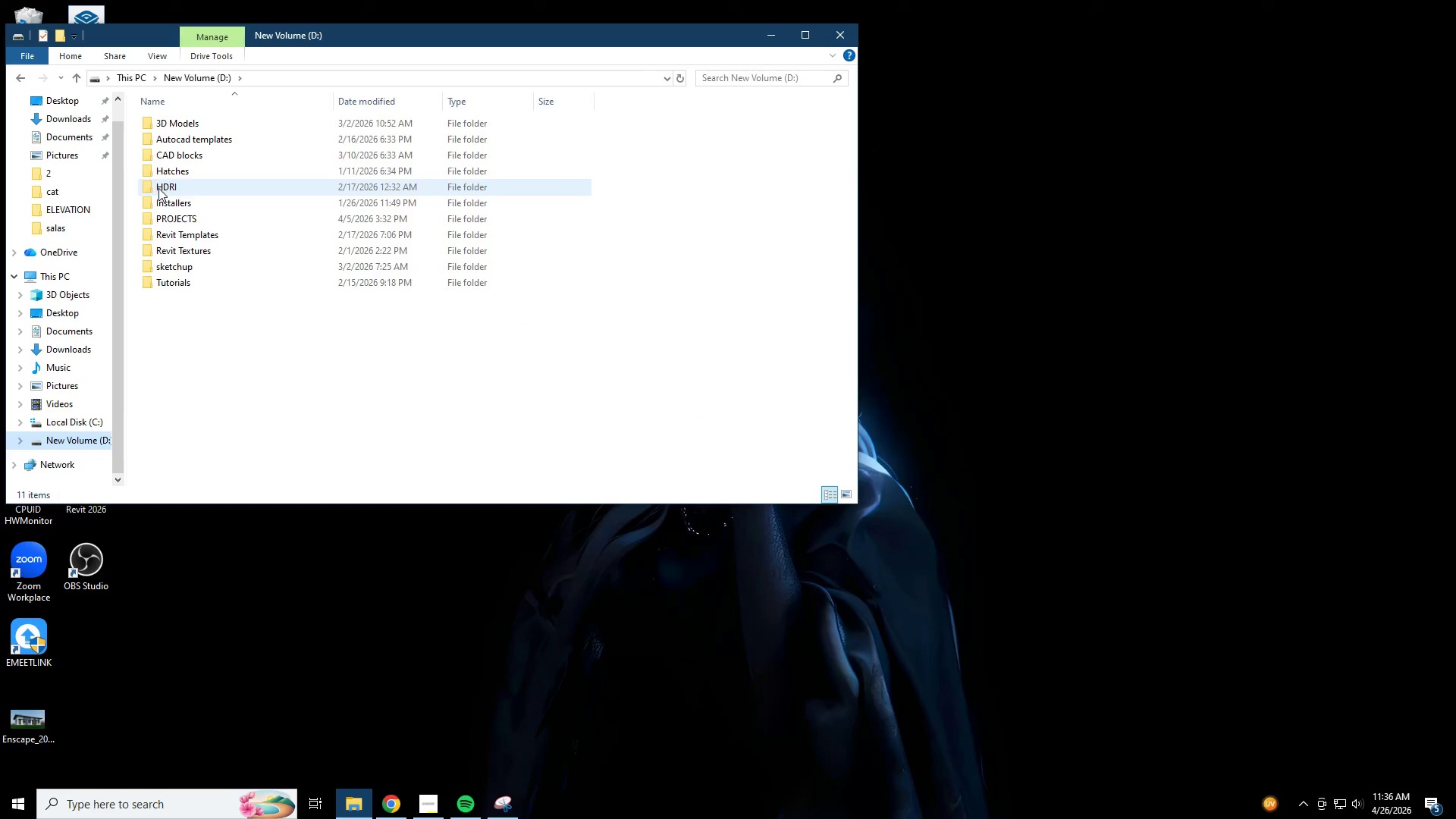 
scroll: coordinate [96, 438], scroll_direction: down, amount: 2.0
 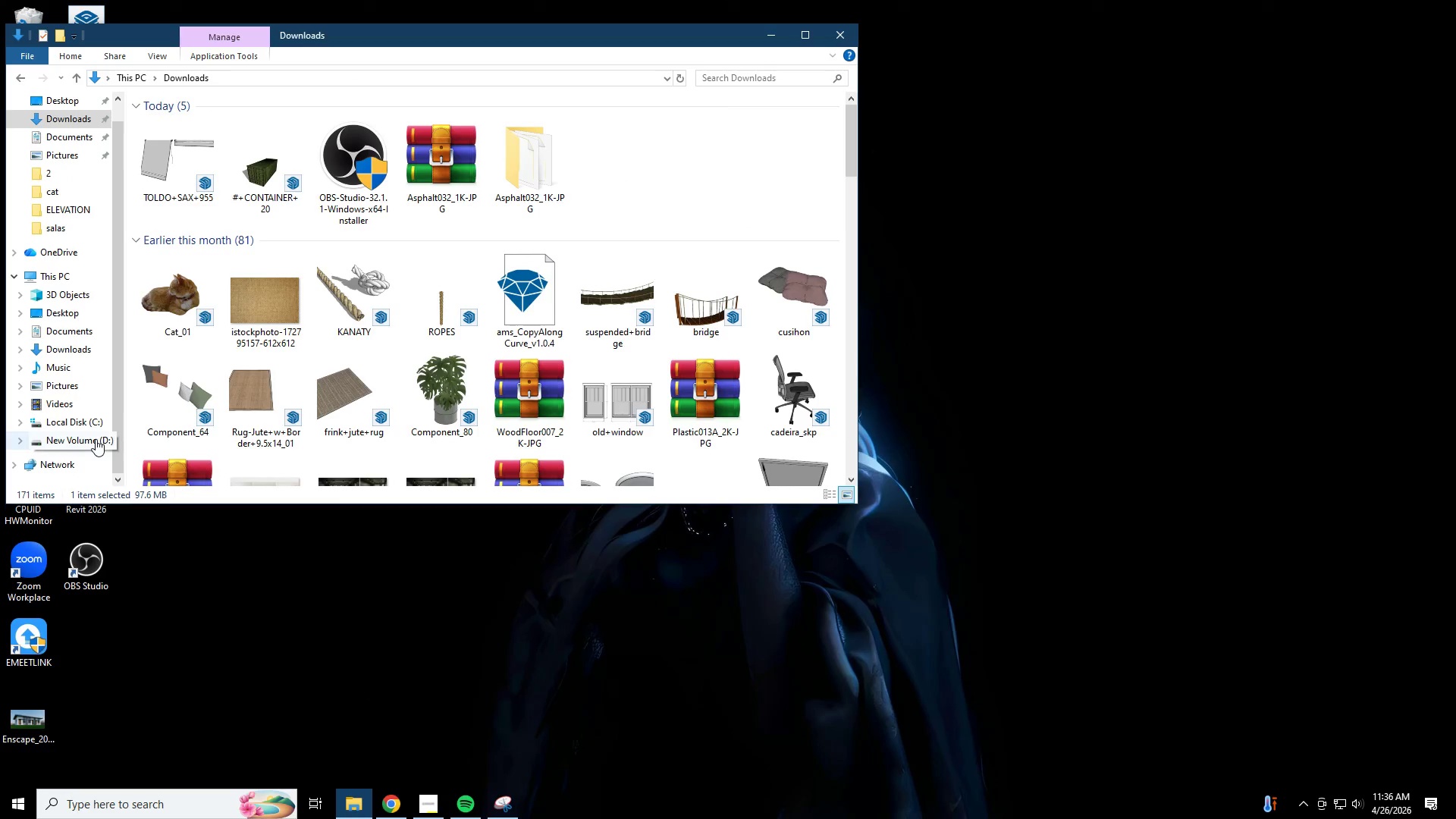 
double_click([179, 215])
 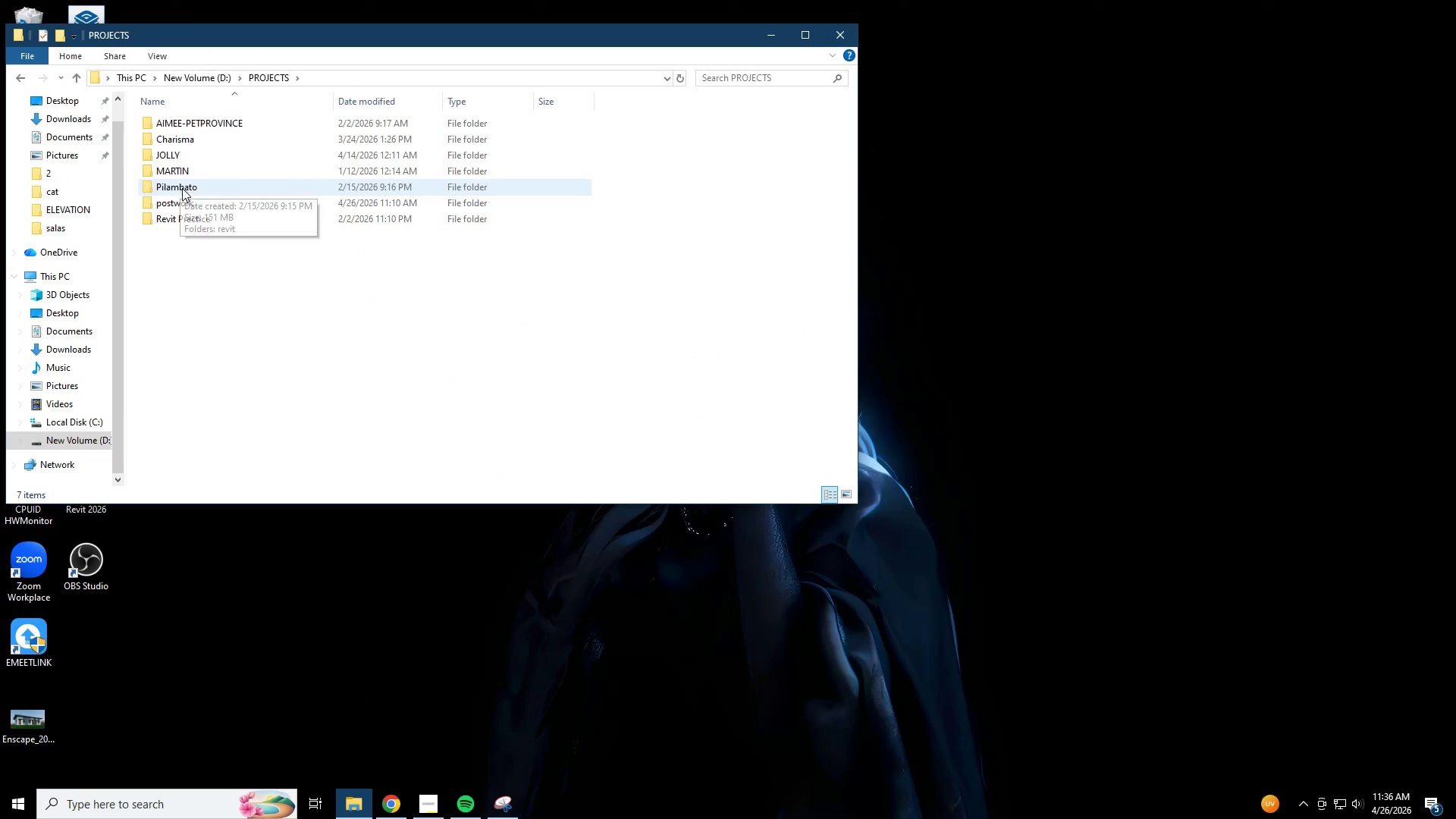 
double_click([183, 200])
 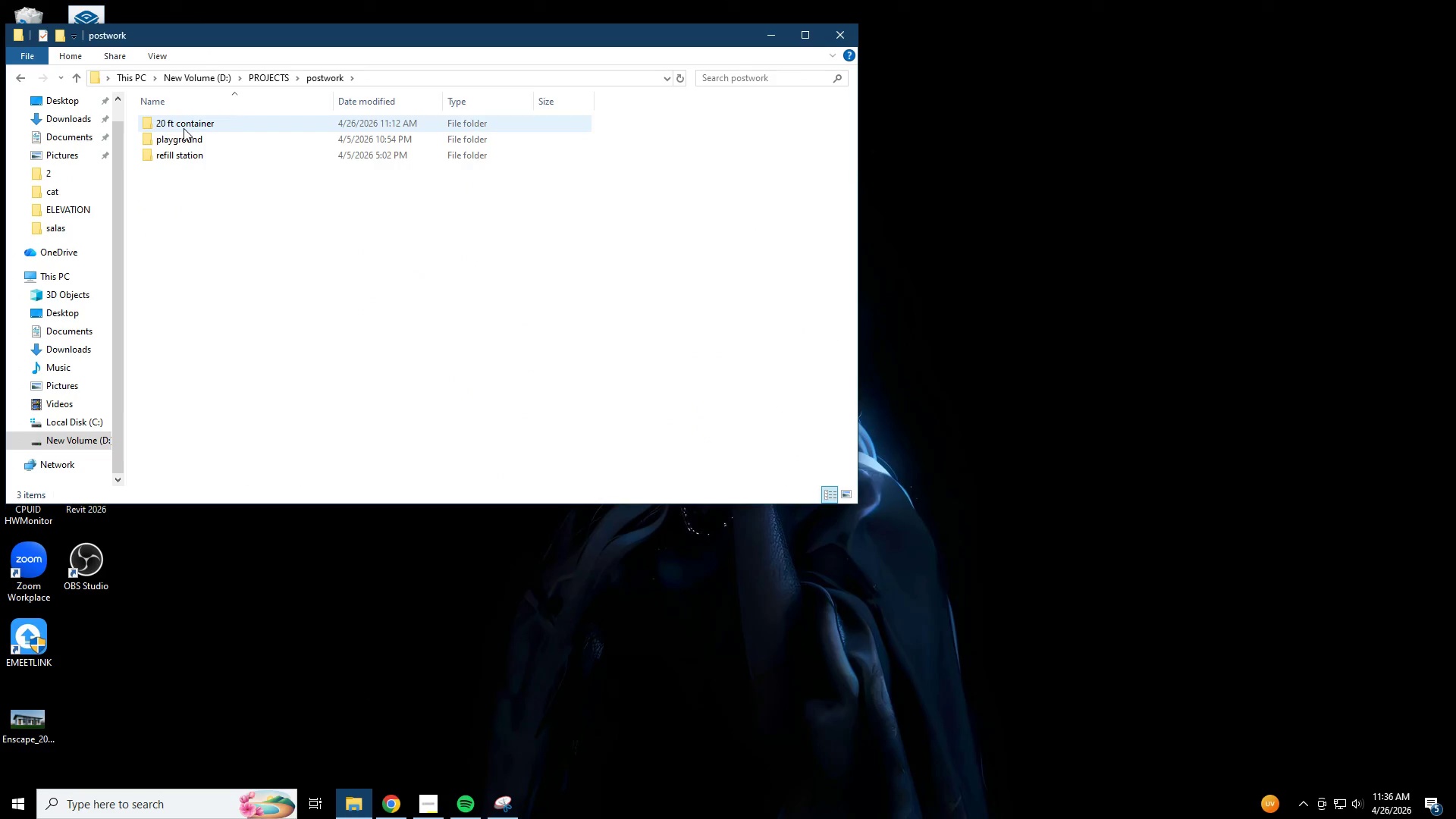 
double_click([184, 127])
 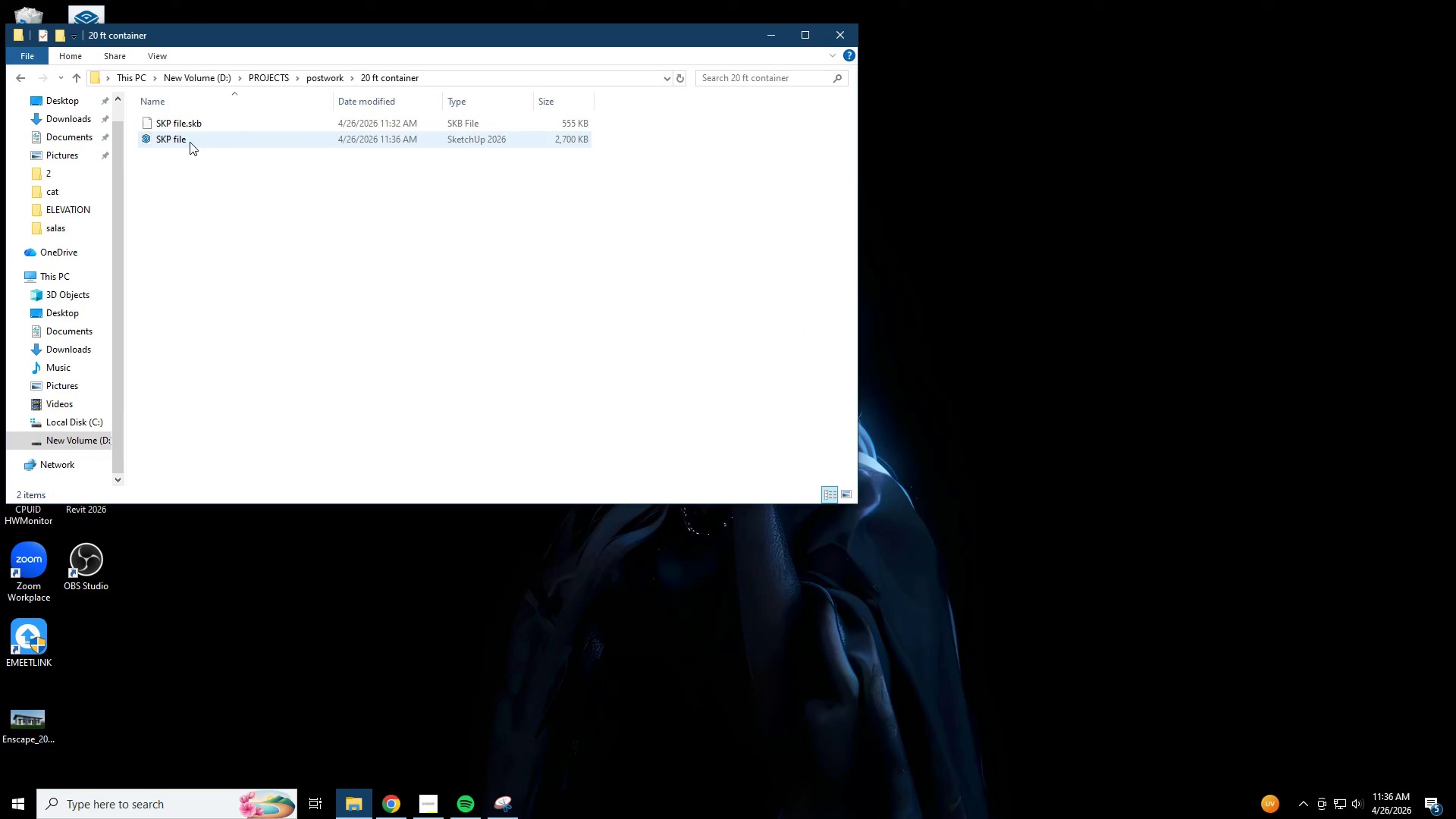 
triple_click([190, 142])
 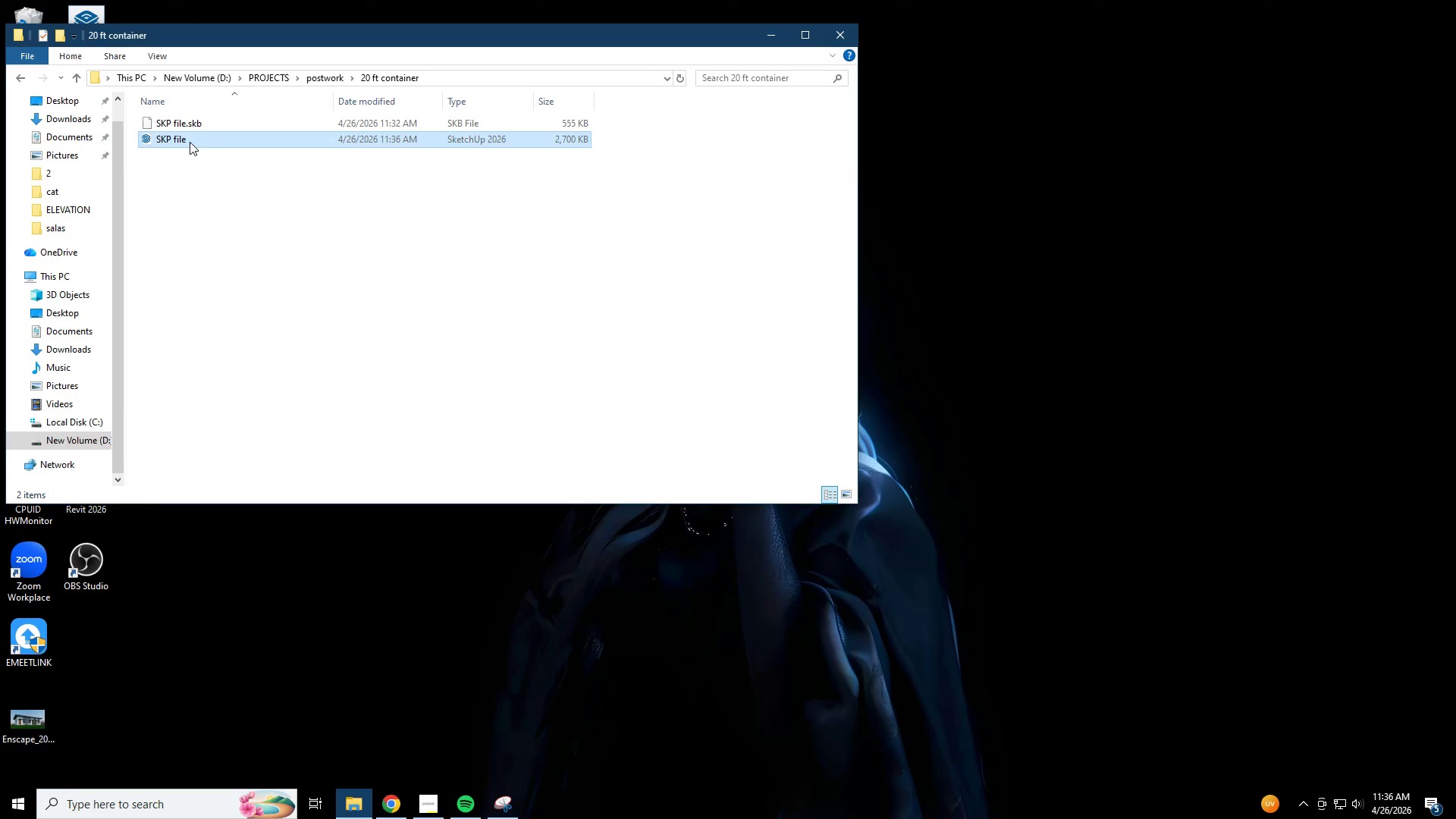 
triple_click([190, 142])
 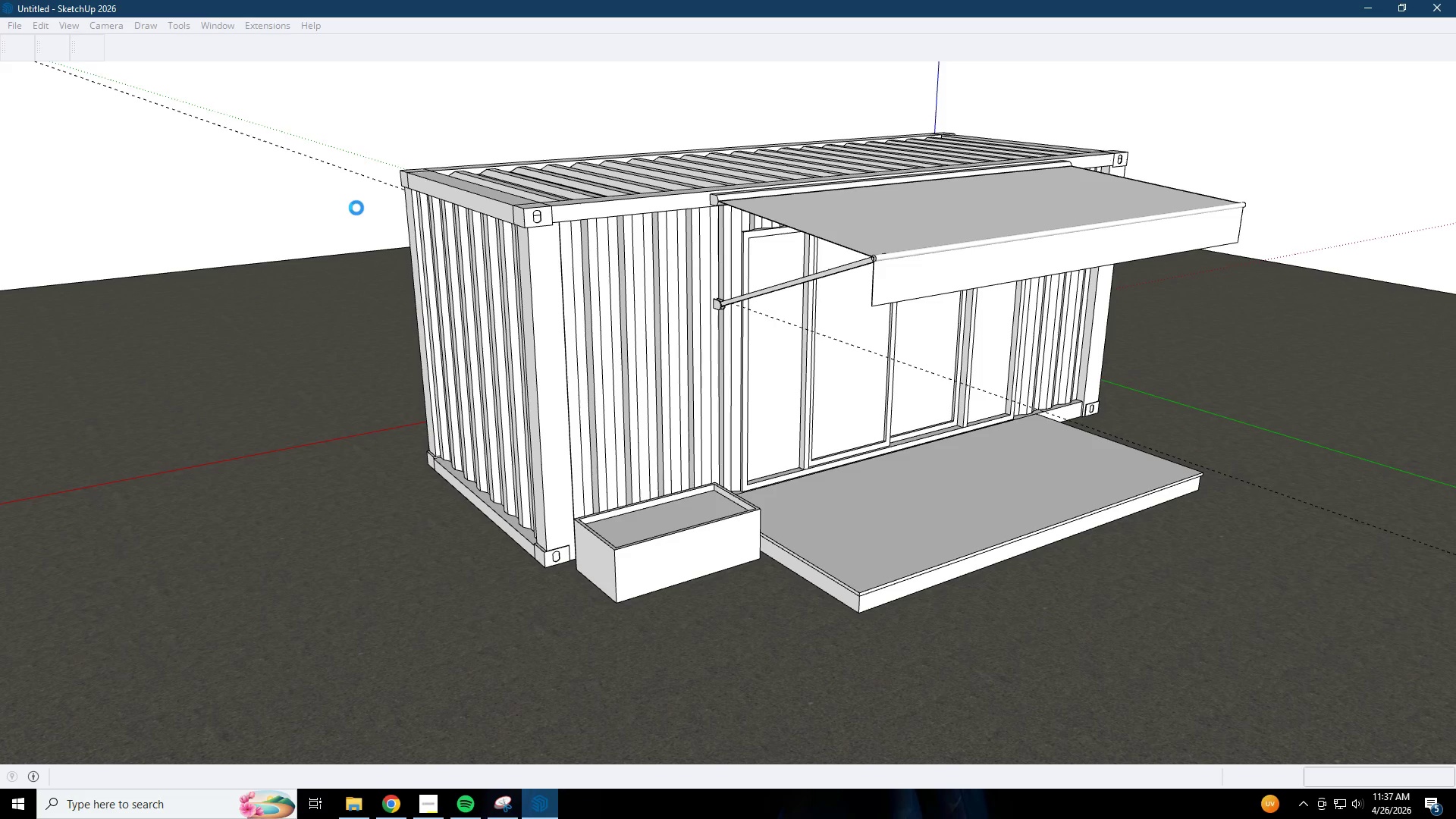 
wait(20.27)
 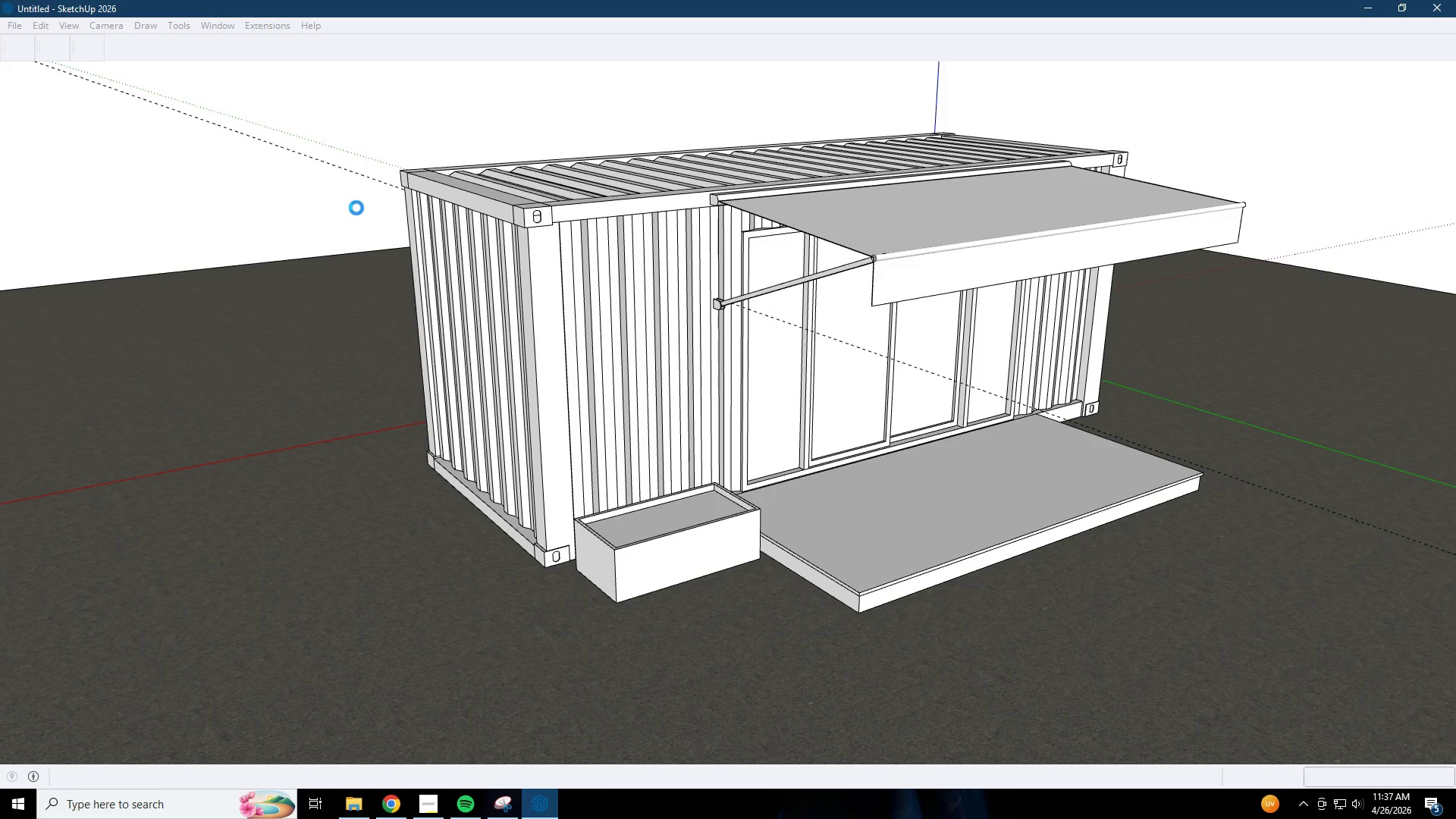 
left_click([725, 51])
 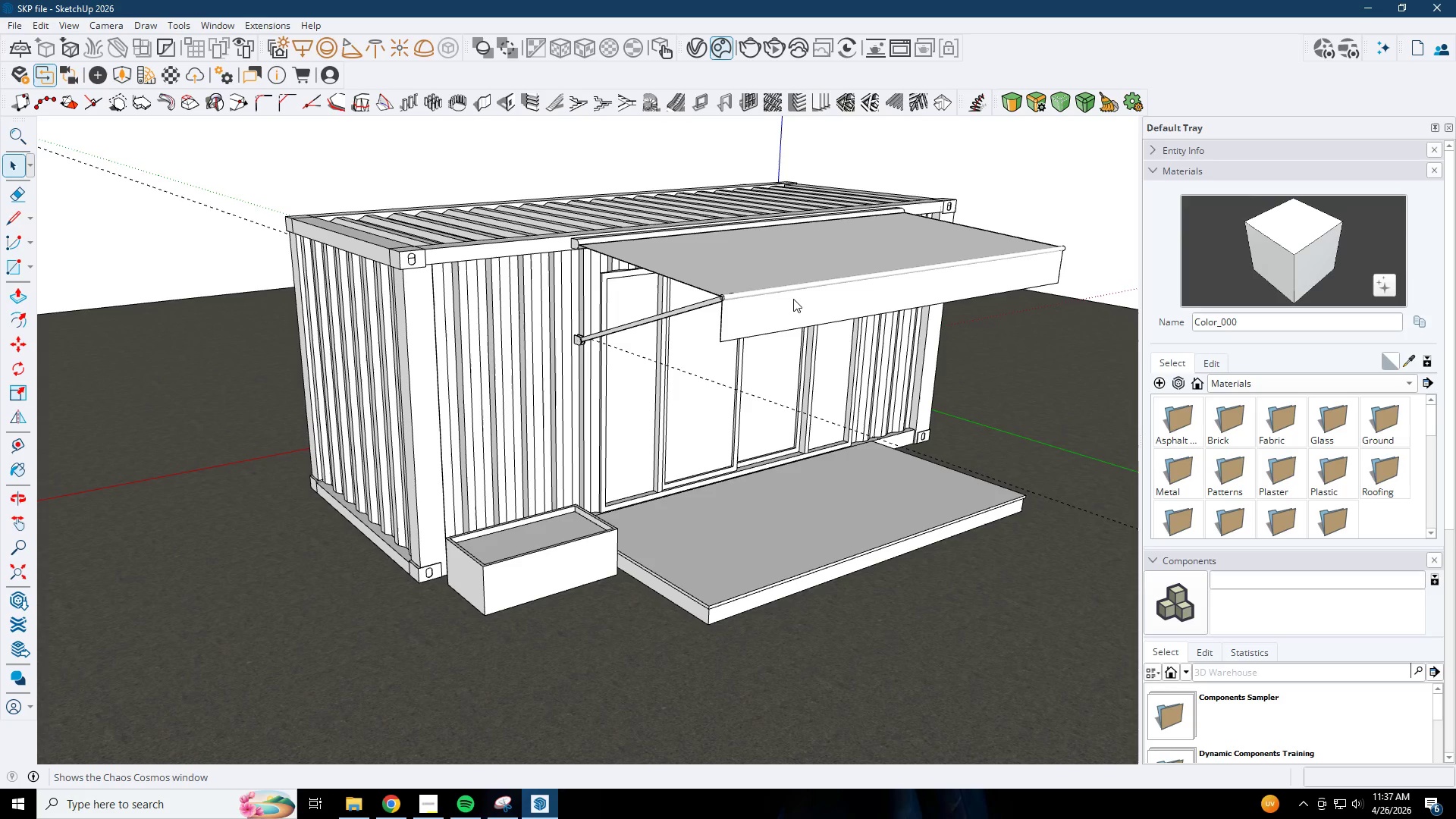 
wait(12.51)
 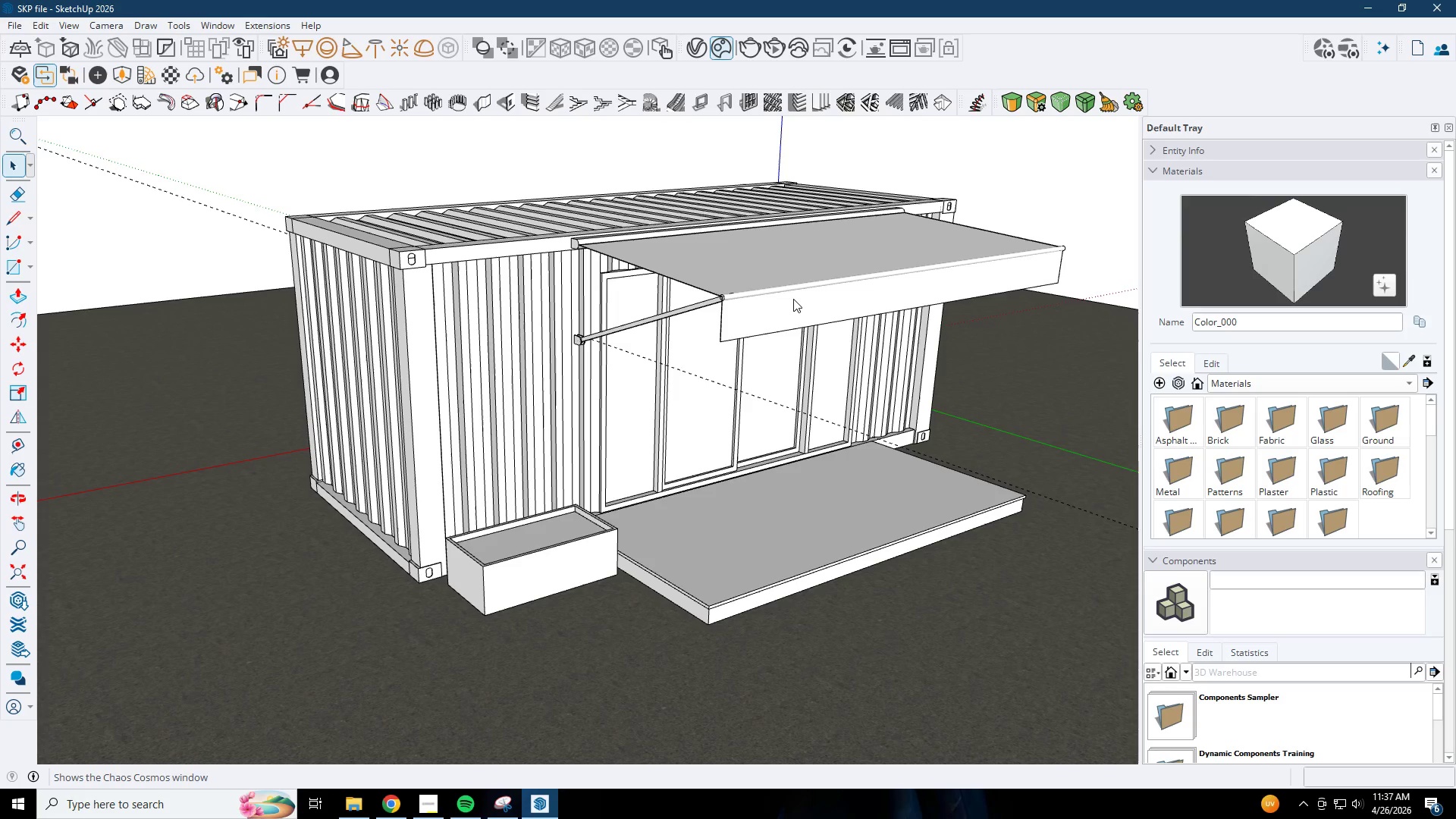 
left_click([362, 801])
 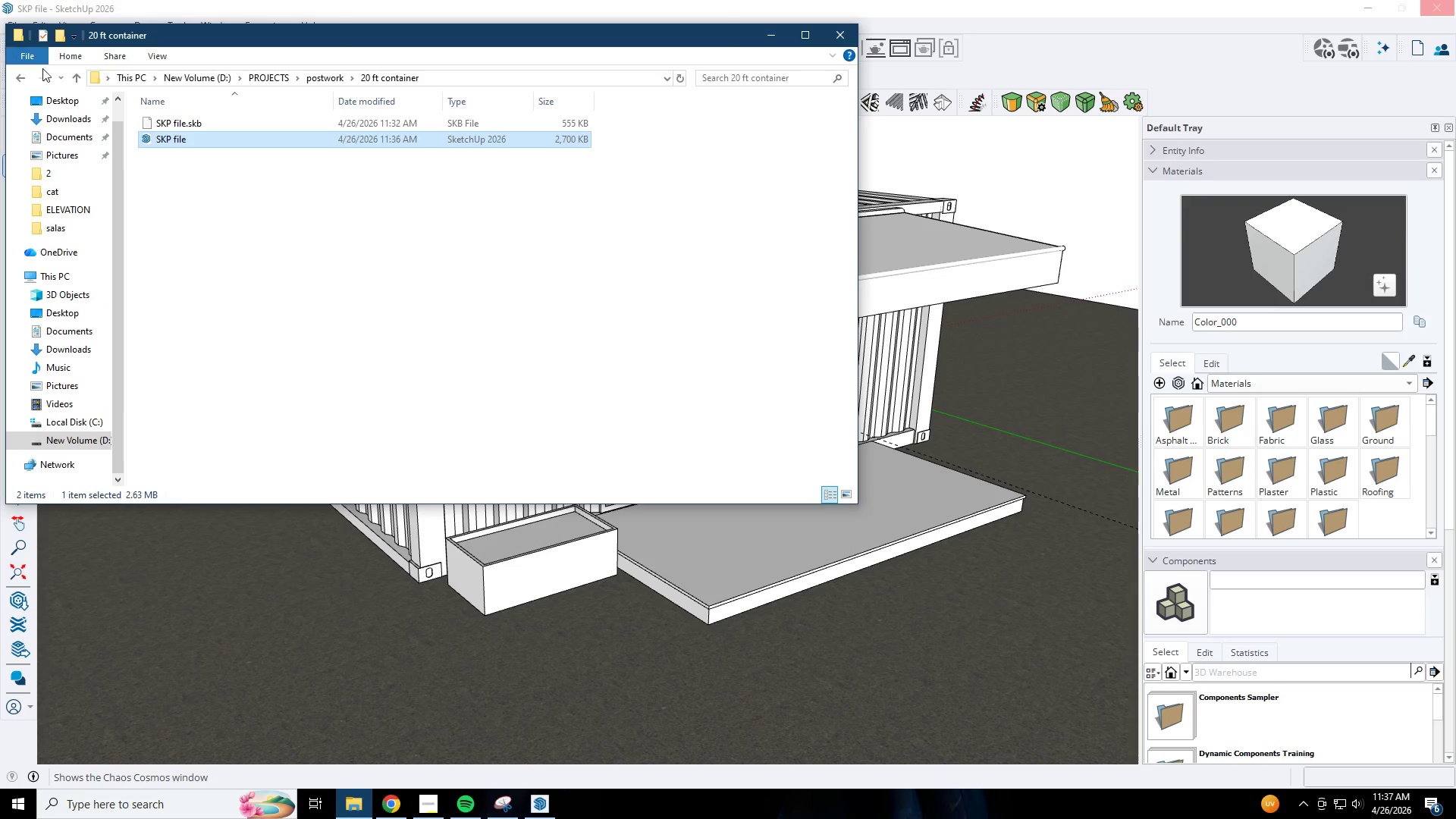 
left_click([75, 77])
 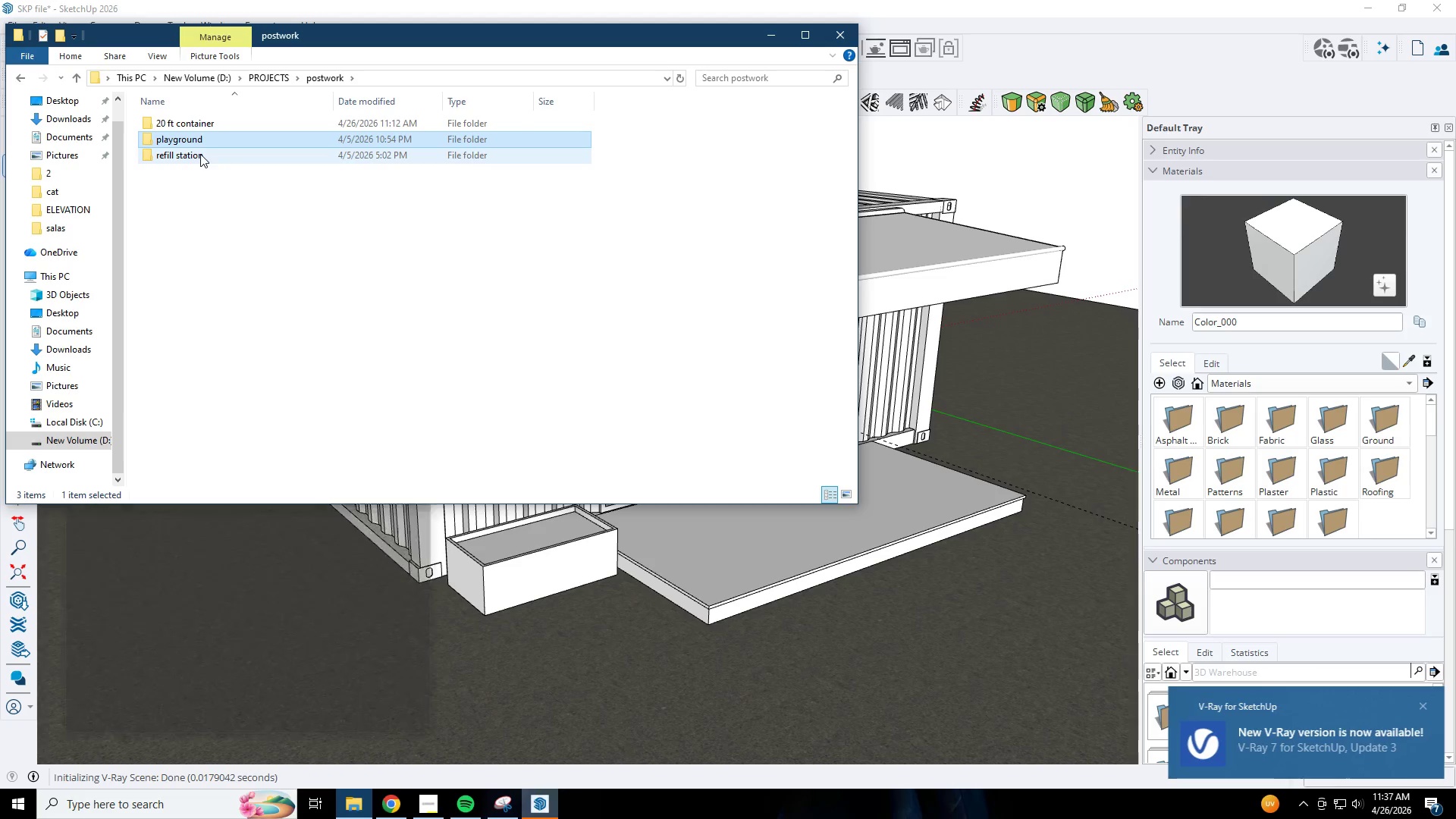 
double_click([200, 154])
 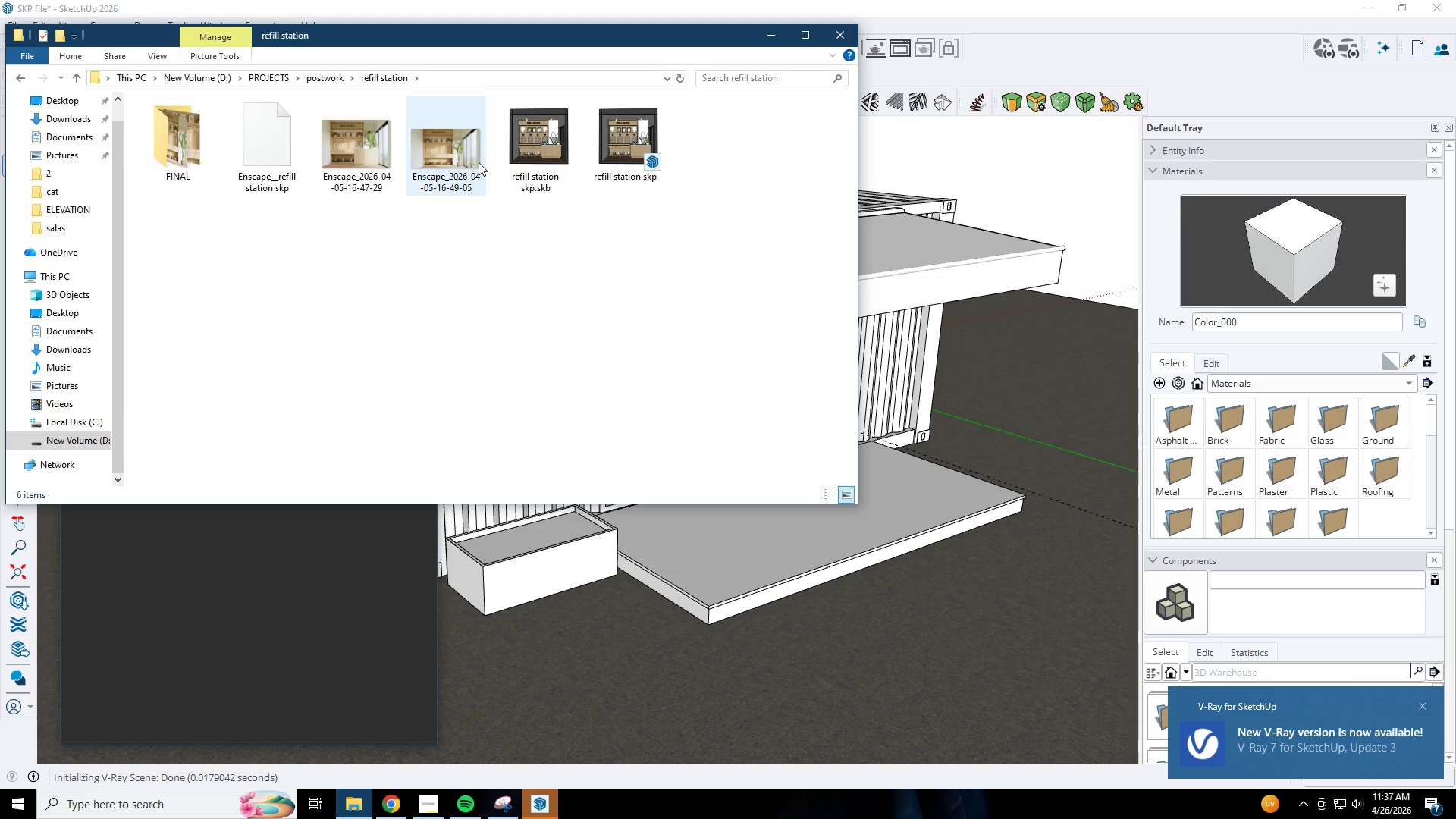 
double_click([563, 153])
 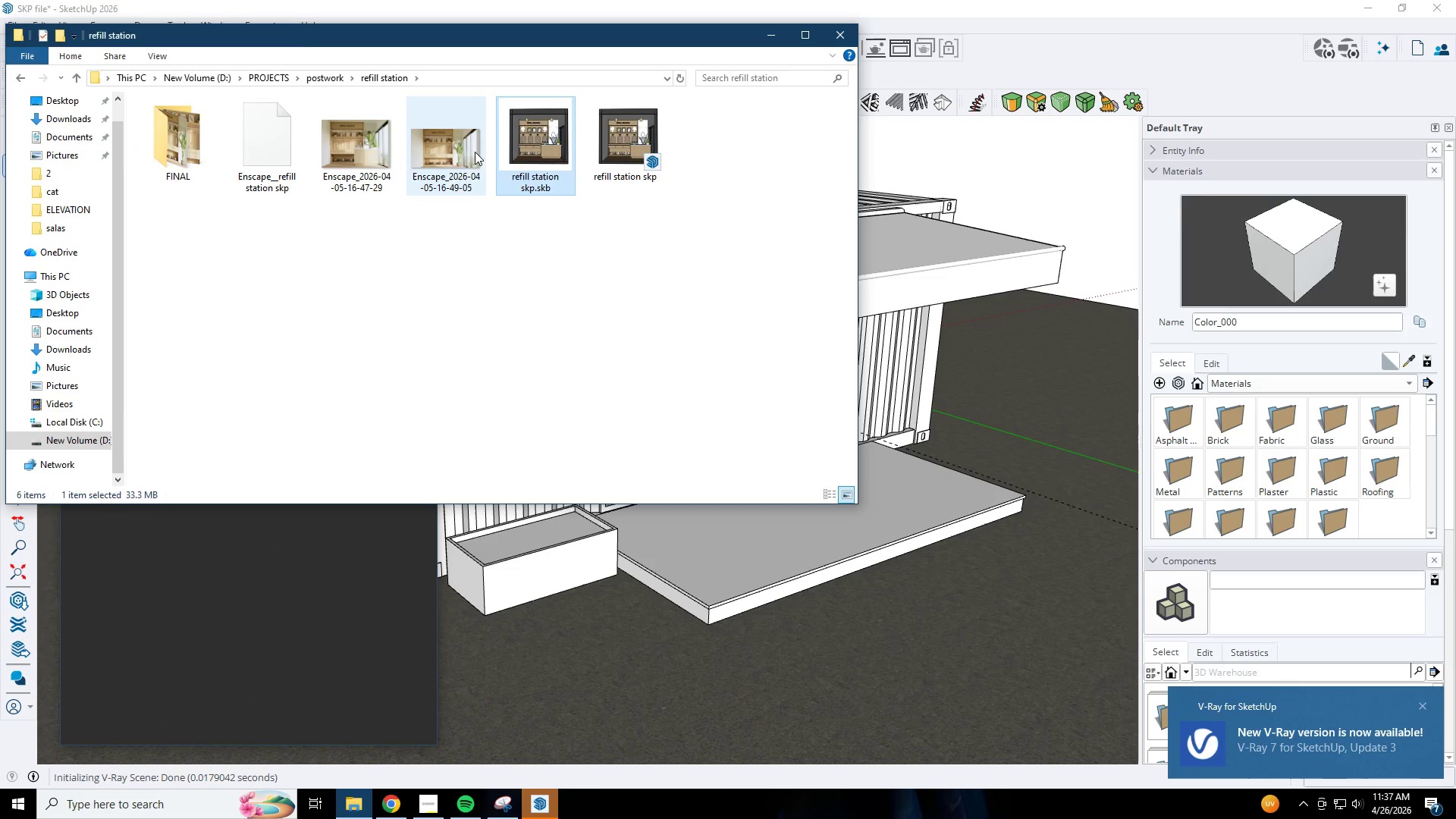 
double_click([463, 151])
 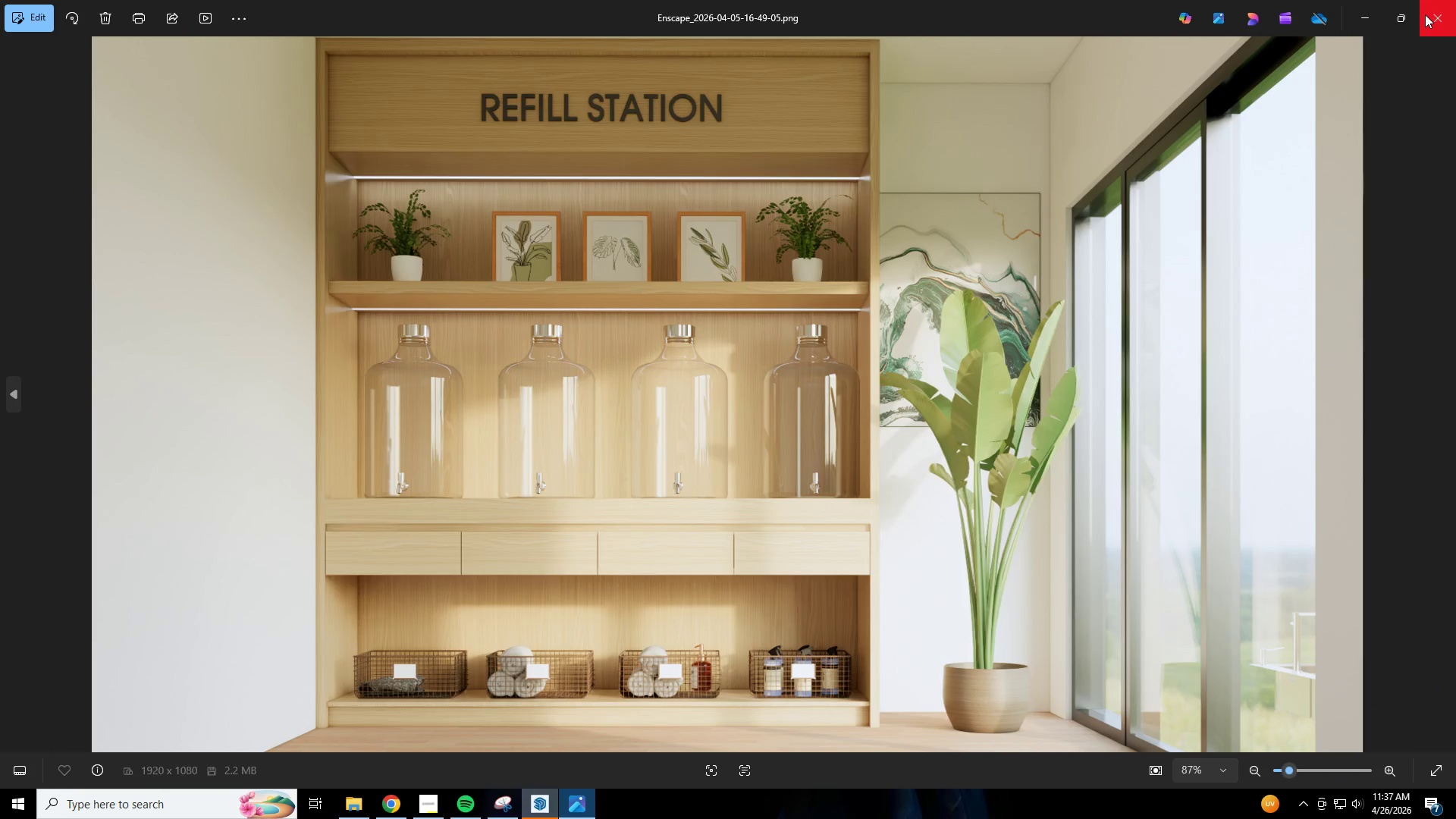 
left_click([1426, 13])
 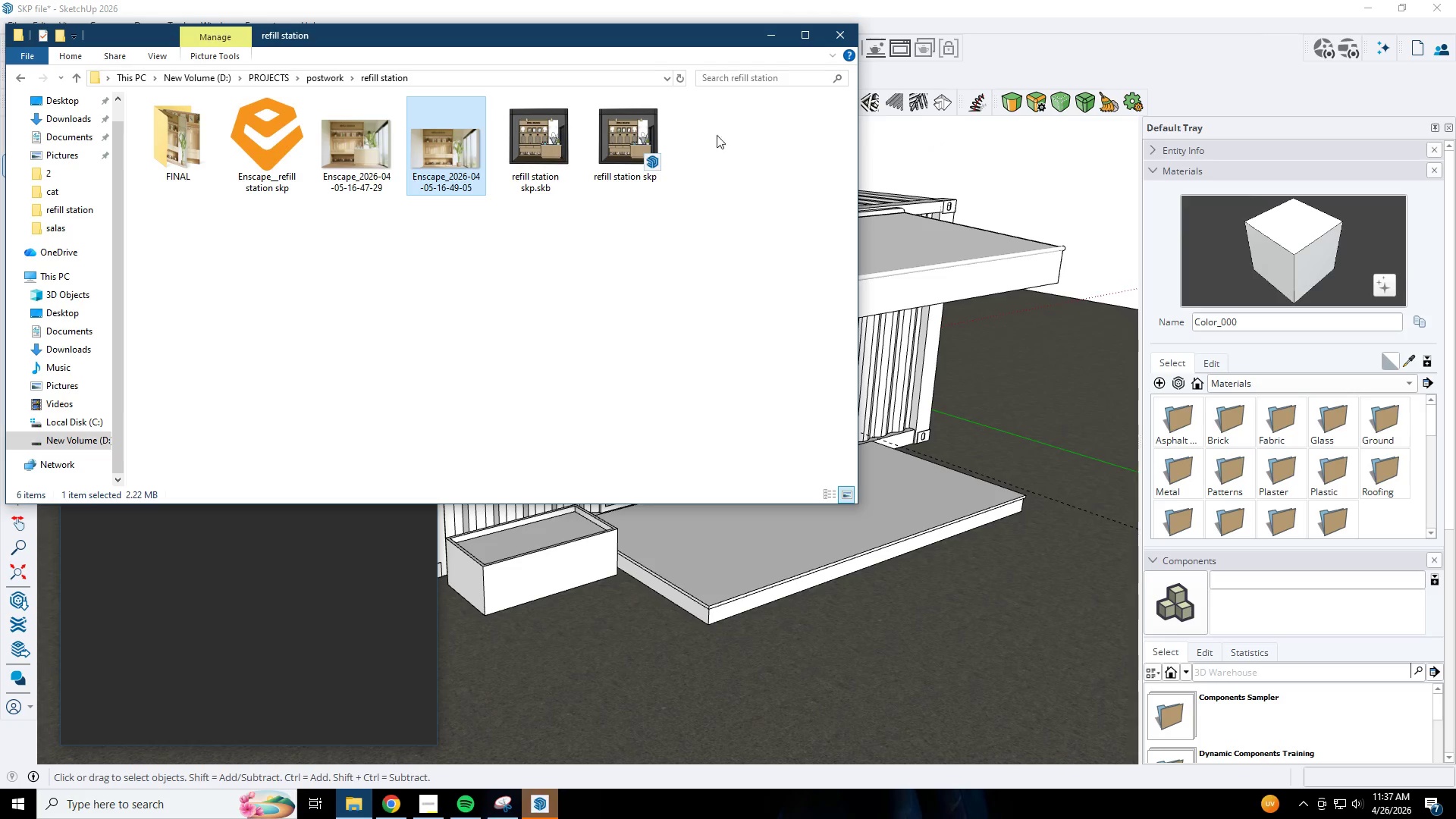 
left_click([634, 129])
 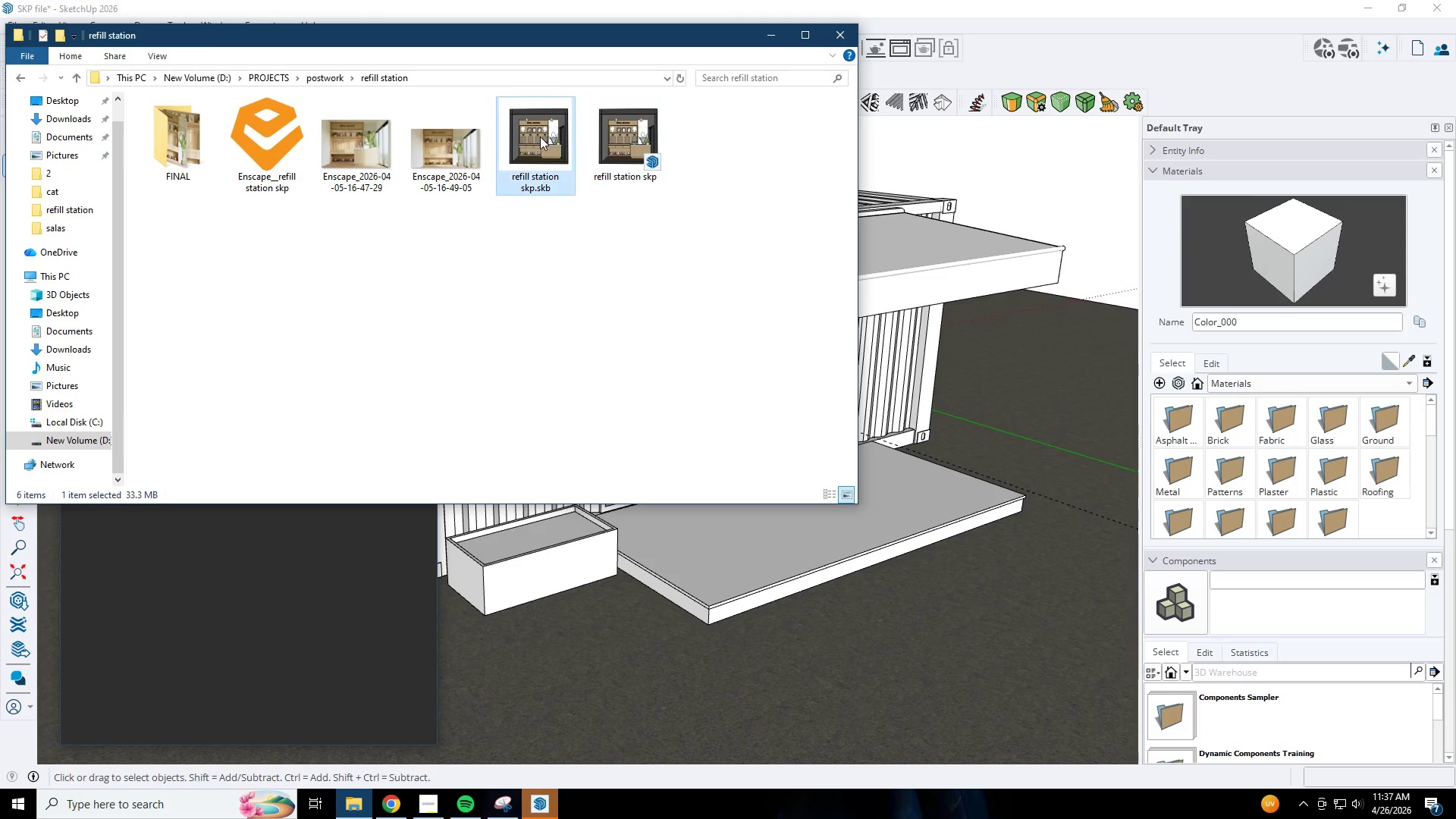 
double_click([605, 139])
 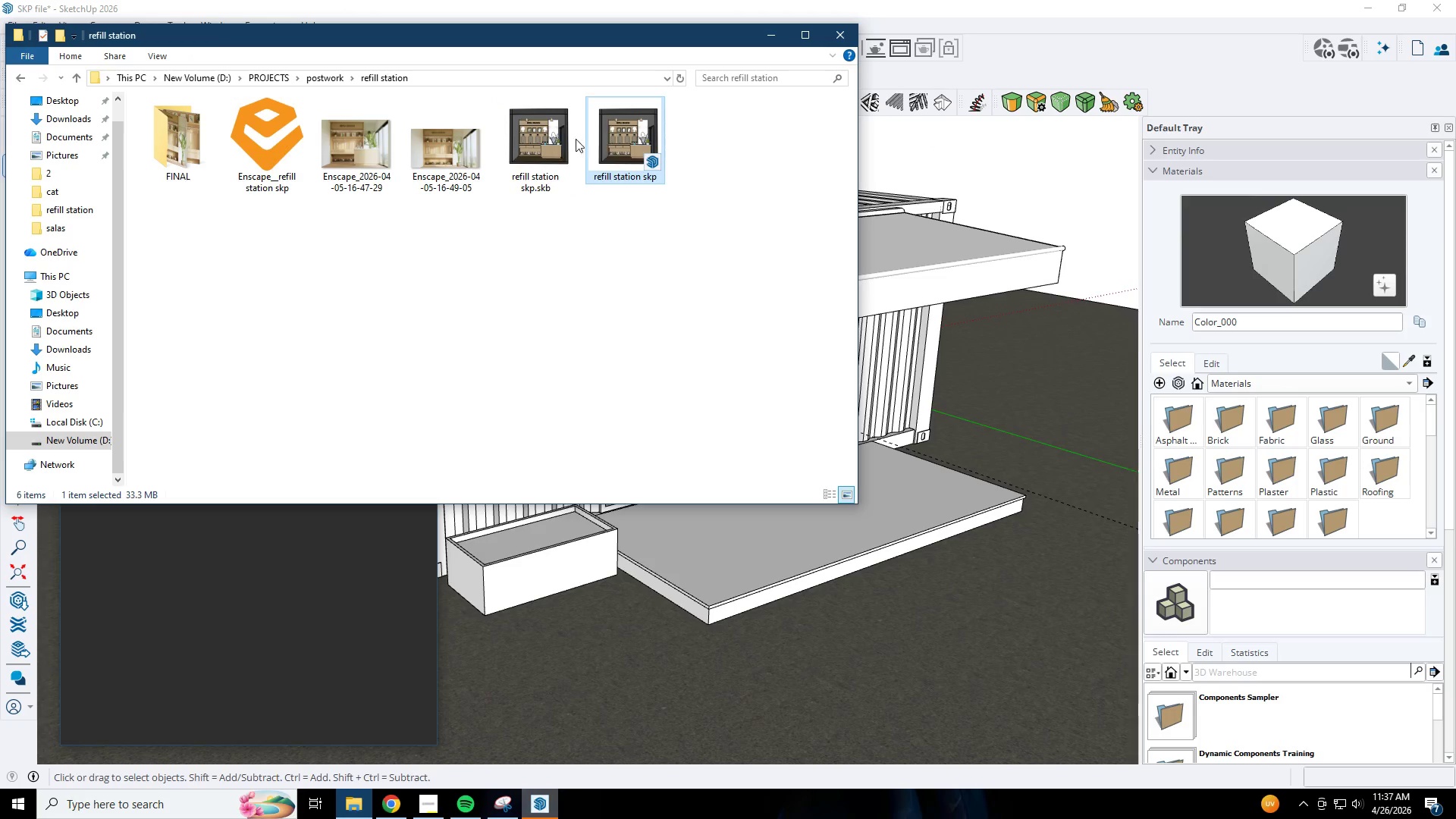 
triple_click([550, 140])
 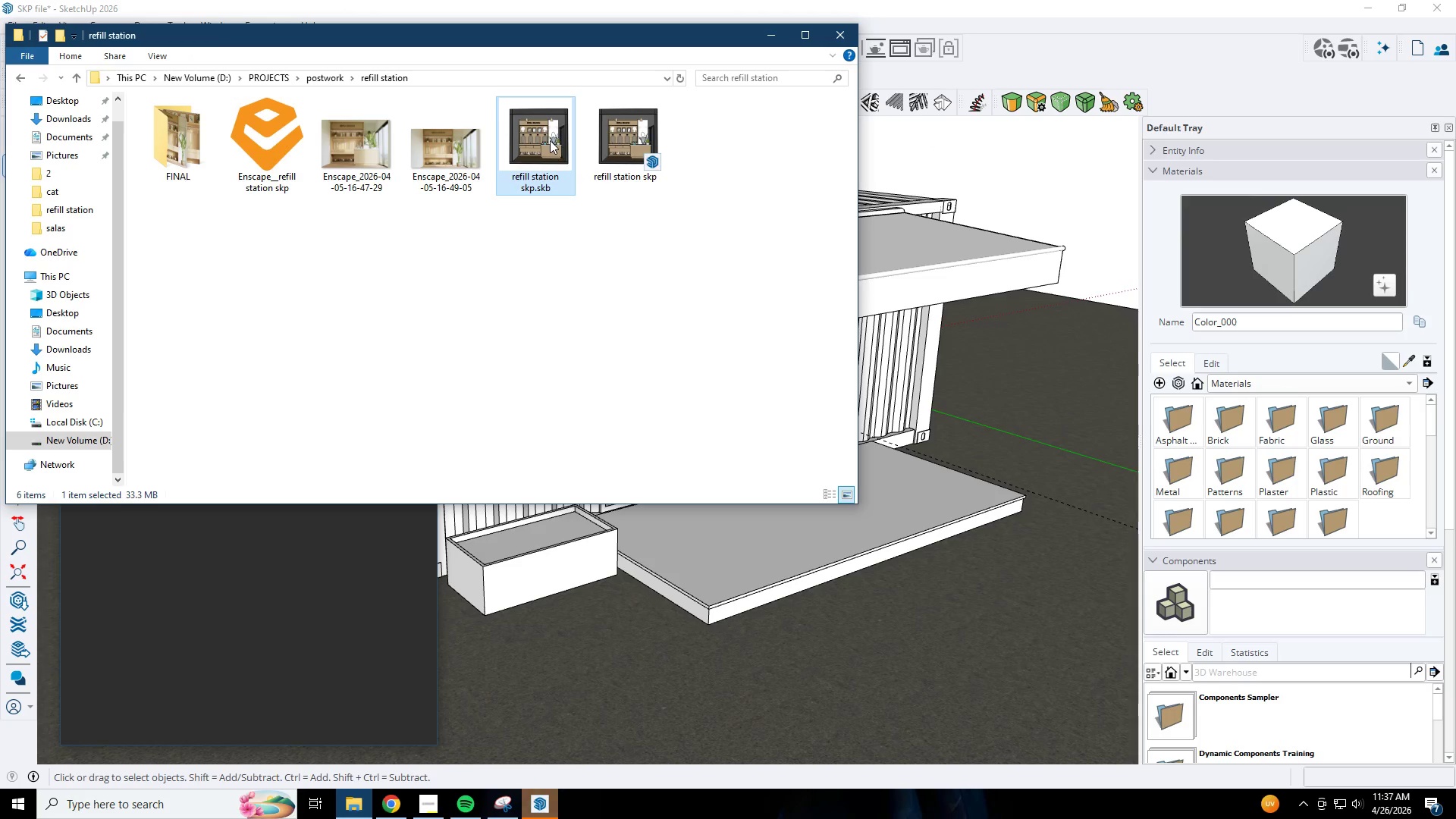 
left_click([635, 140])
 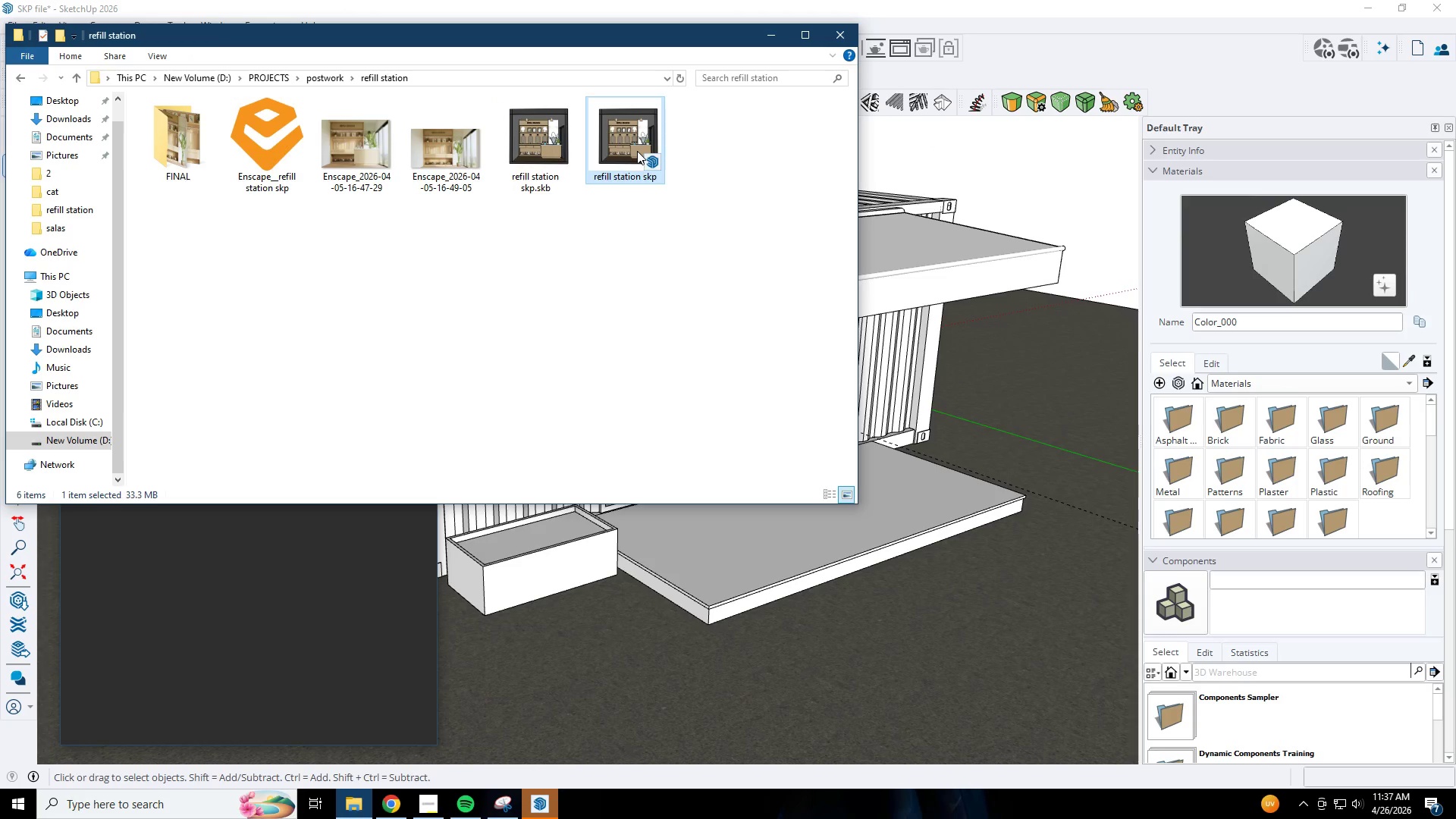 
double_click([637, 149])
 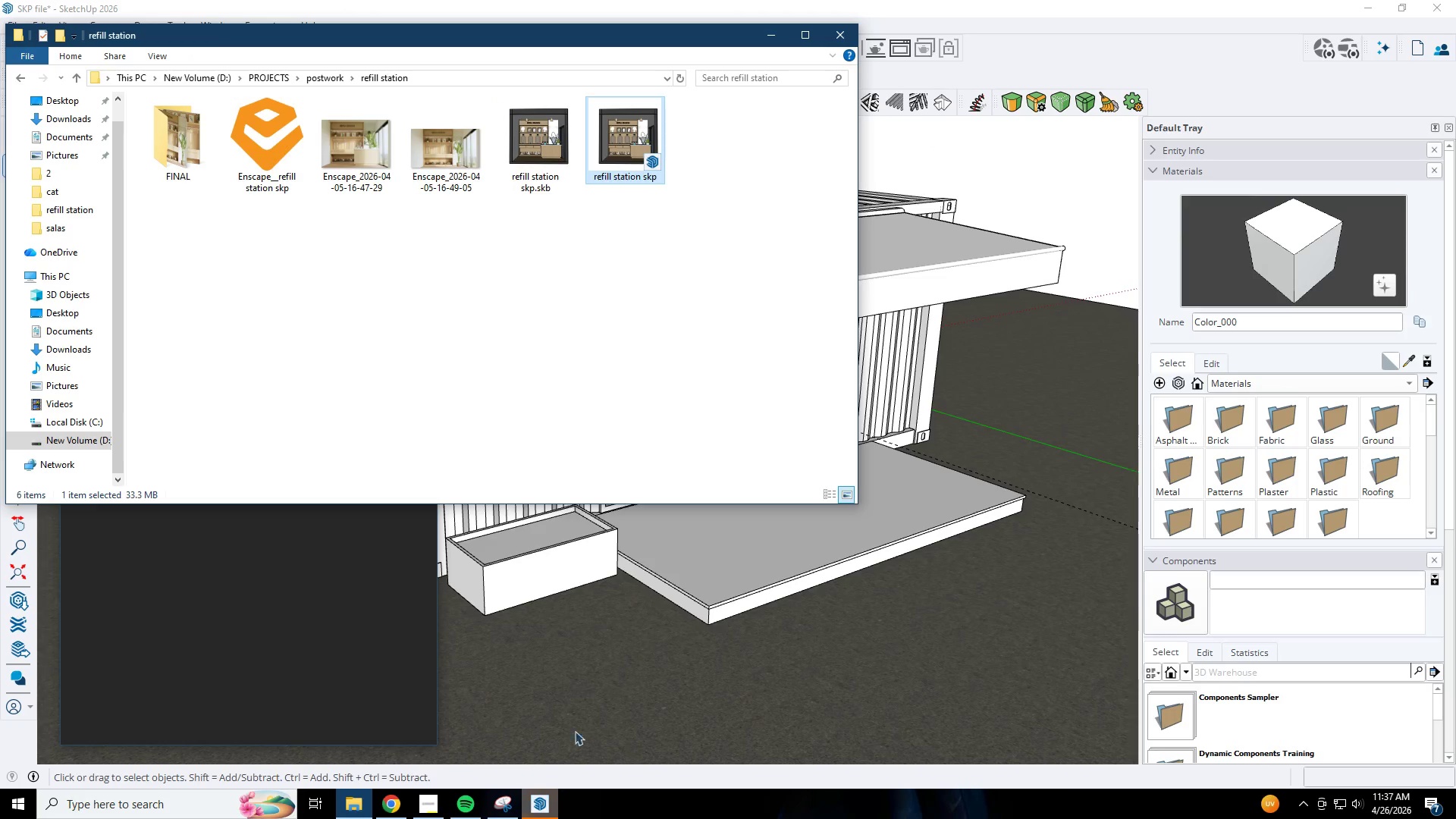 
left_click([538, 814])
 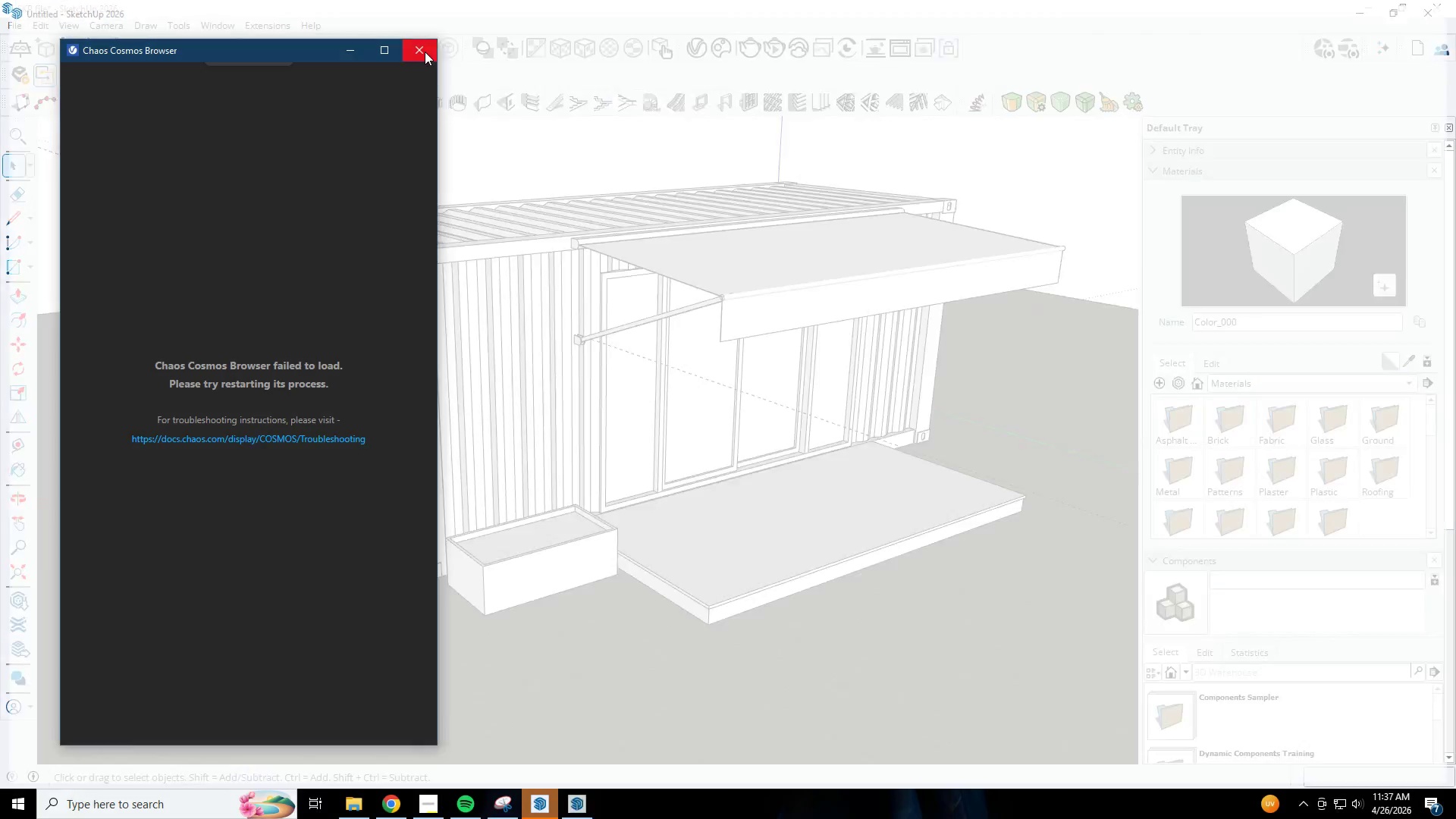 
left_click([425, 52])
 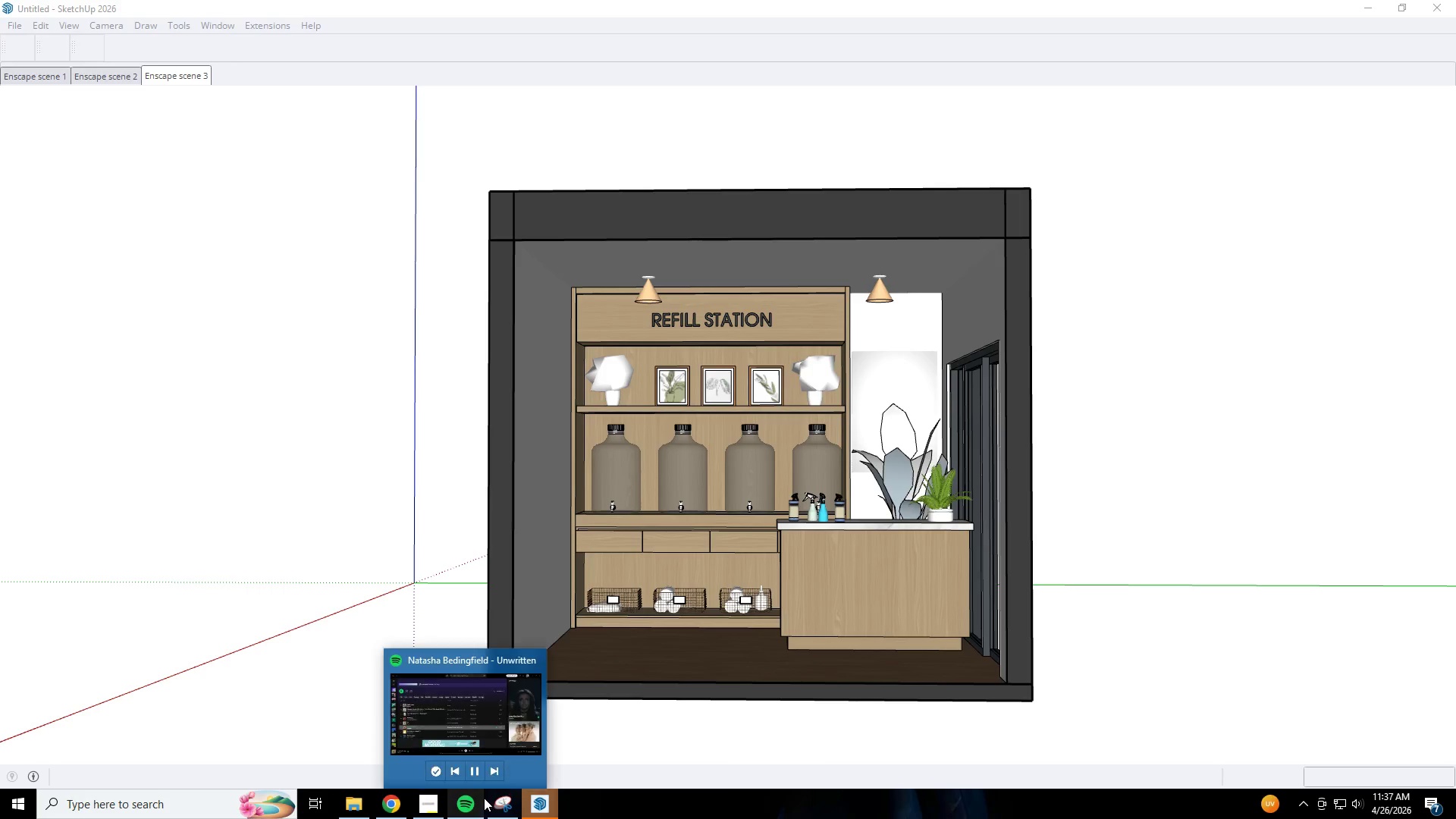 
left_click([532, 800])
 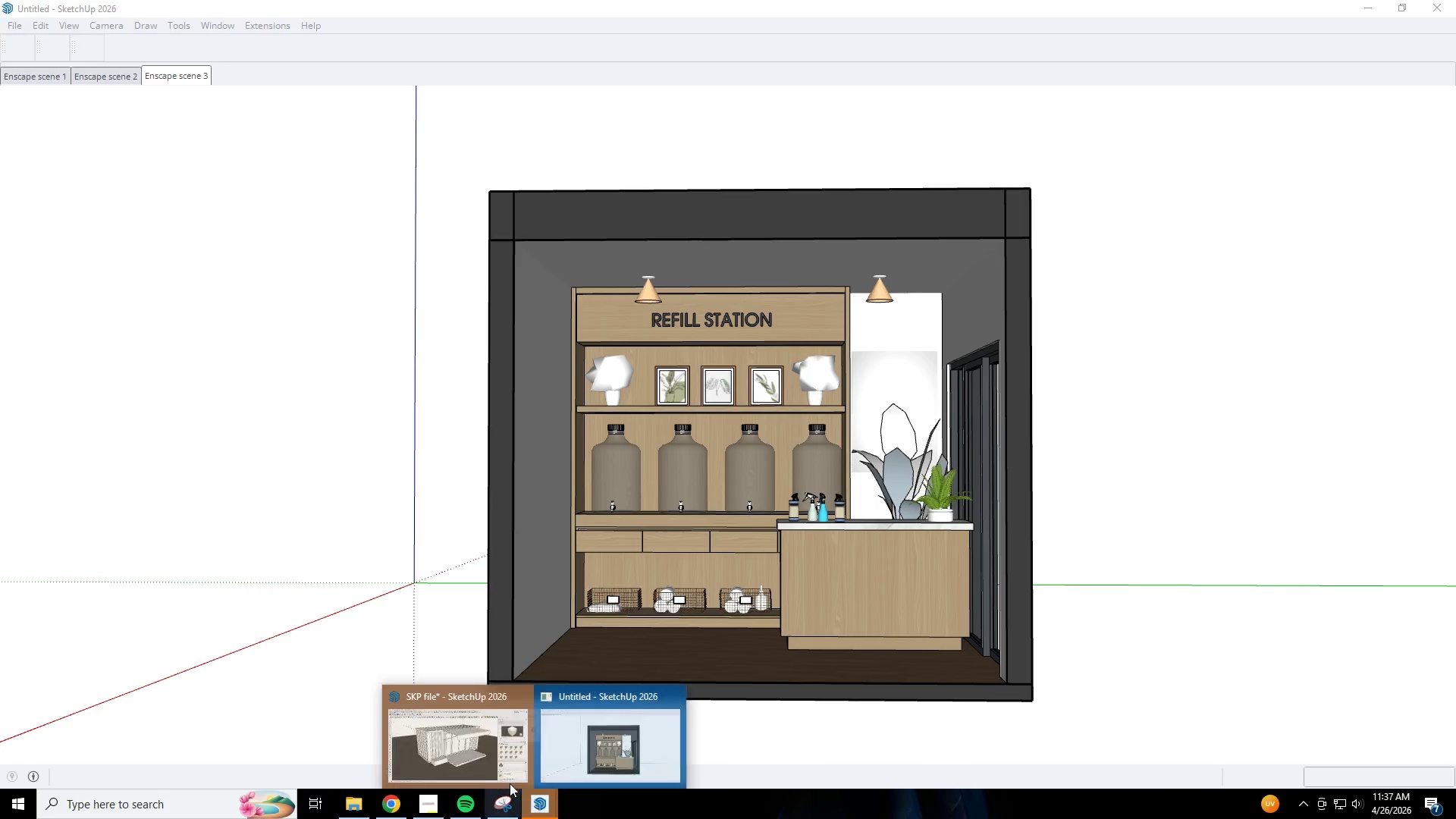 
left_click([470, 761])
 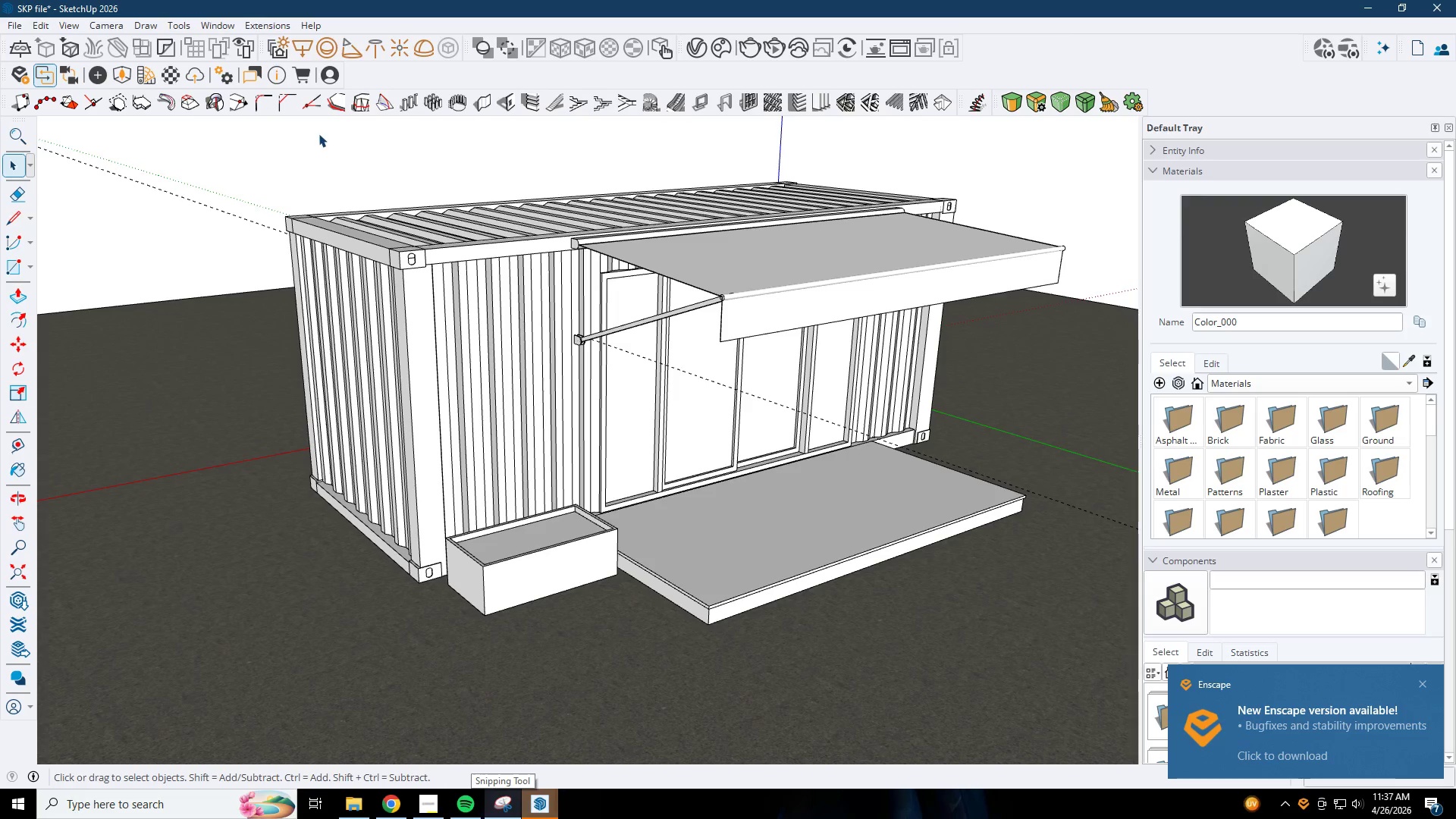 
left_click([388, 802])
 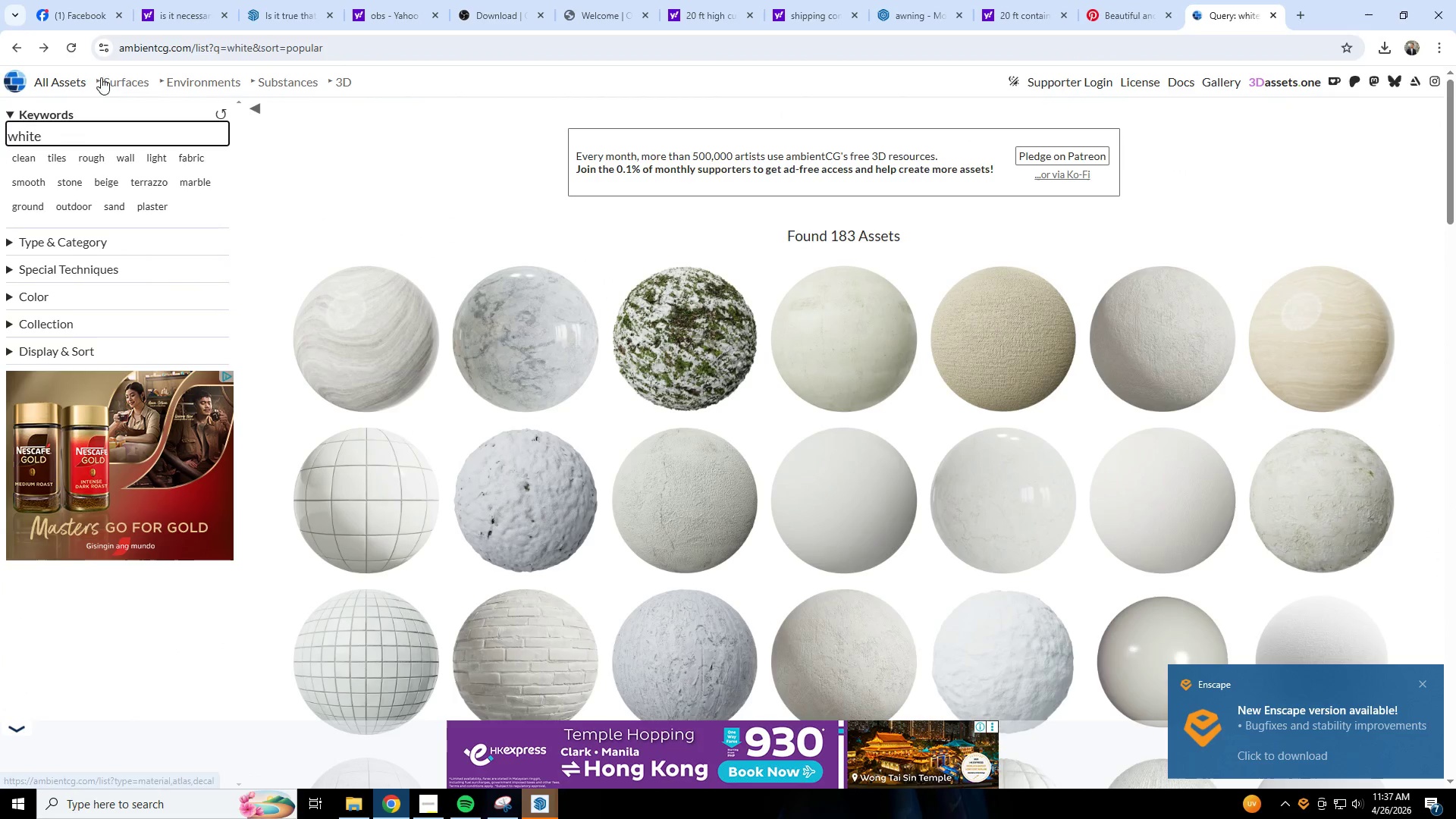 
left_click_drag(start_coordinate=[75, 139], to_coordinate=[0, 118])
 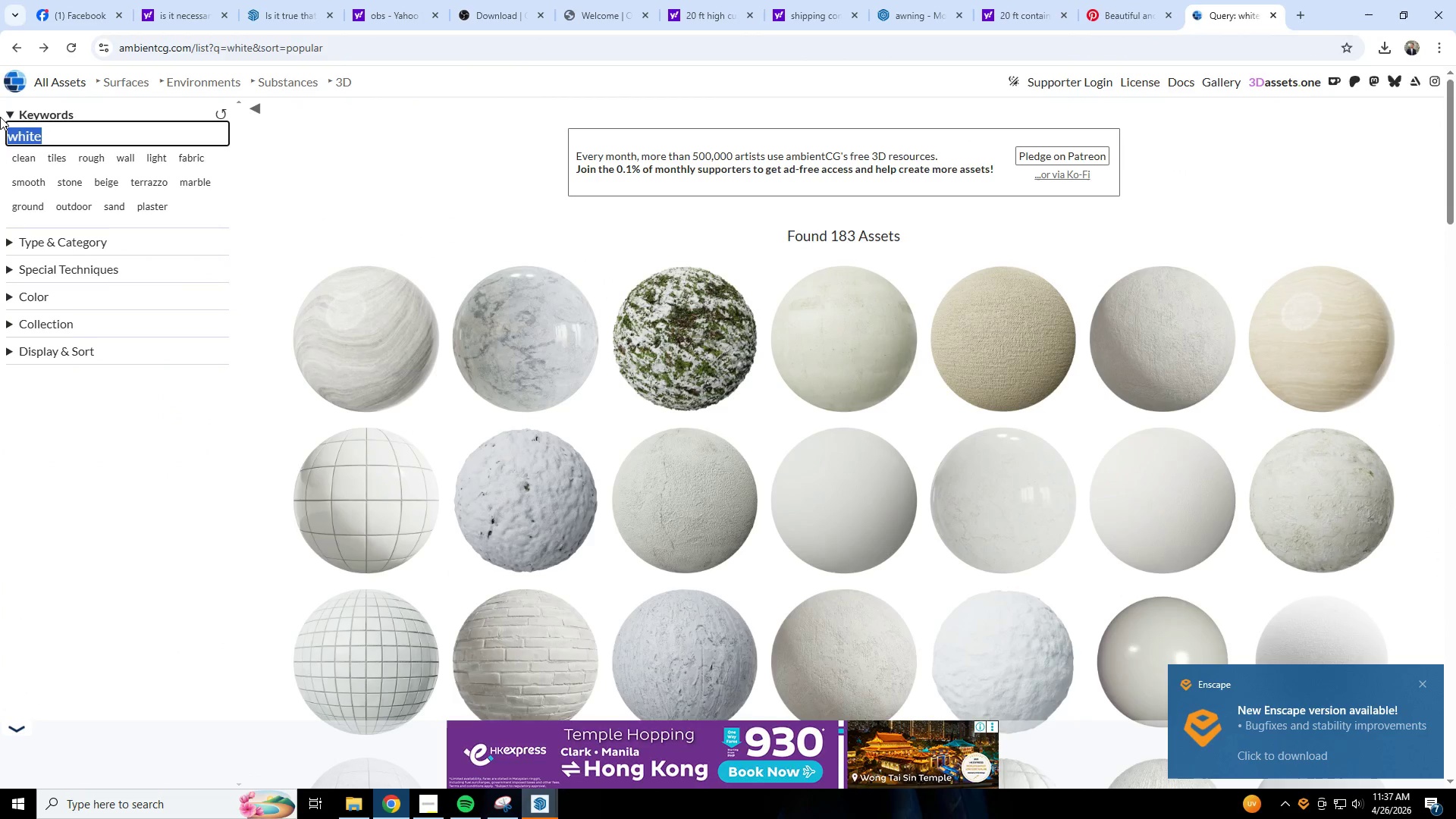 
type(me)
key(Backspace)
key(Backspace)
type(black)
 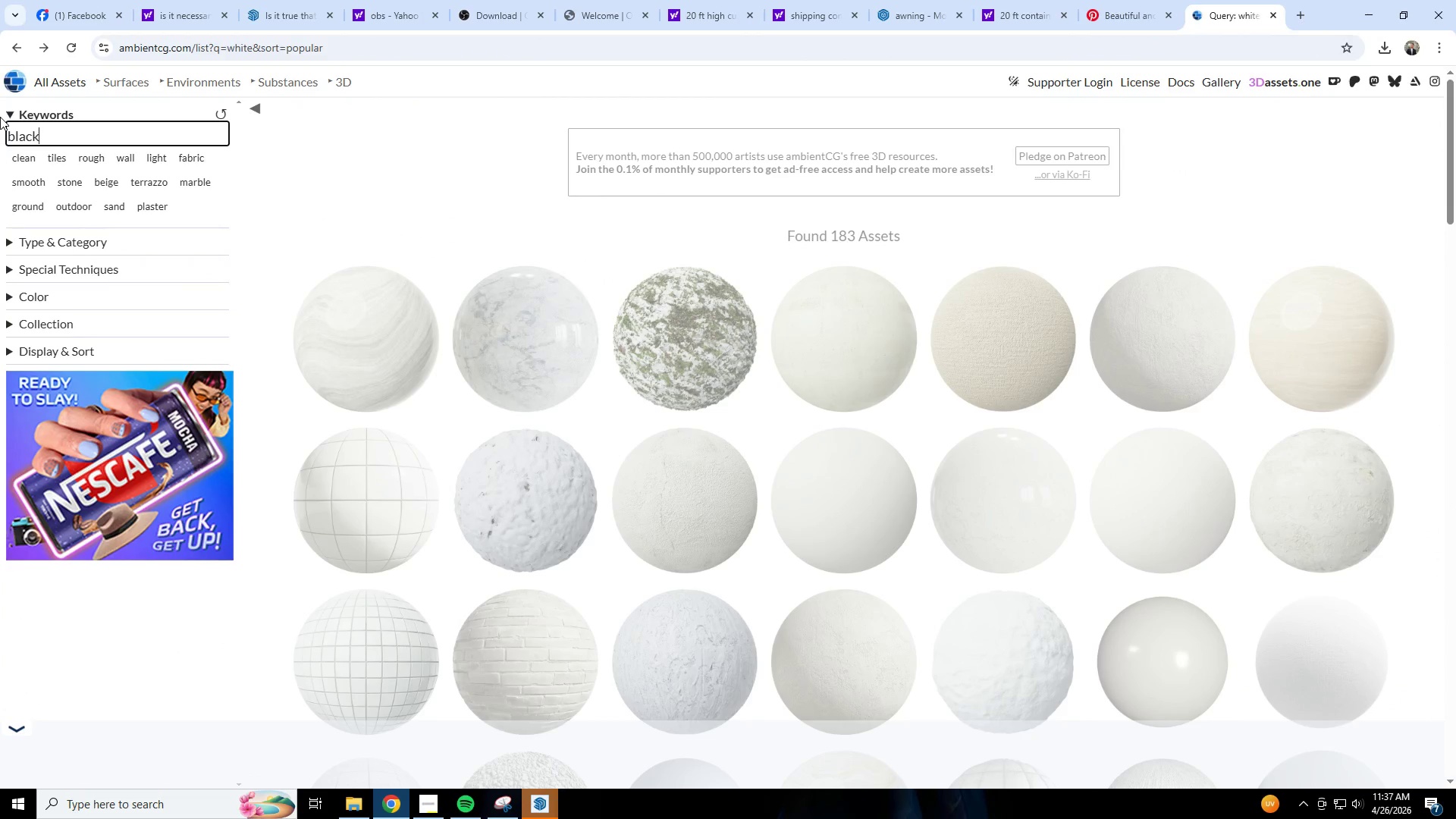 
key(Enter)
 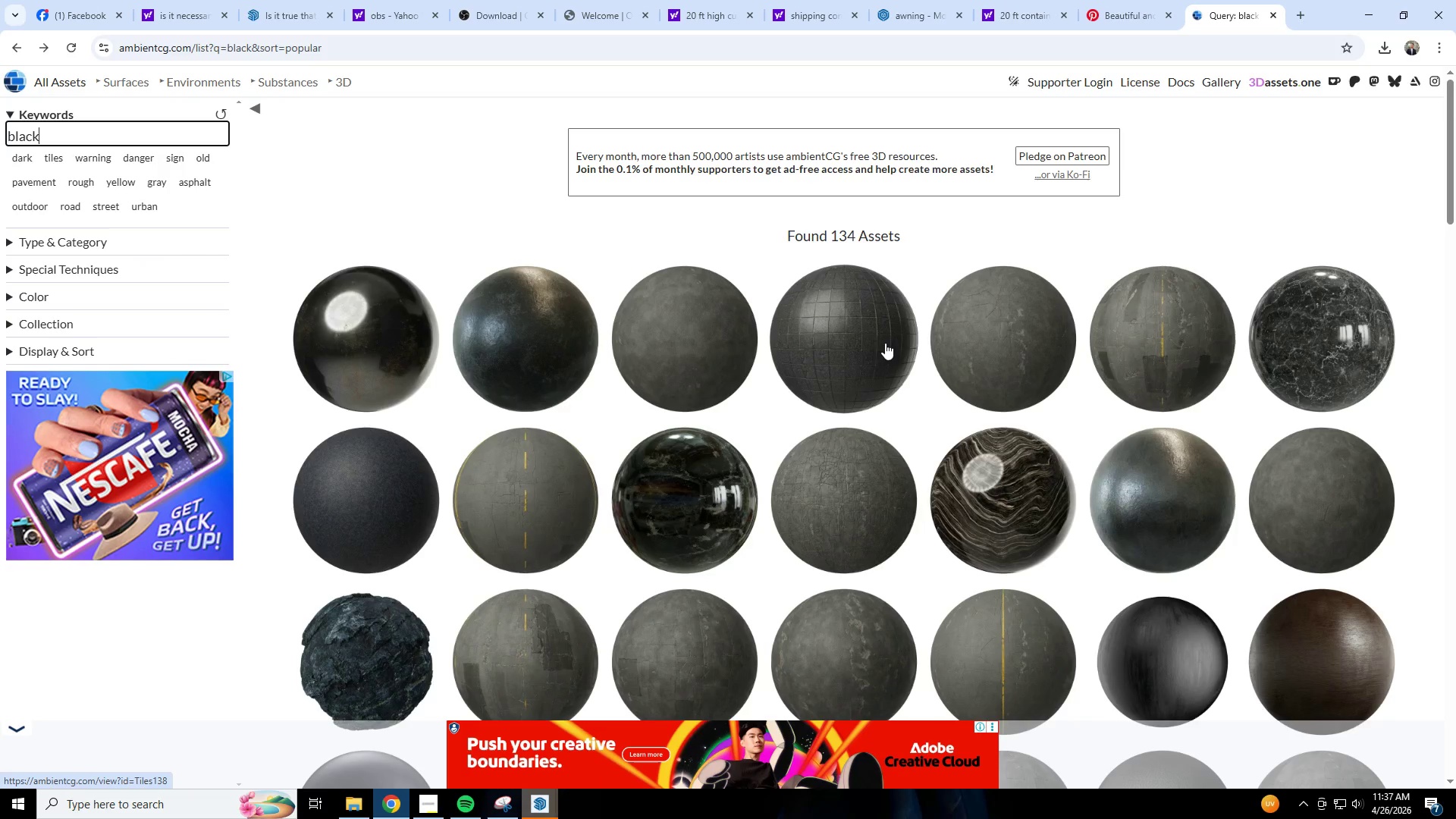 
scroll: coordinate [885, 343], scroll_direction: down, amount: 4.0
 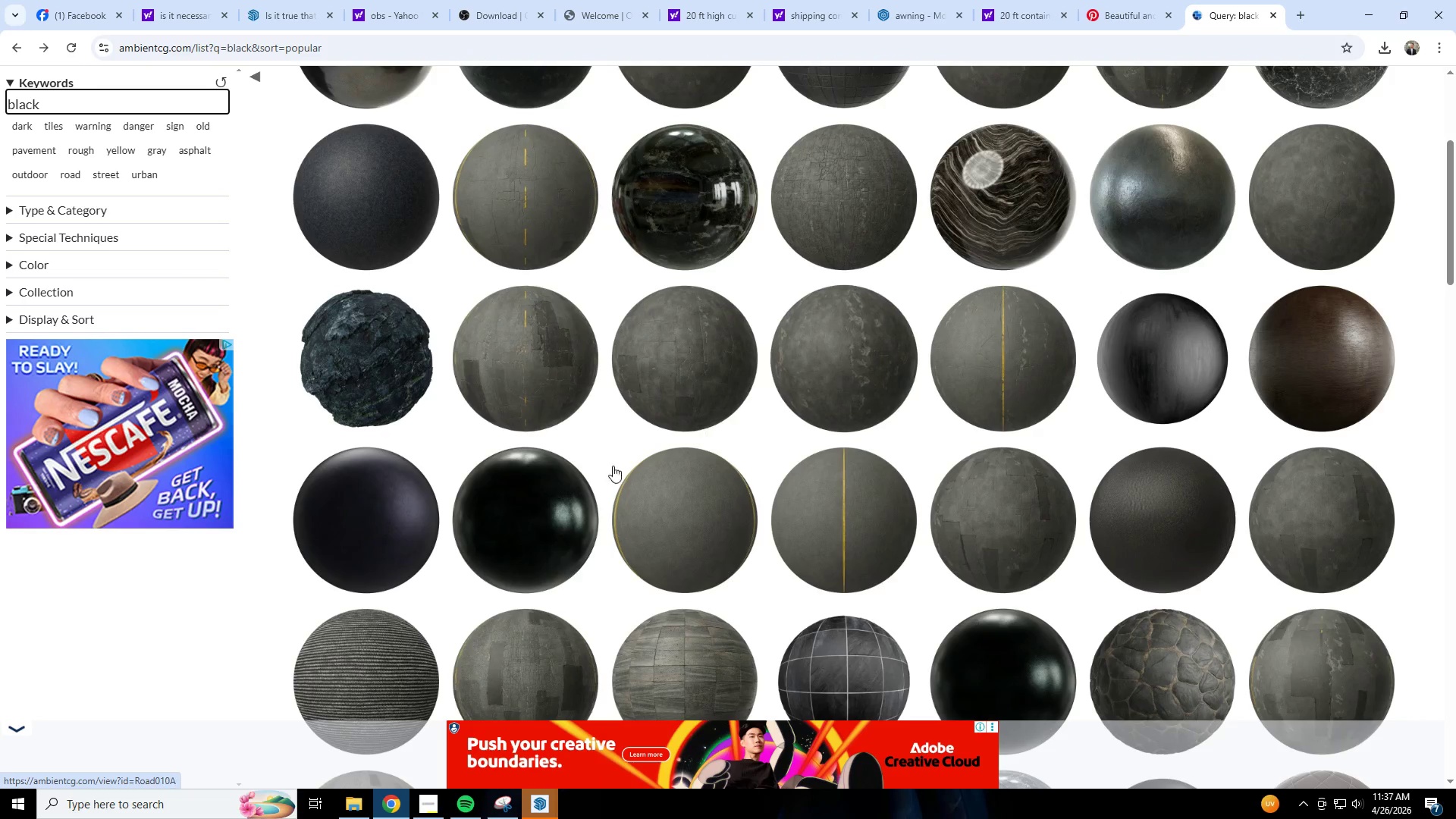 
left_click([518, 512])
 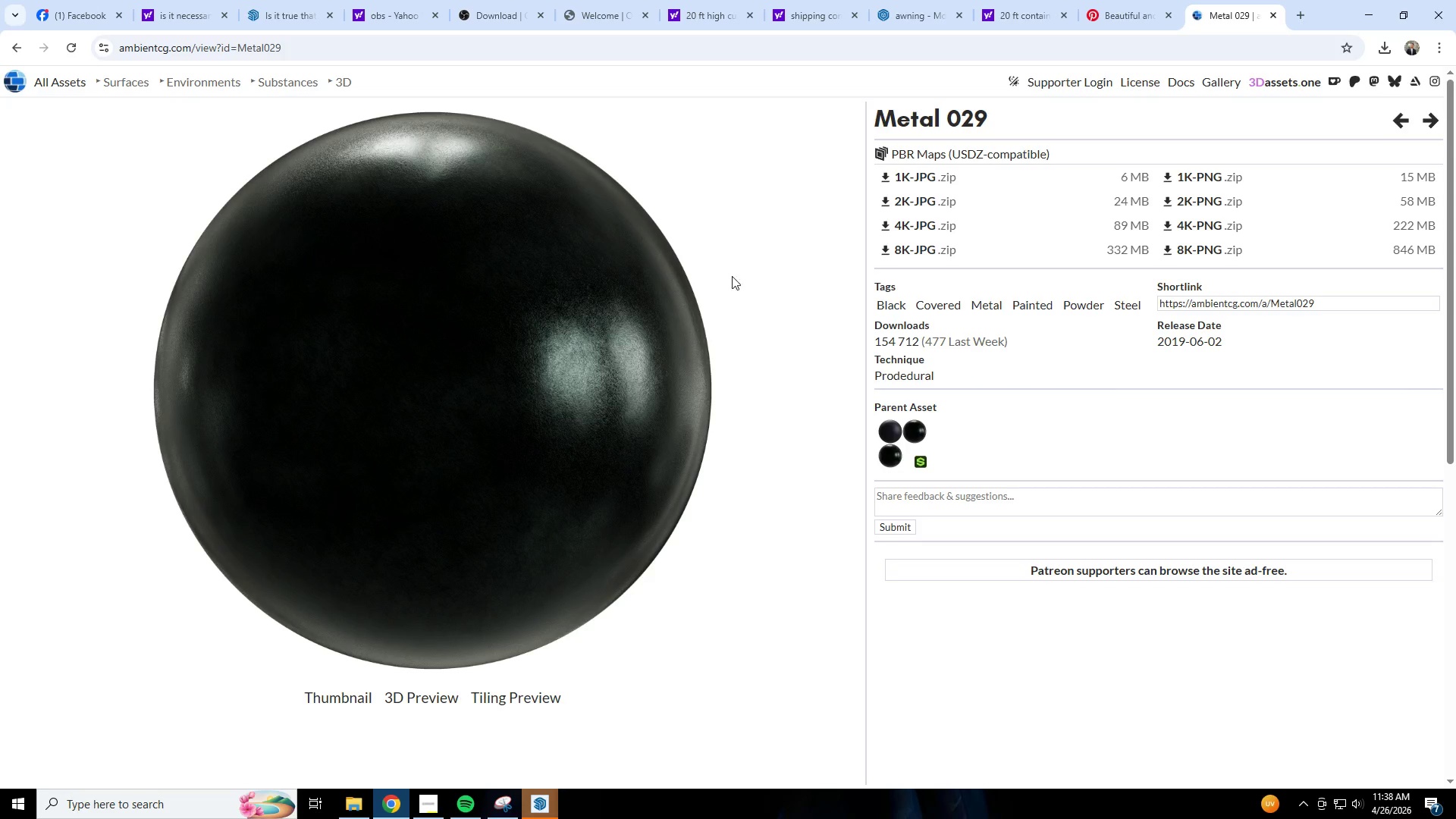 
left_click([947, 177])
 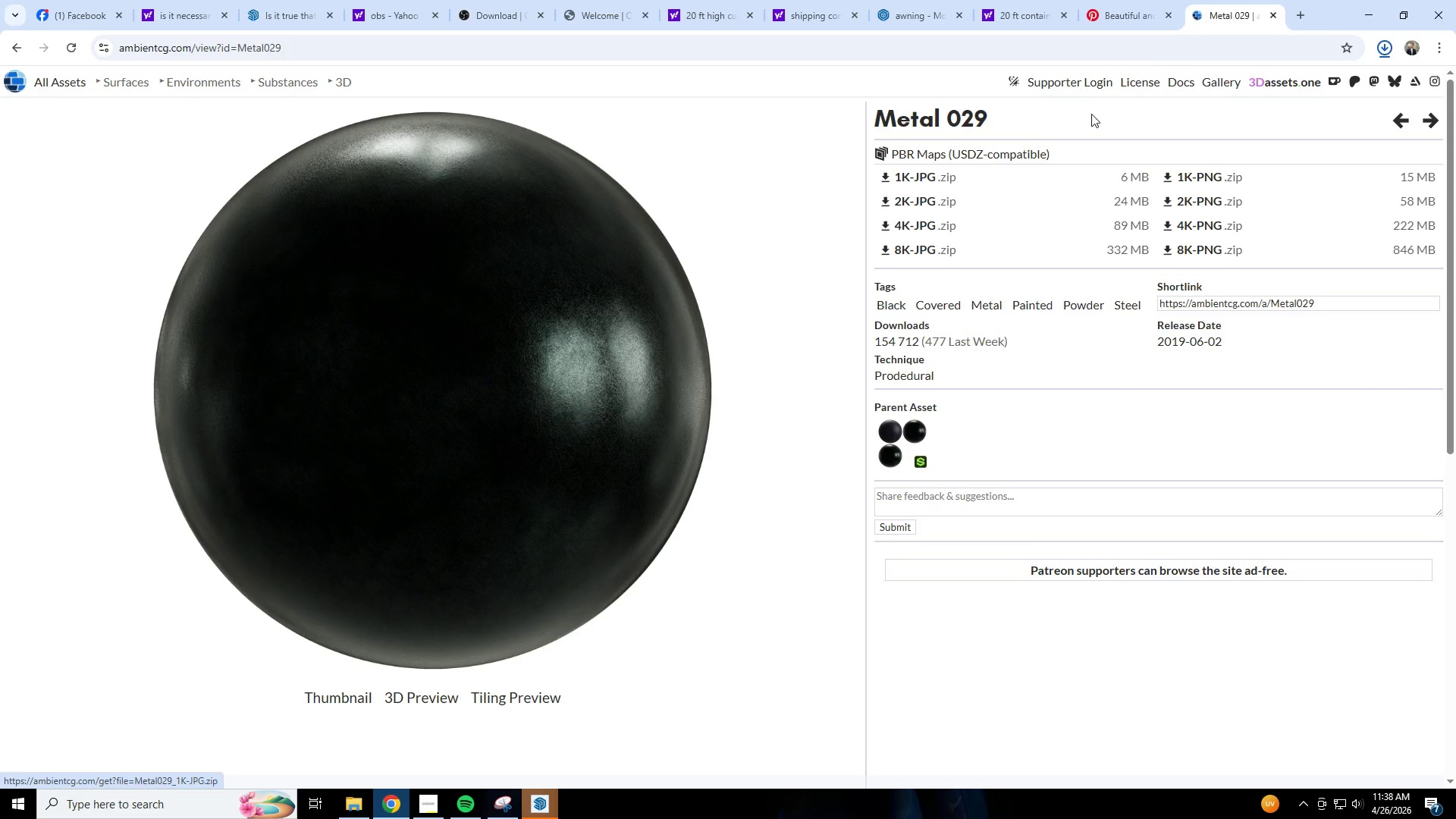 
mouse_move([1351, 40])
 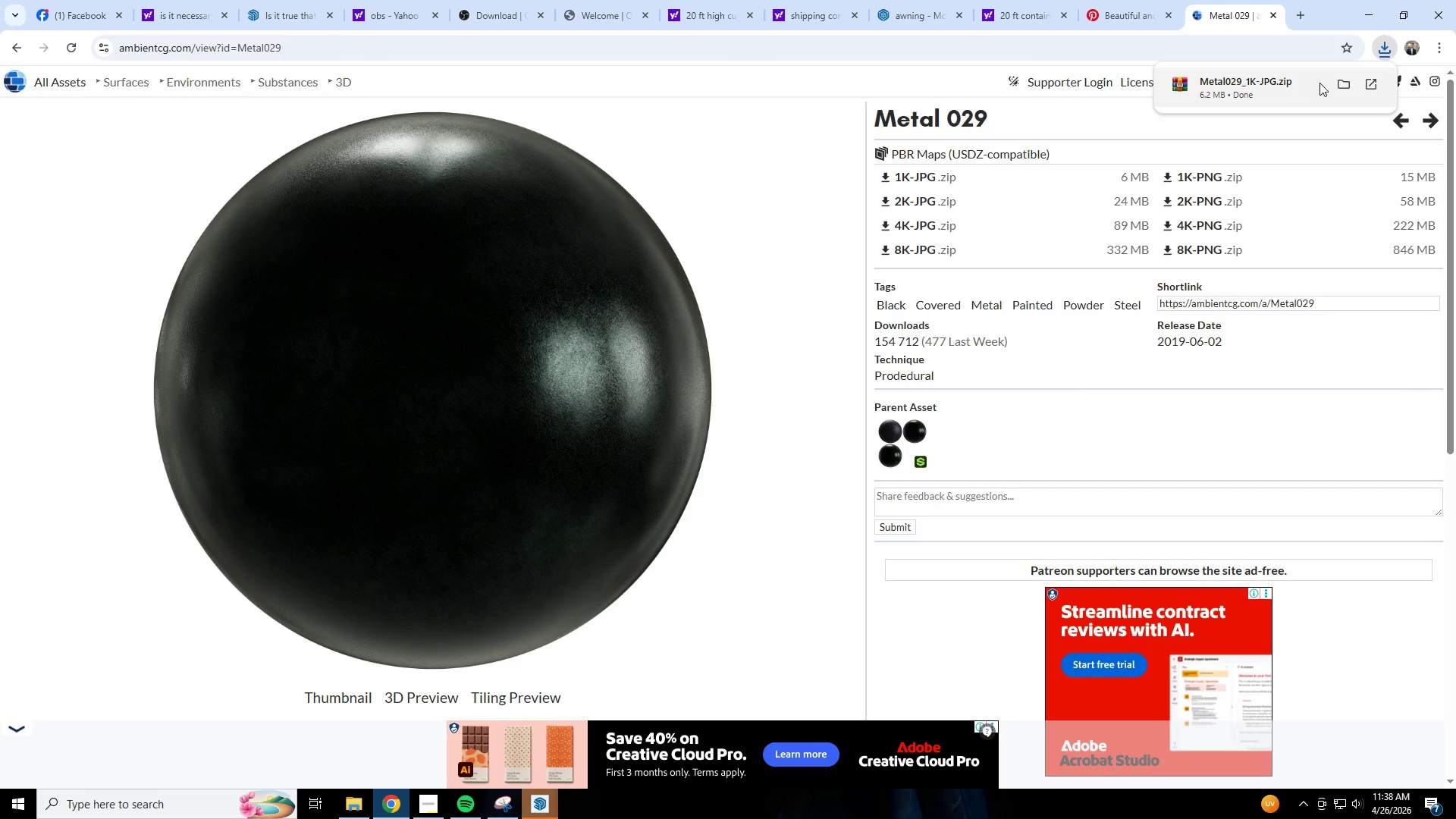 
left_click([1338, 81])
 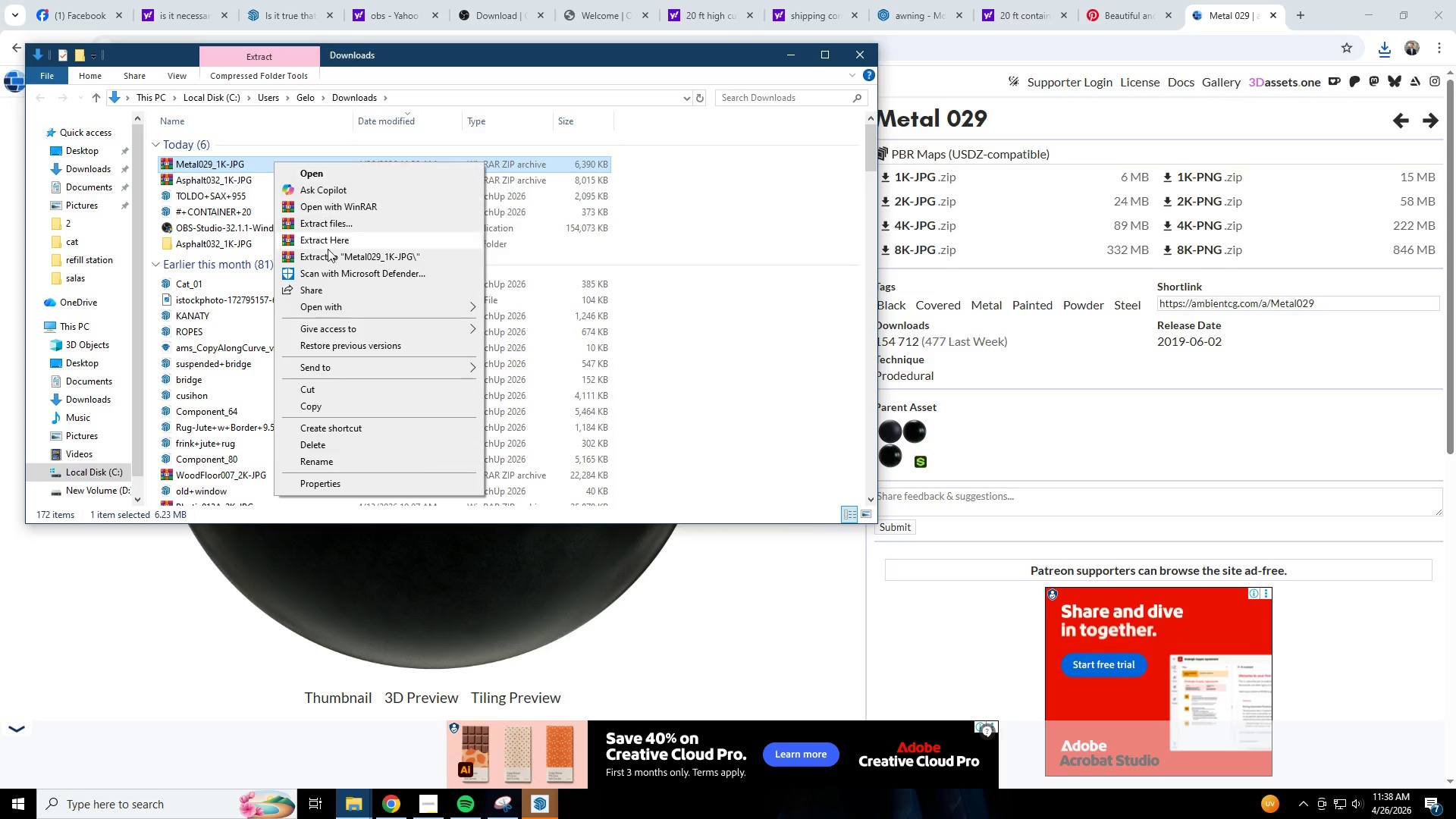 
left_click([344, 224])
 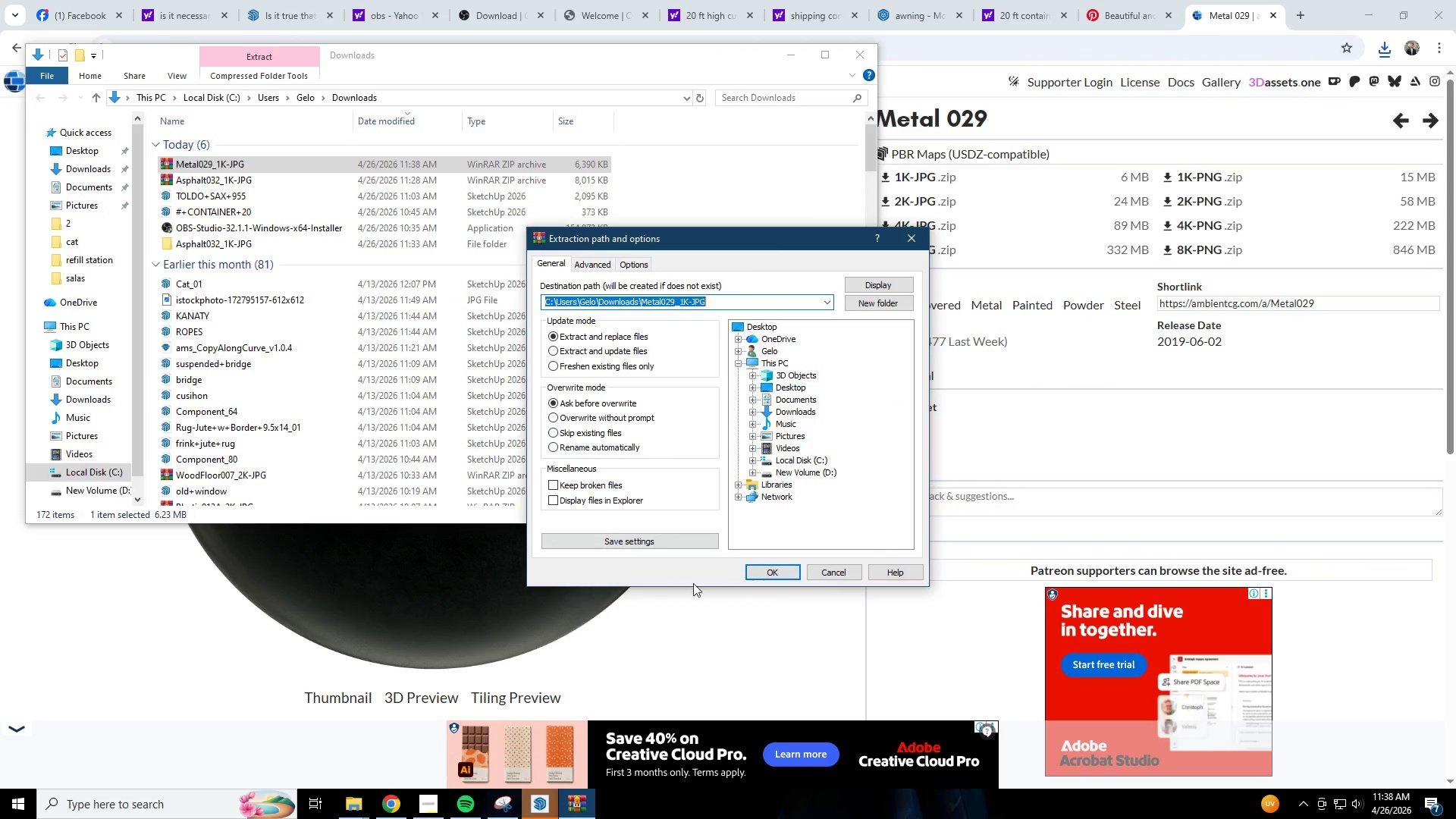 
left_click([772, 568])
 